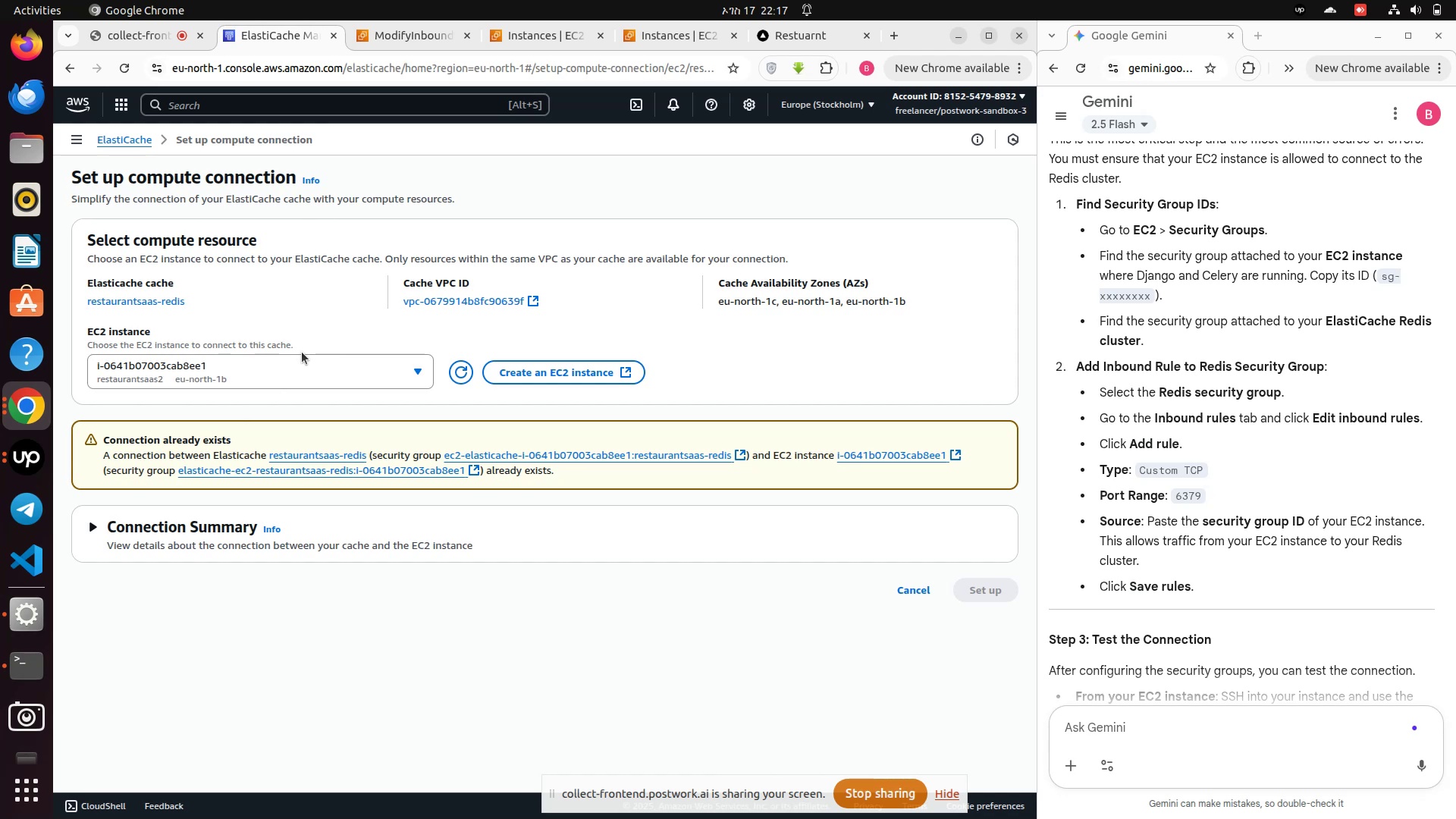 
left_click([121, 141])
 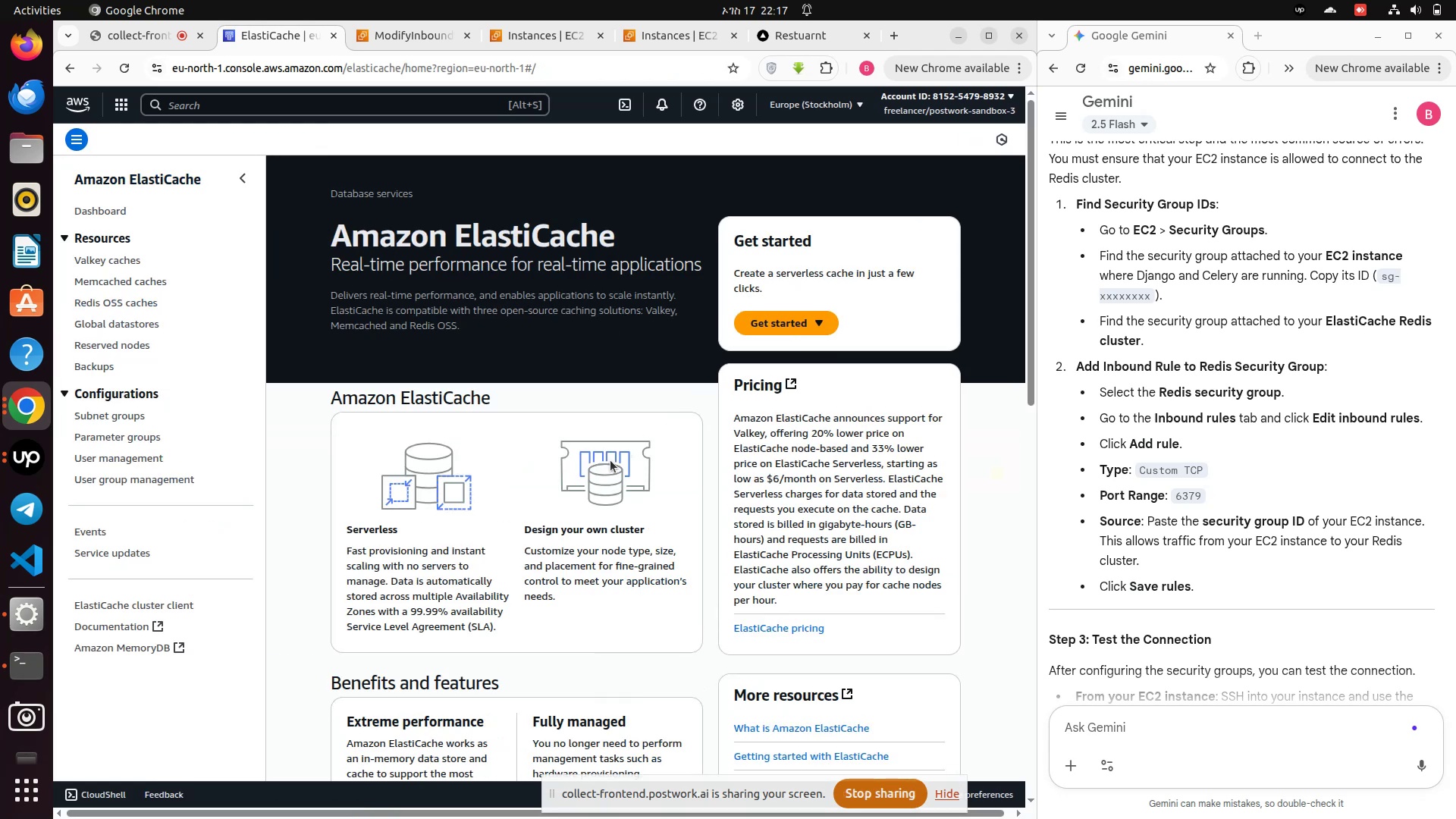 
scroll: coordinate [635, 608], scroll_direction: down, amount: 10.0
 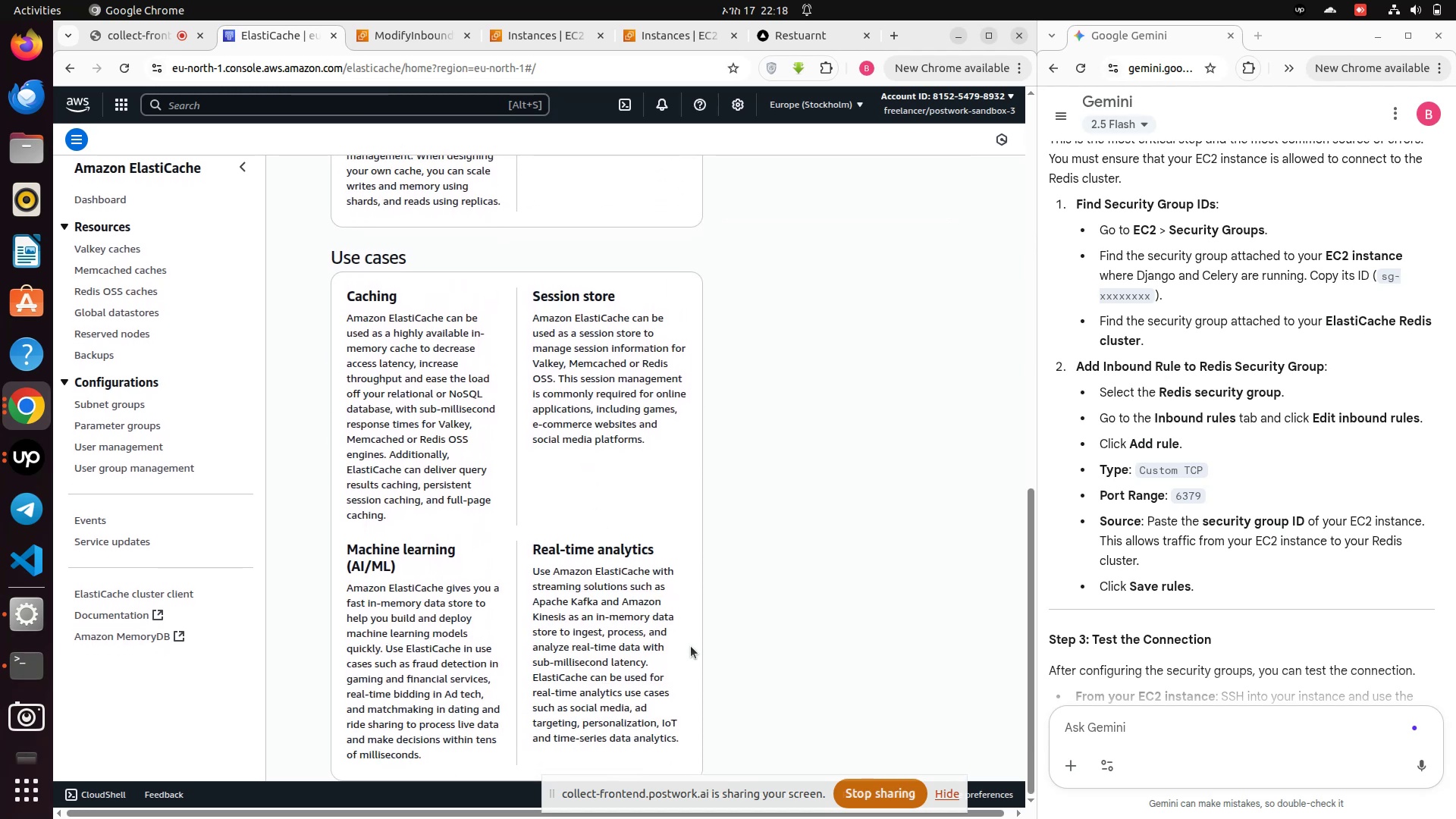 
scroll: coordinate [630, 643], scroll_direction: up, amount: 4.0
 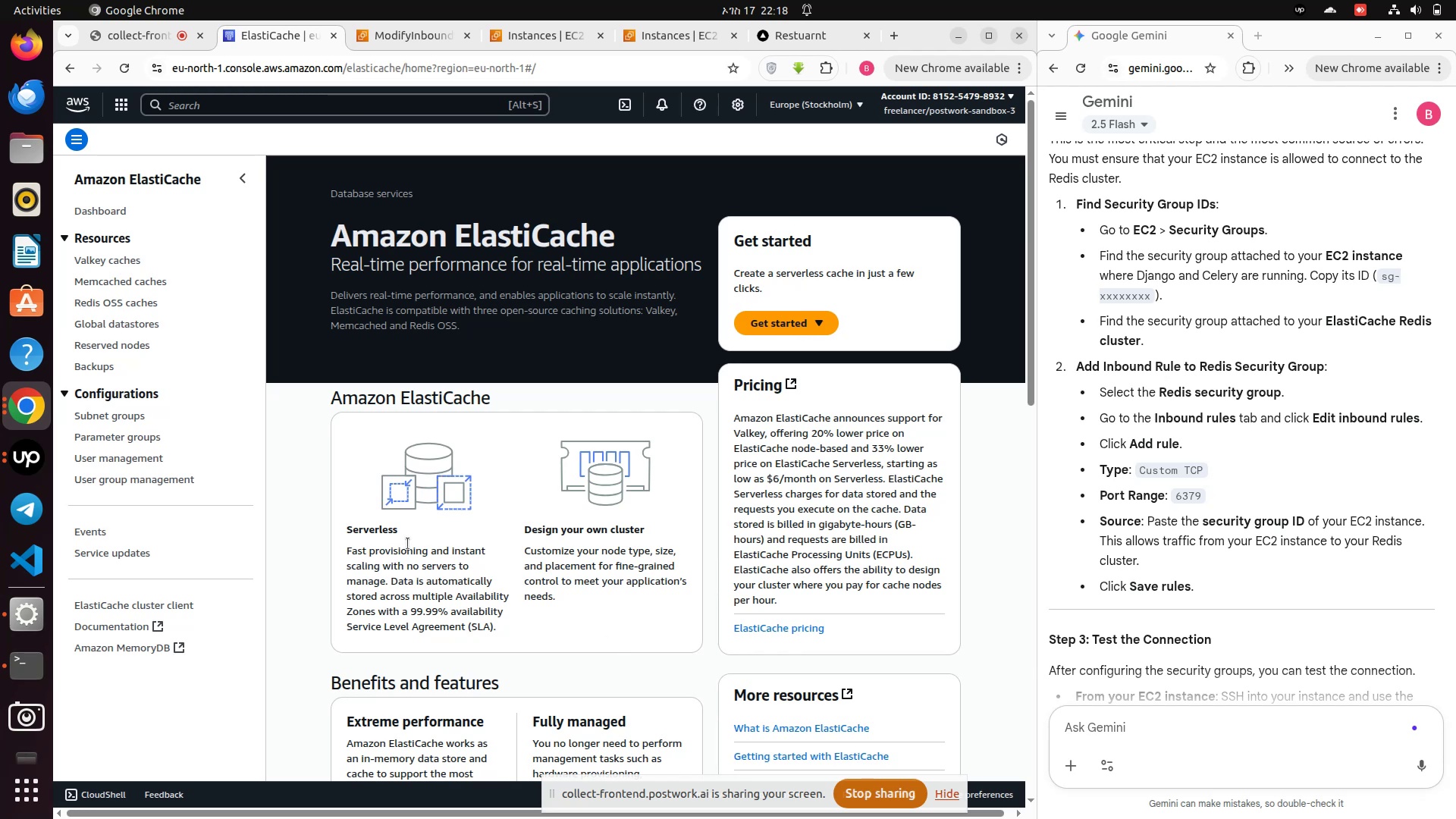 
wait(9.64)
 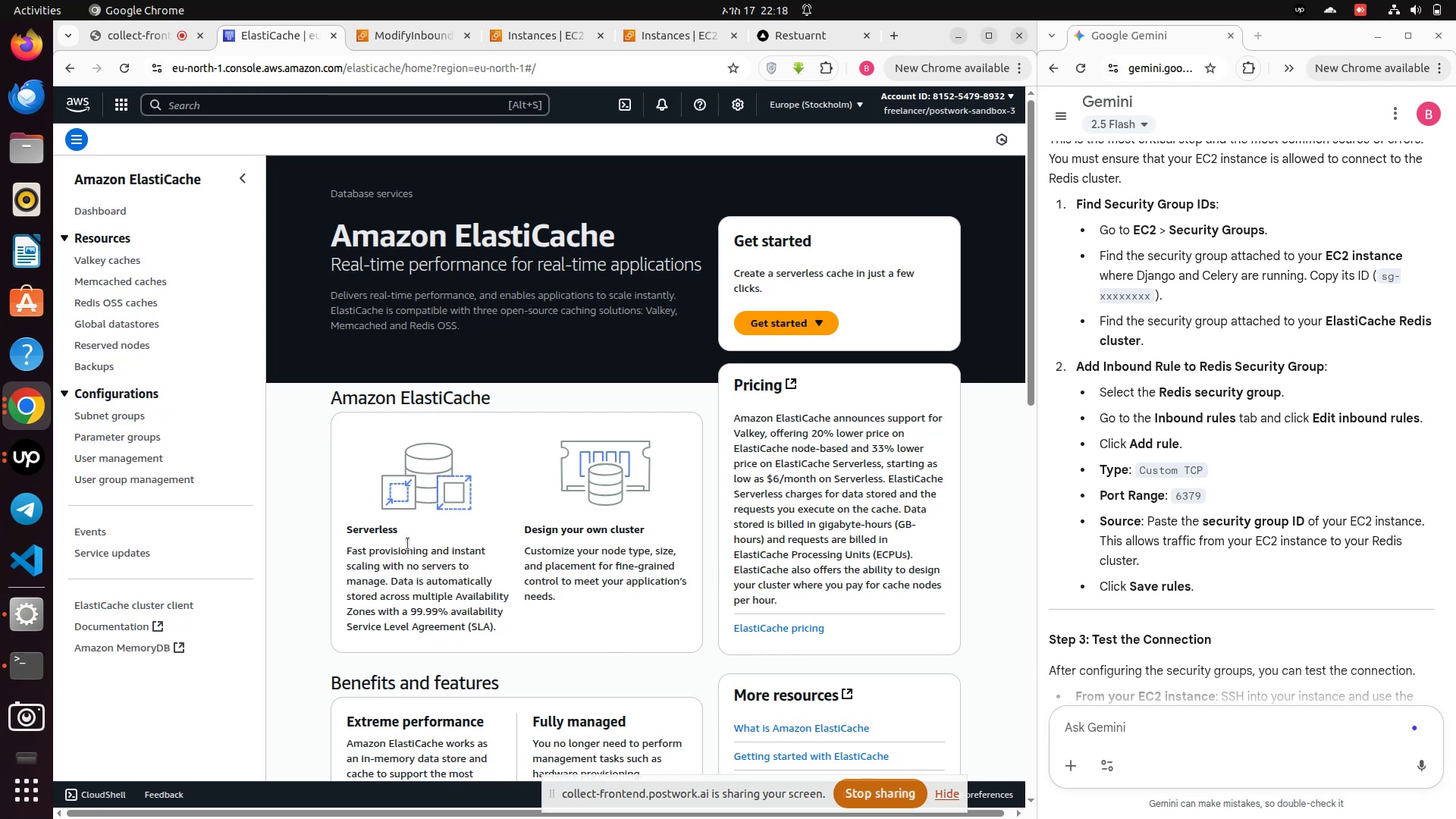 
left_click([143, 303])
 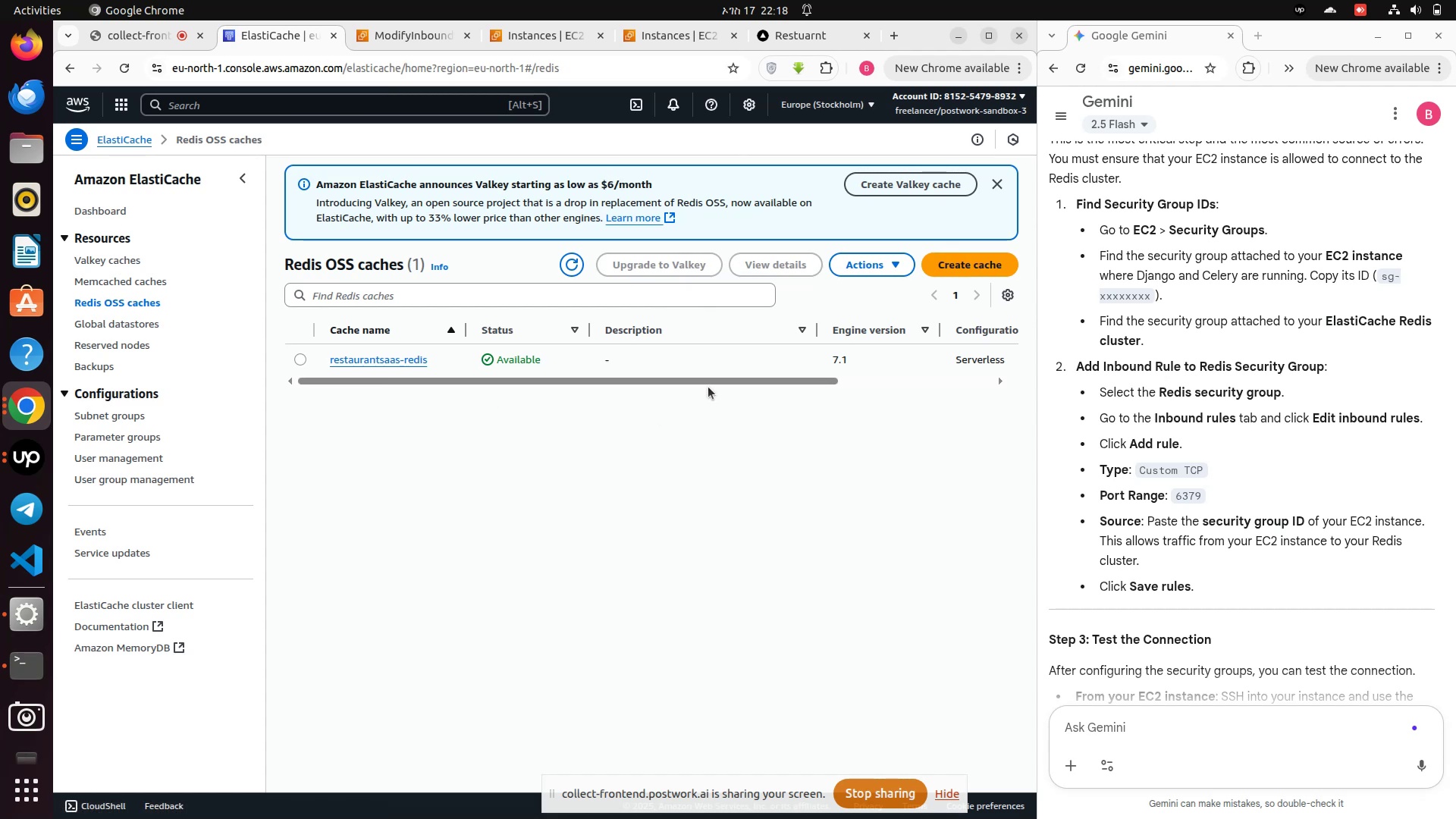 
left_click_drag(start_coordinate=[717, 382], to_coordinate=[448, 392])
 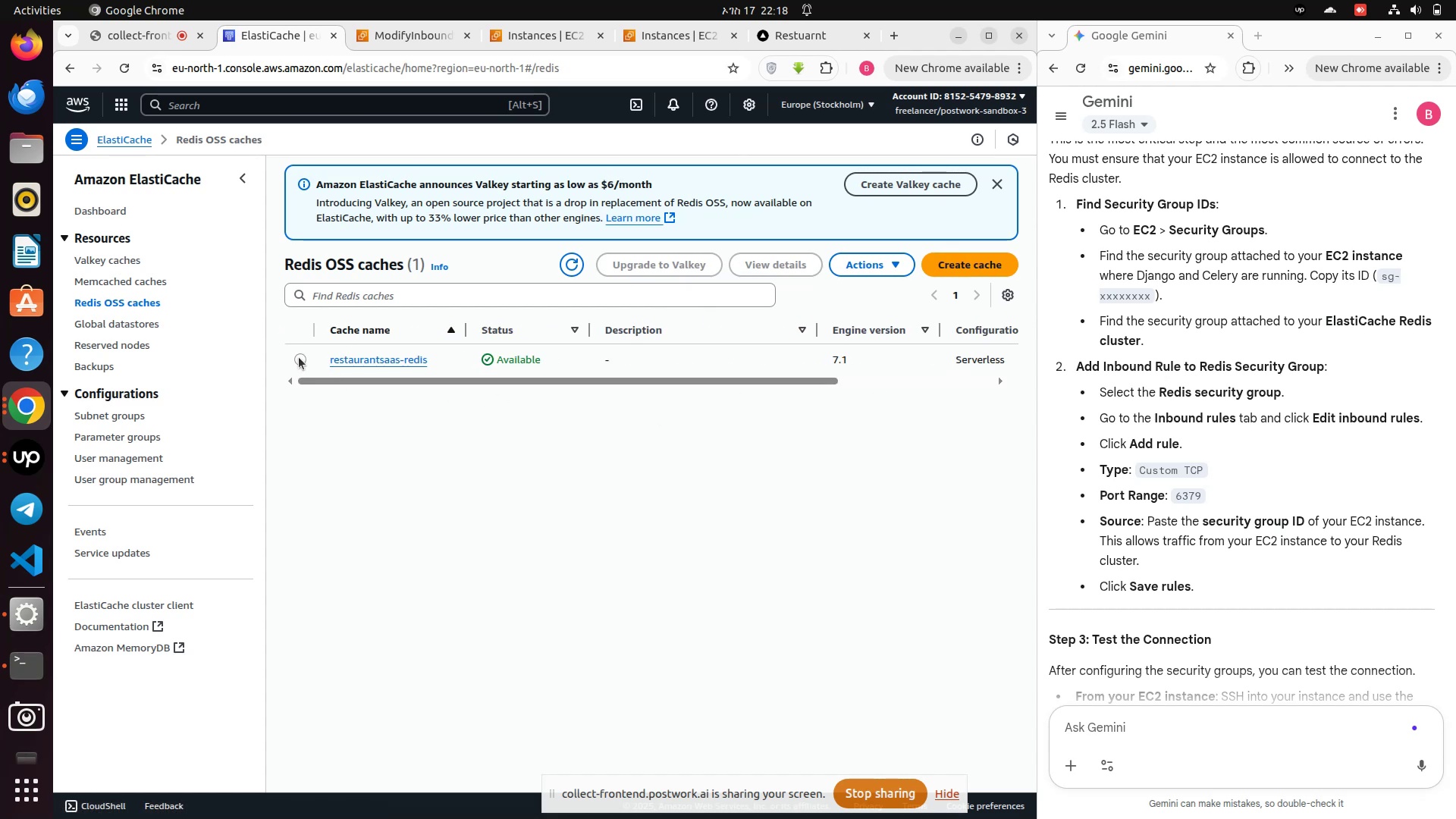 
left_click([299, 357])
 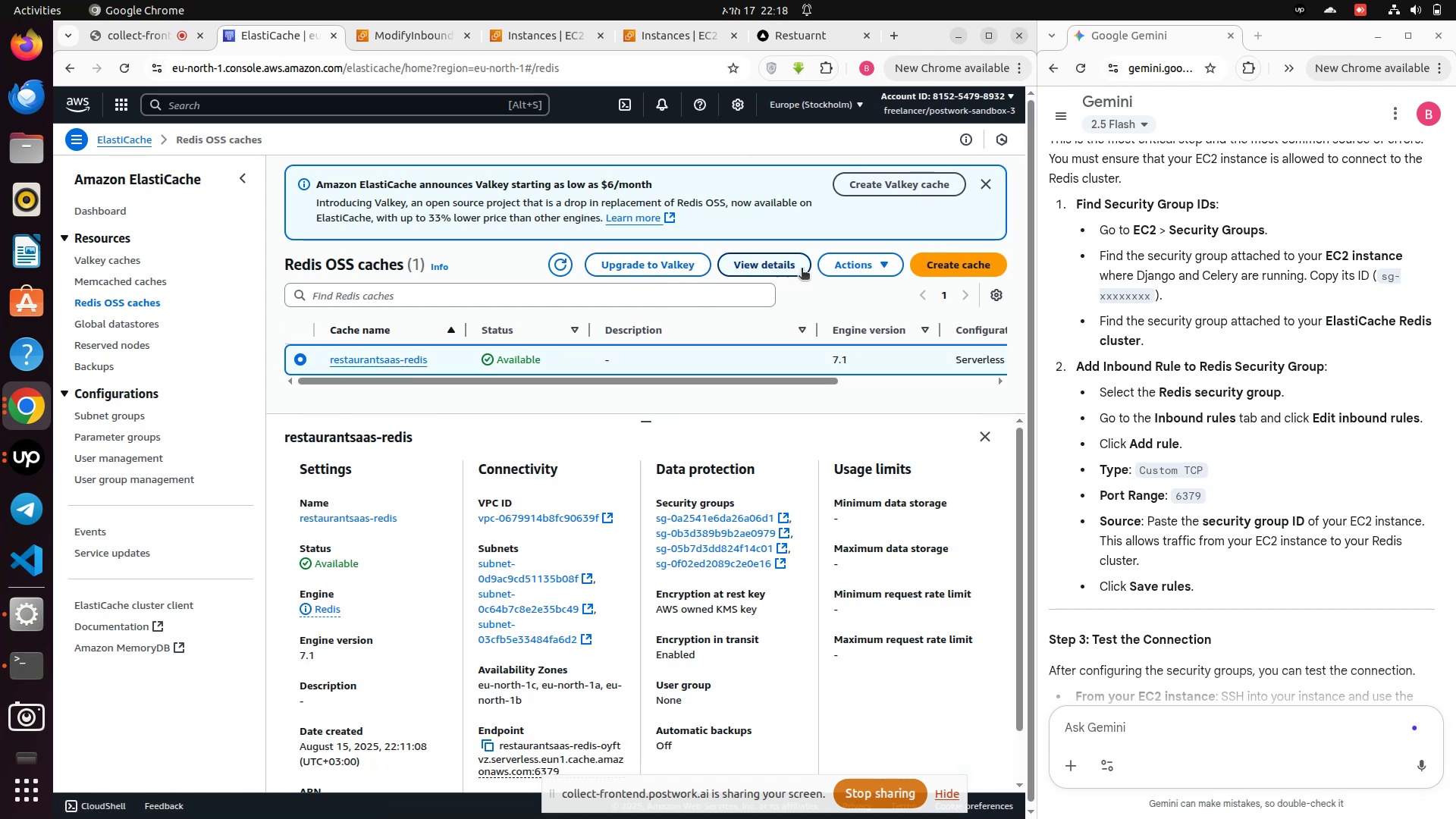 
left_click([880, 270])
 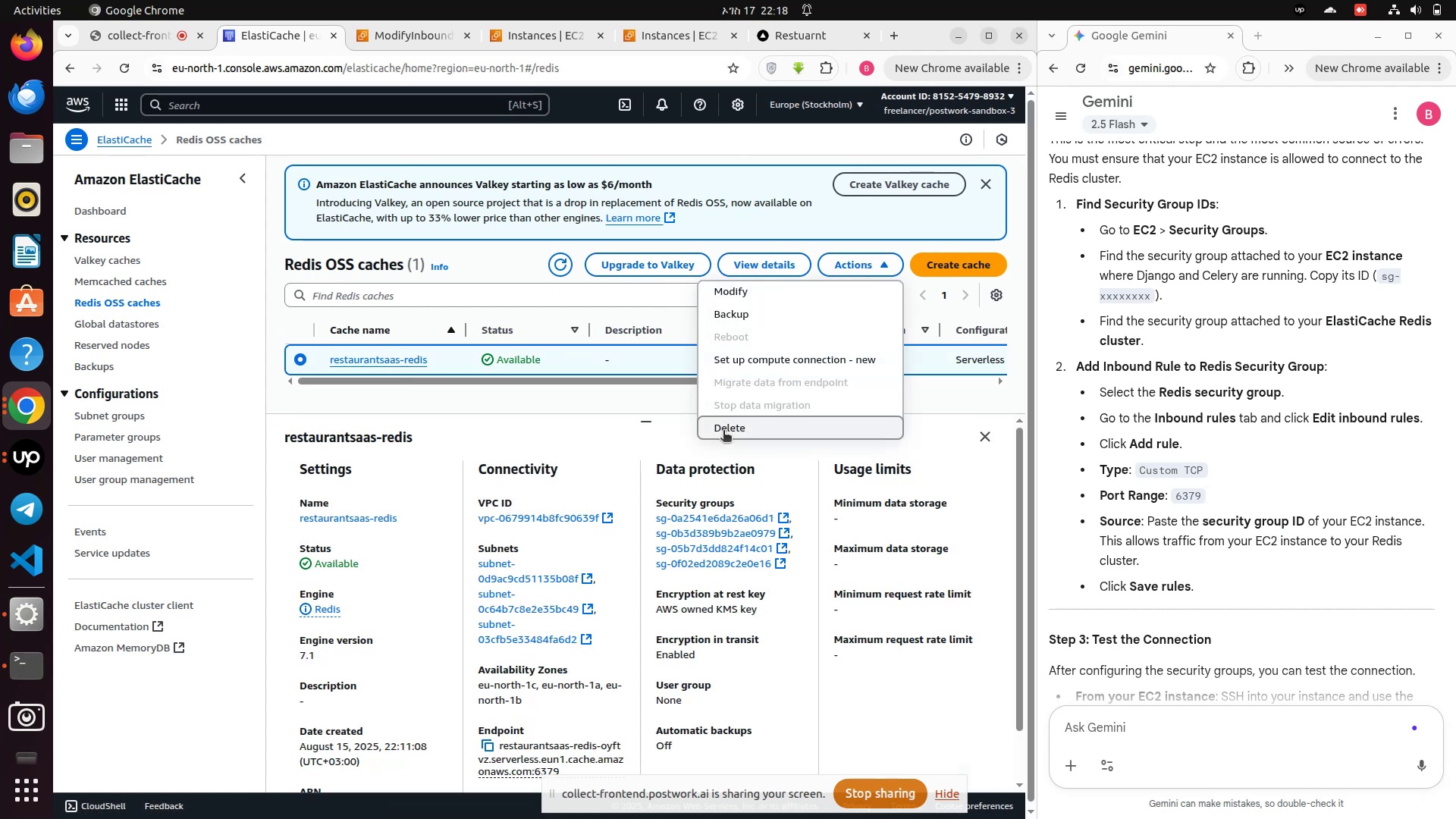 
left_click([726, 428])
 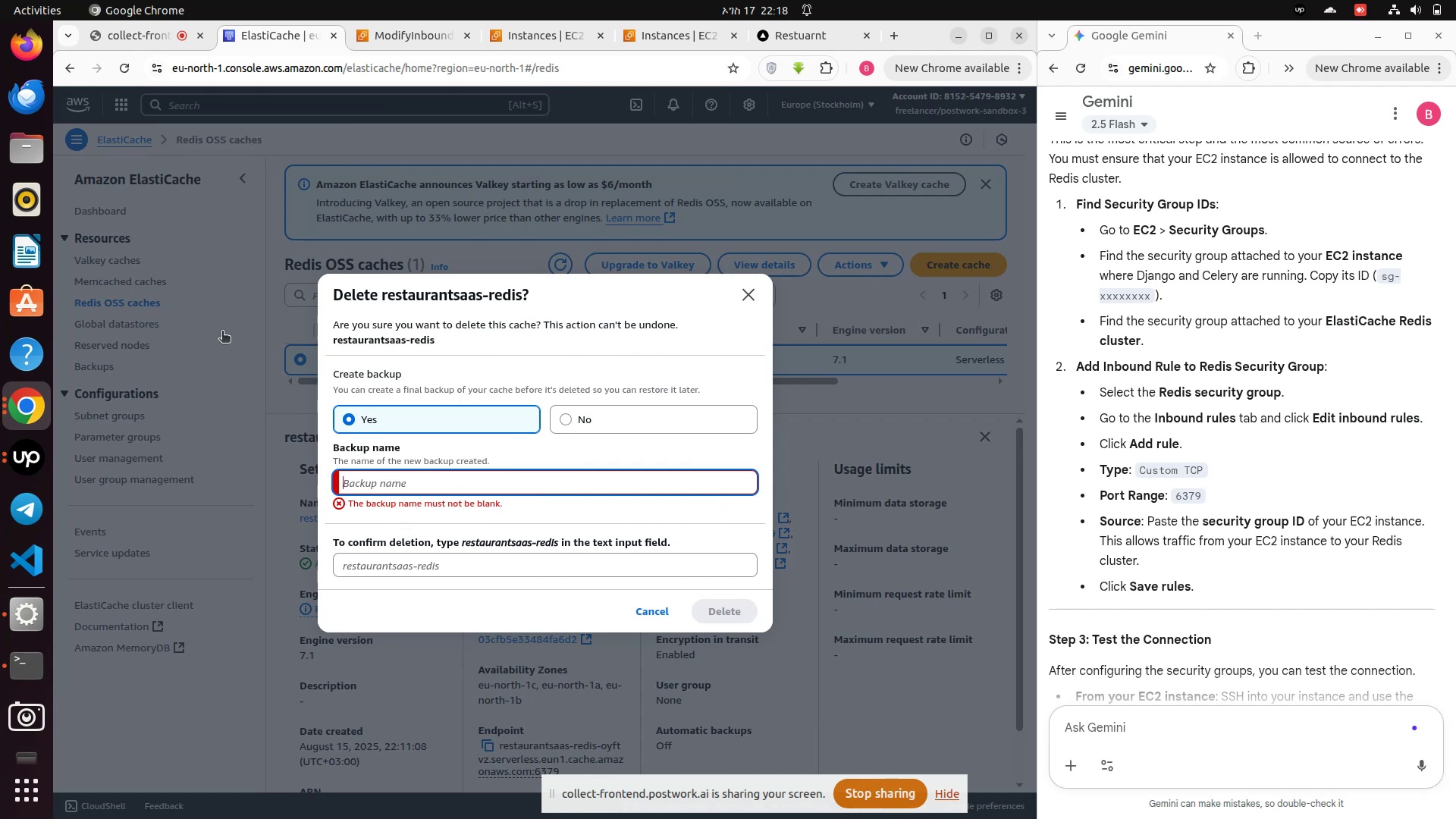 
wait(11.62)
 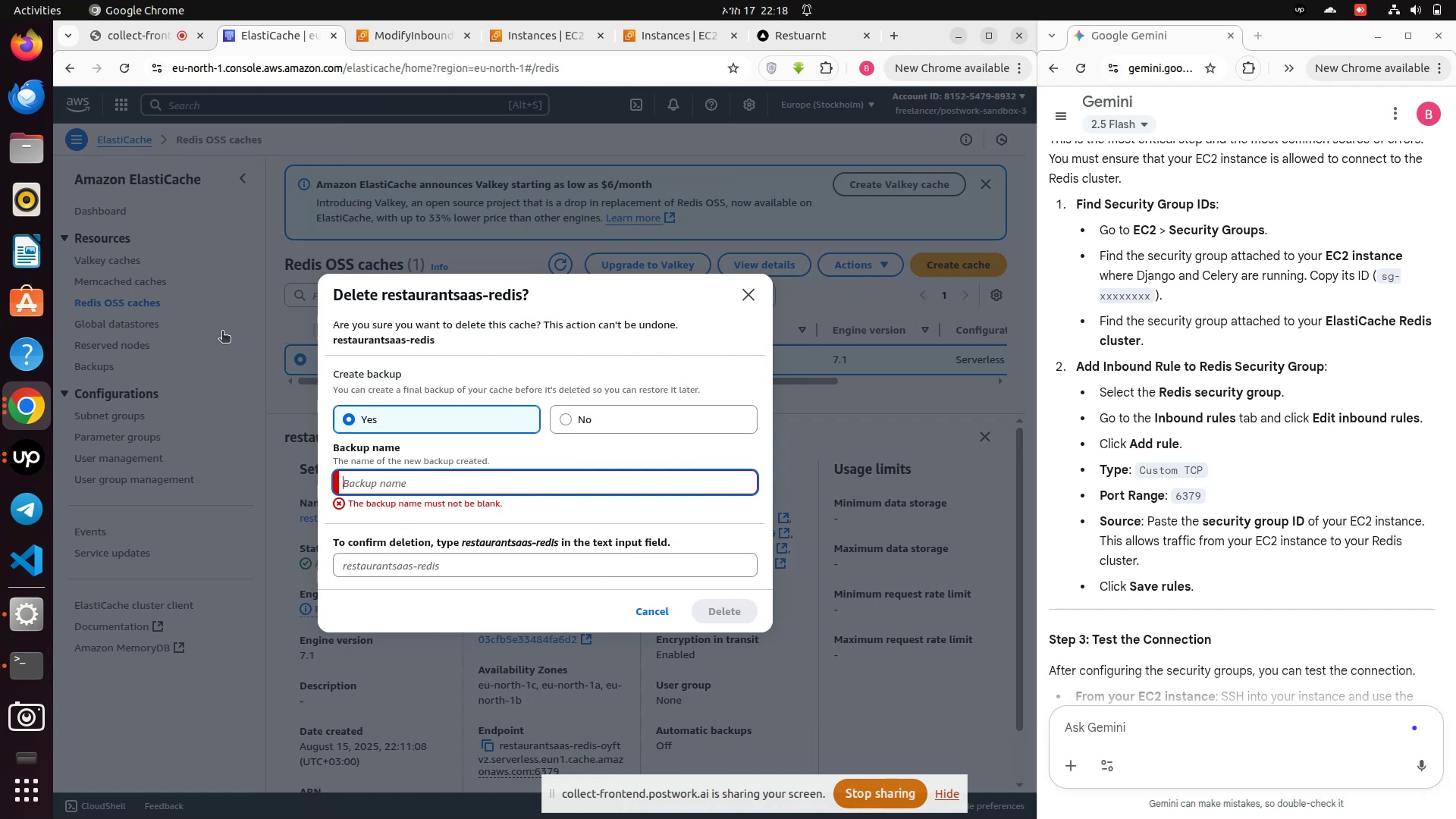 
type(res)
 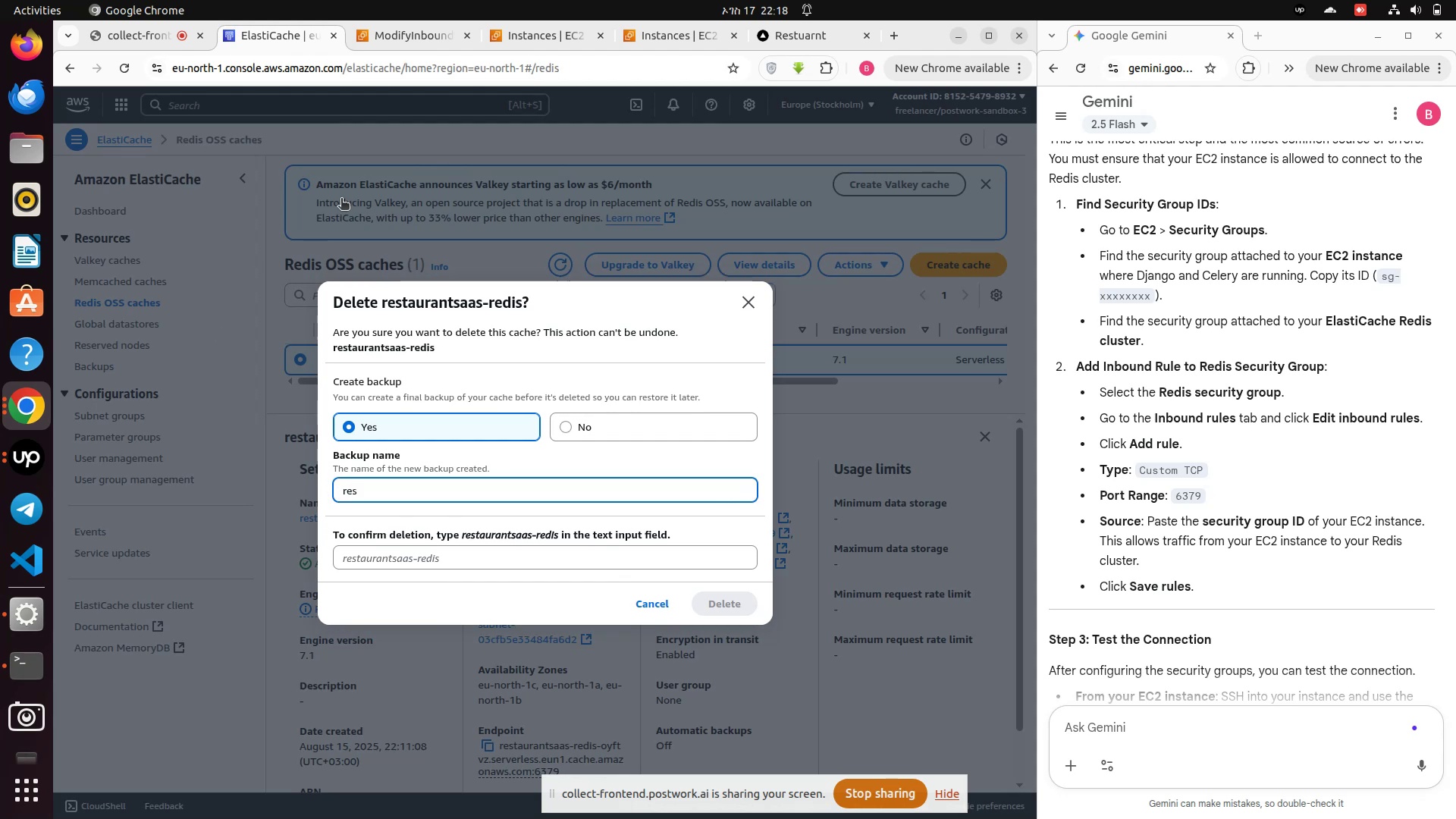 
left_click([599, 423])
 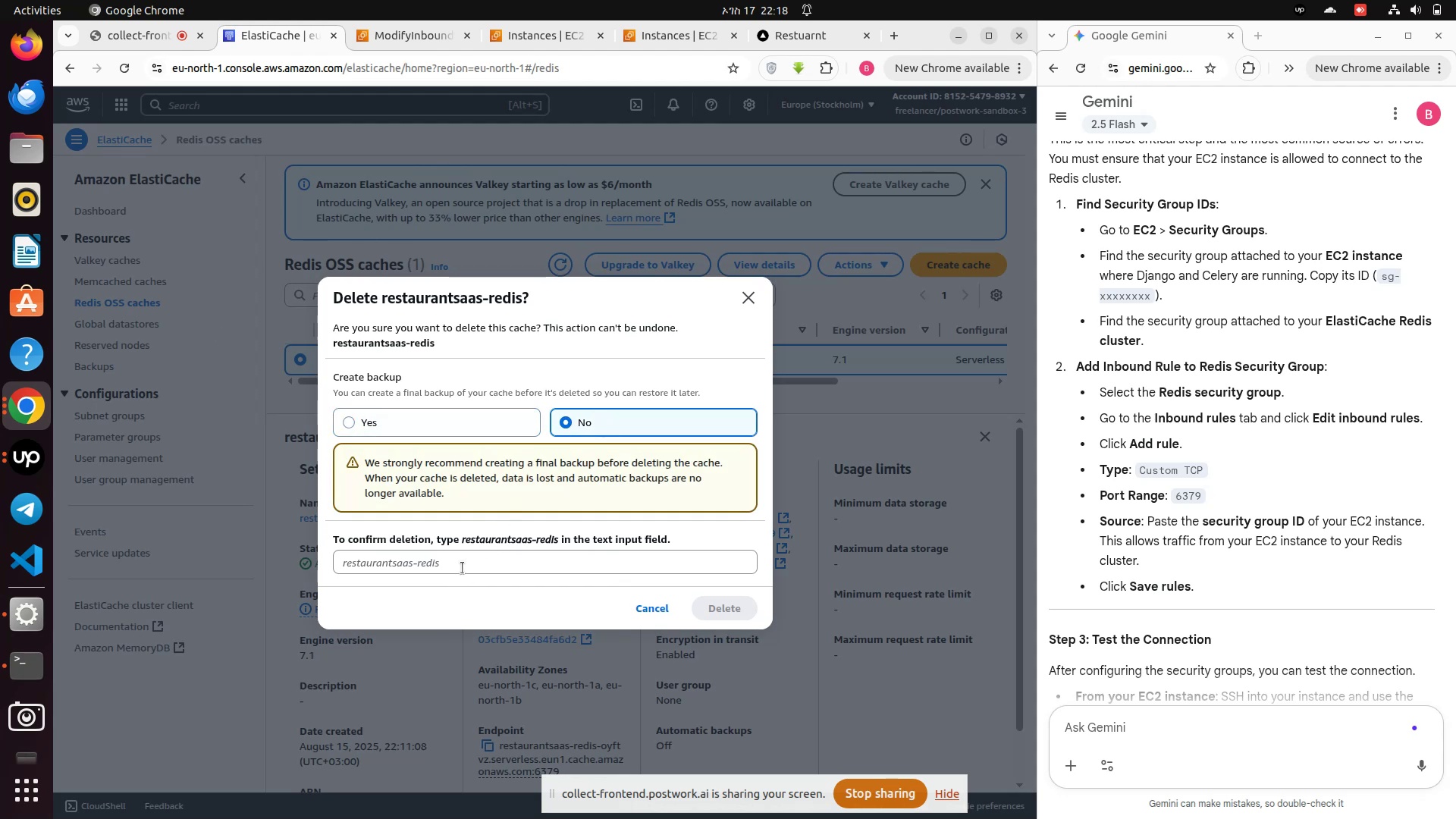 
left_click([462, 567])
 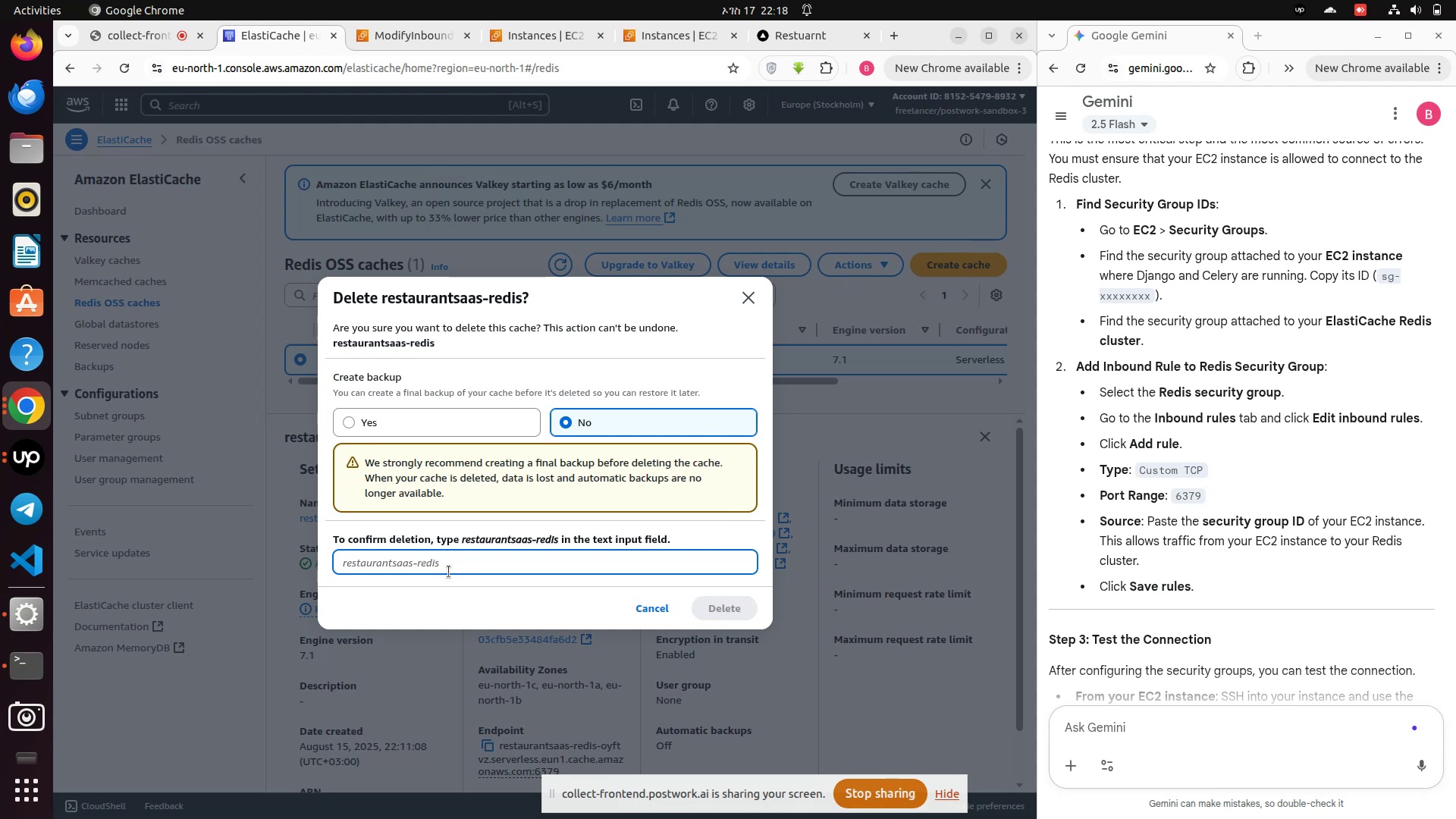 
type(restaurantsaas-redis)
 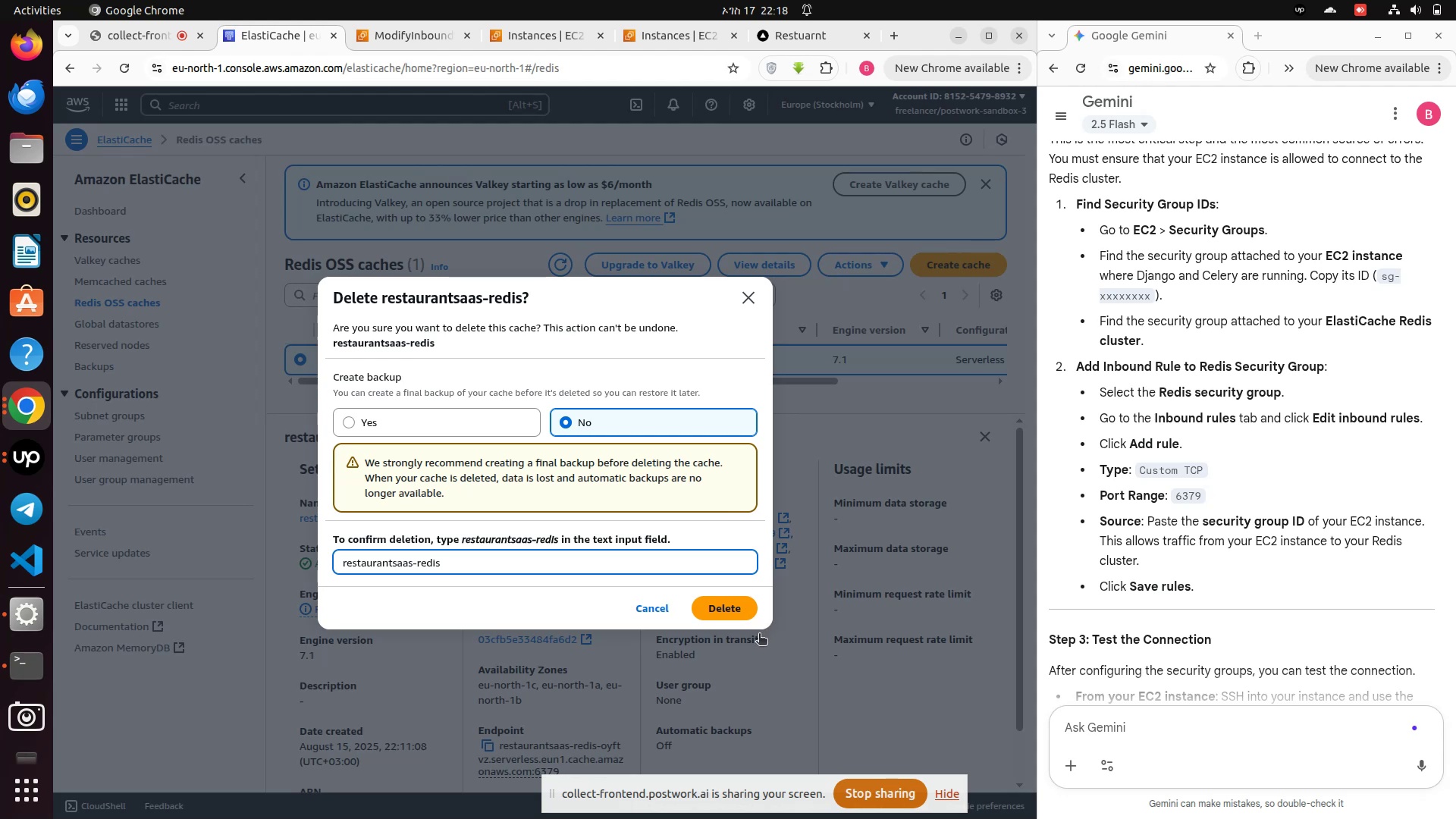 
left_click([736, 614])
 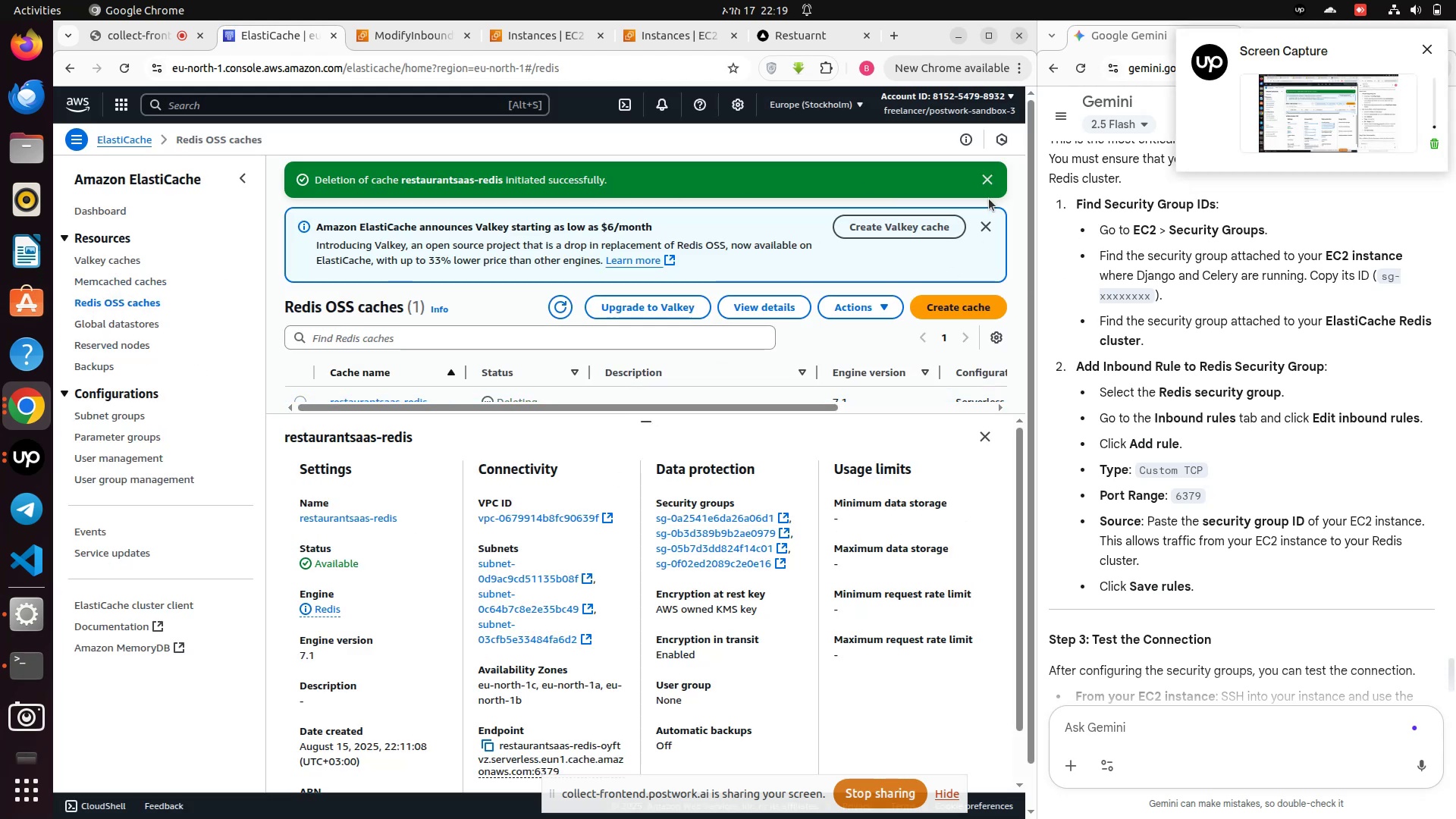 
wait(10.8)
 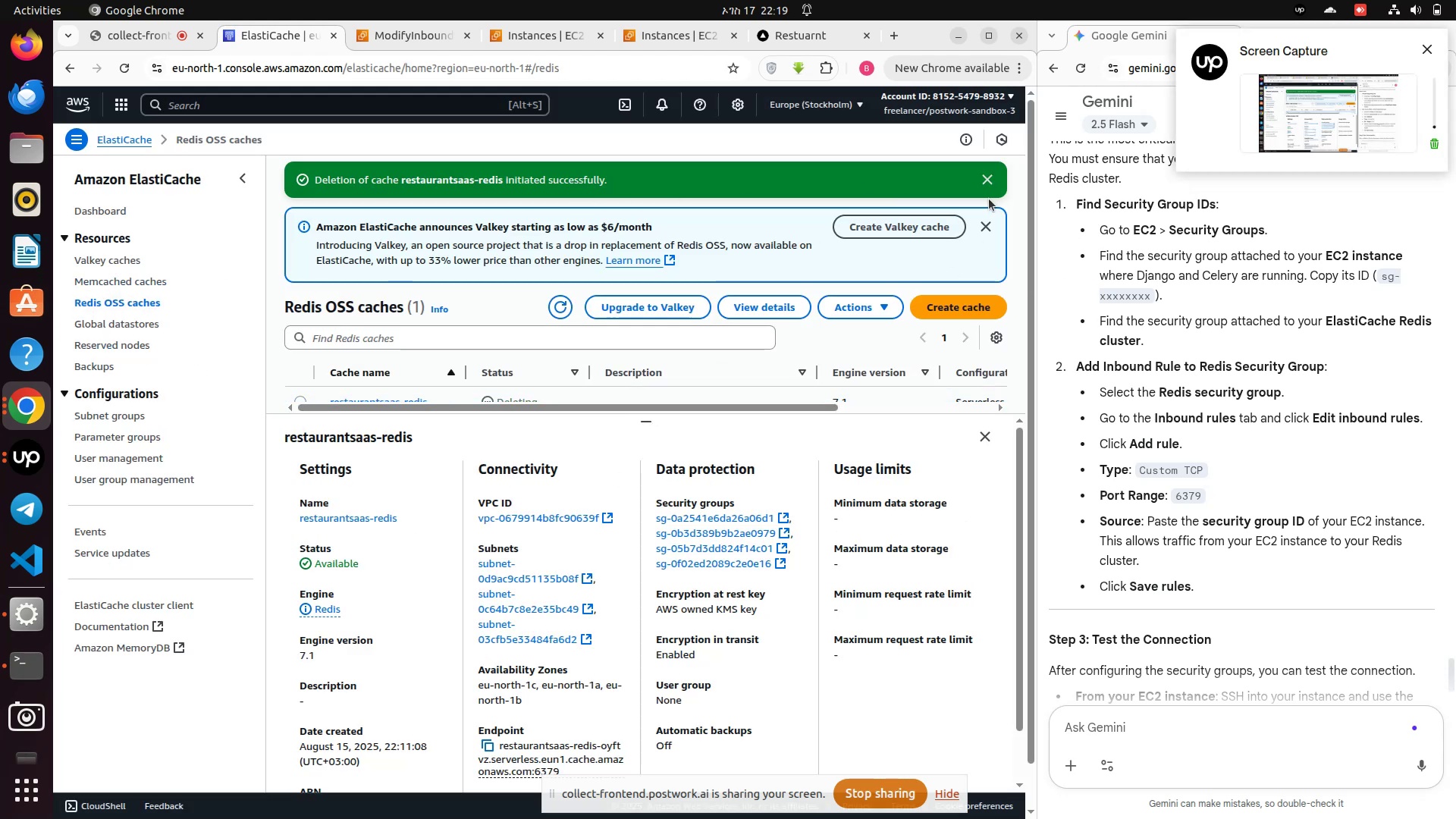 
left_click([192, 136])
 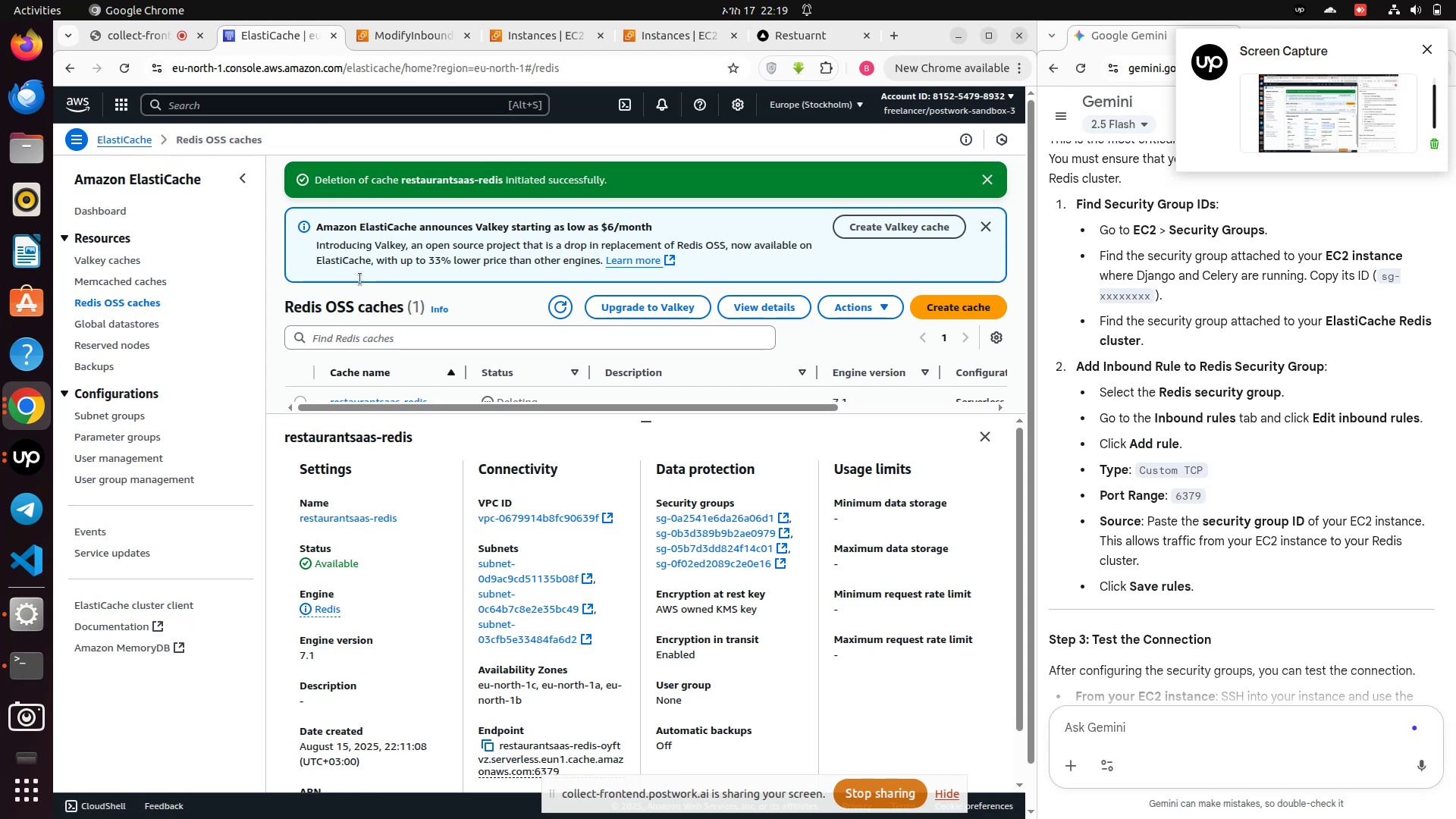 
scroll: coordinate [543, 417], scroll_direction: up, amount: 4.0
 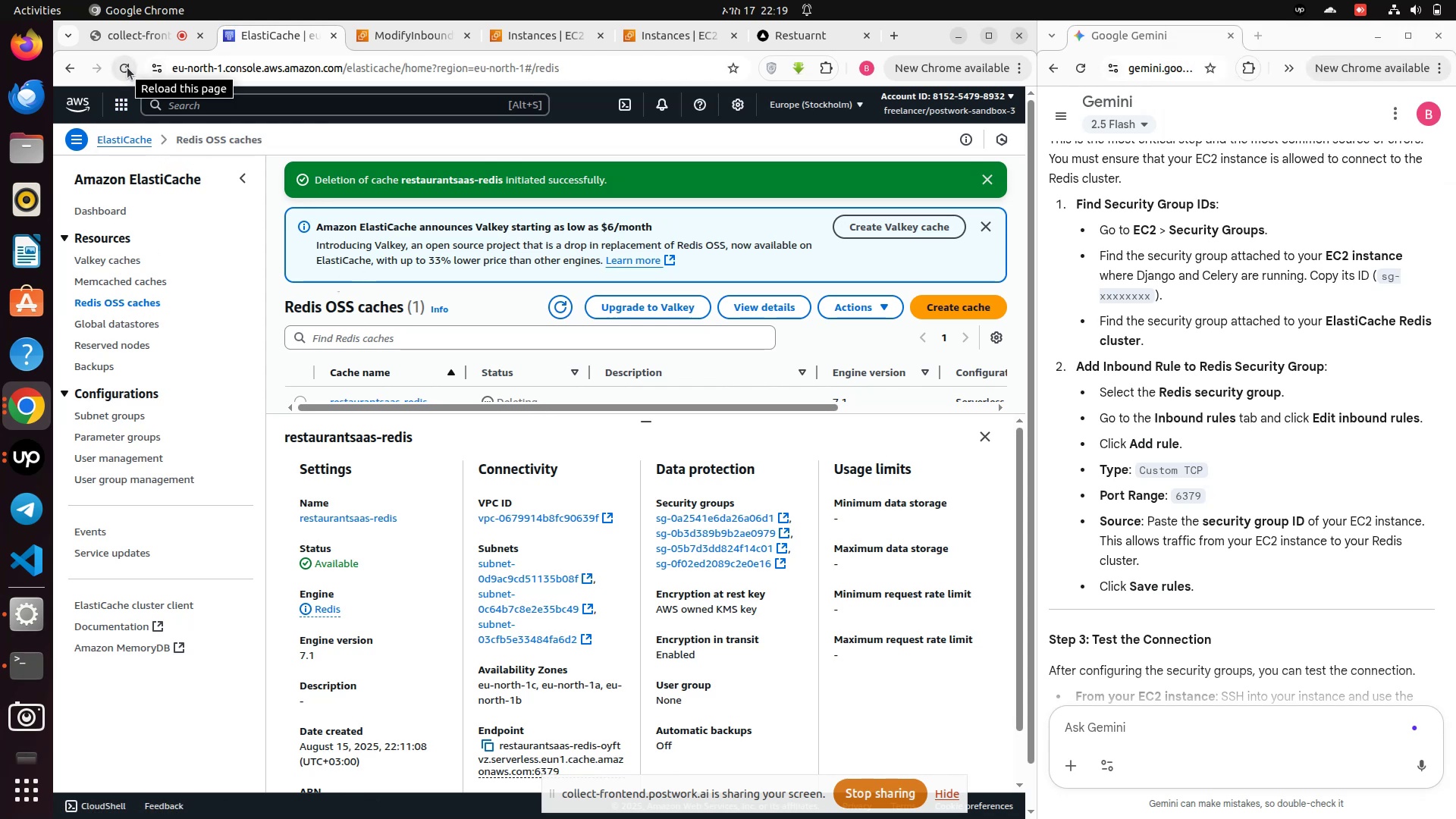 
left_click([127, 67])
 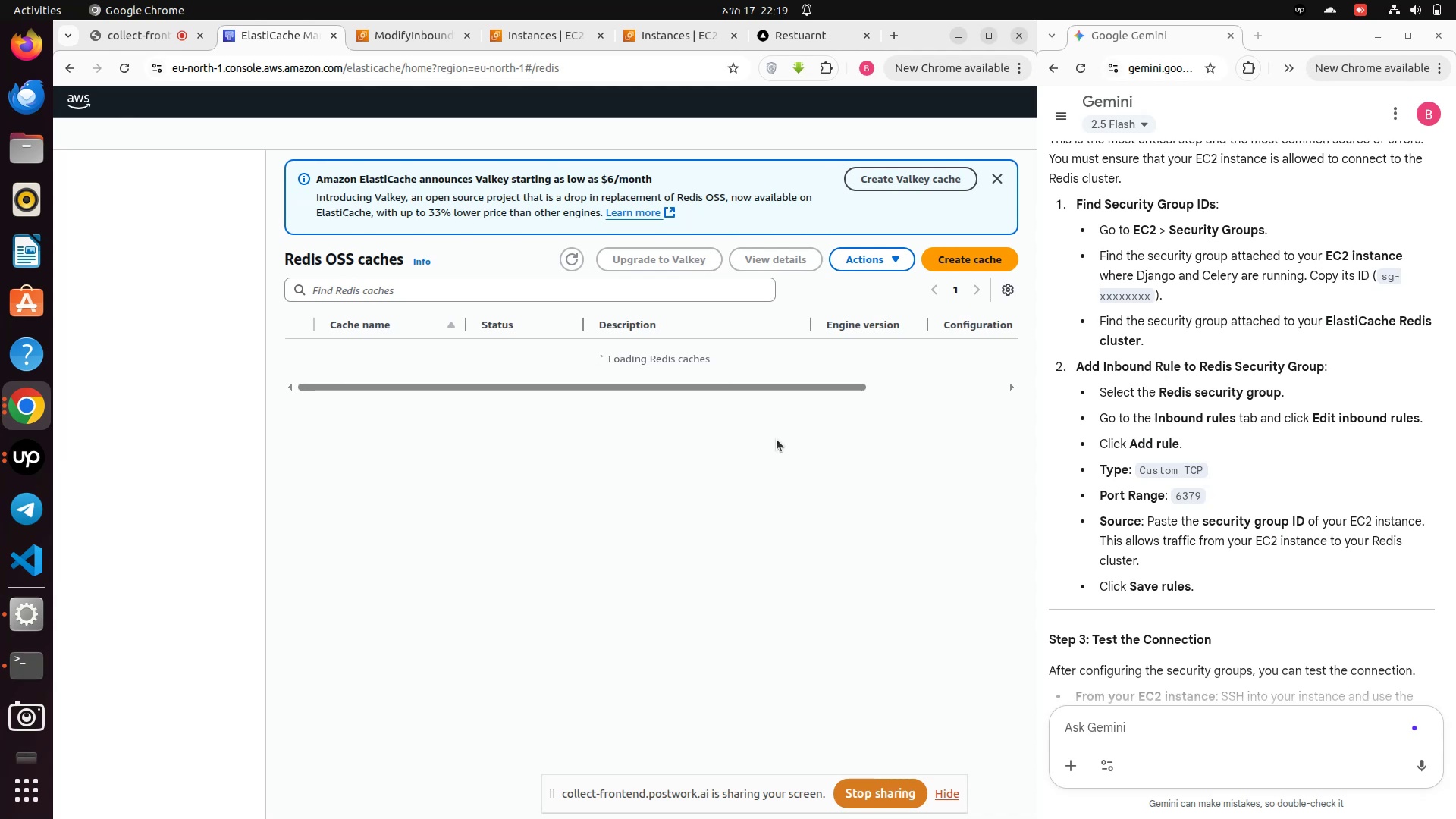 
wait(5.79)
 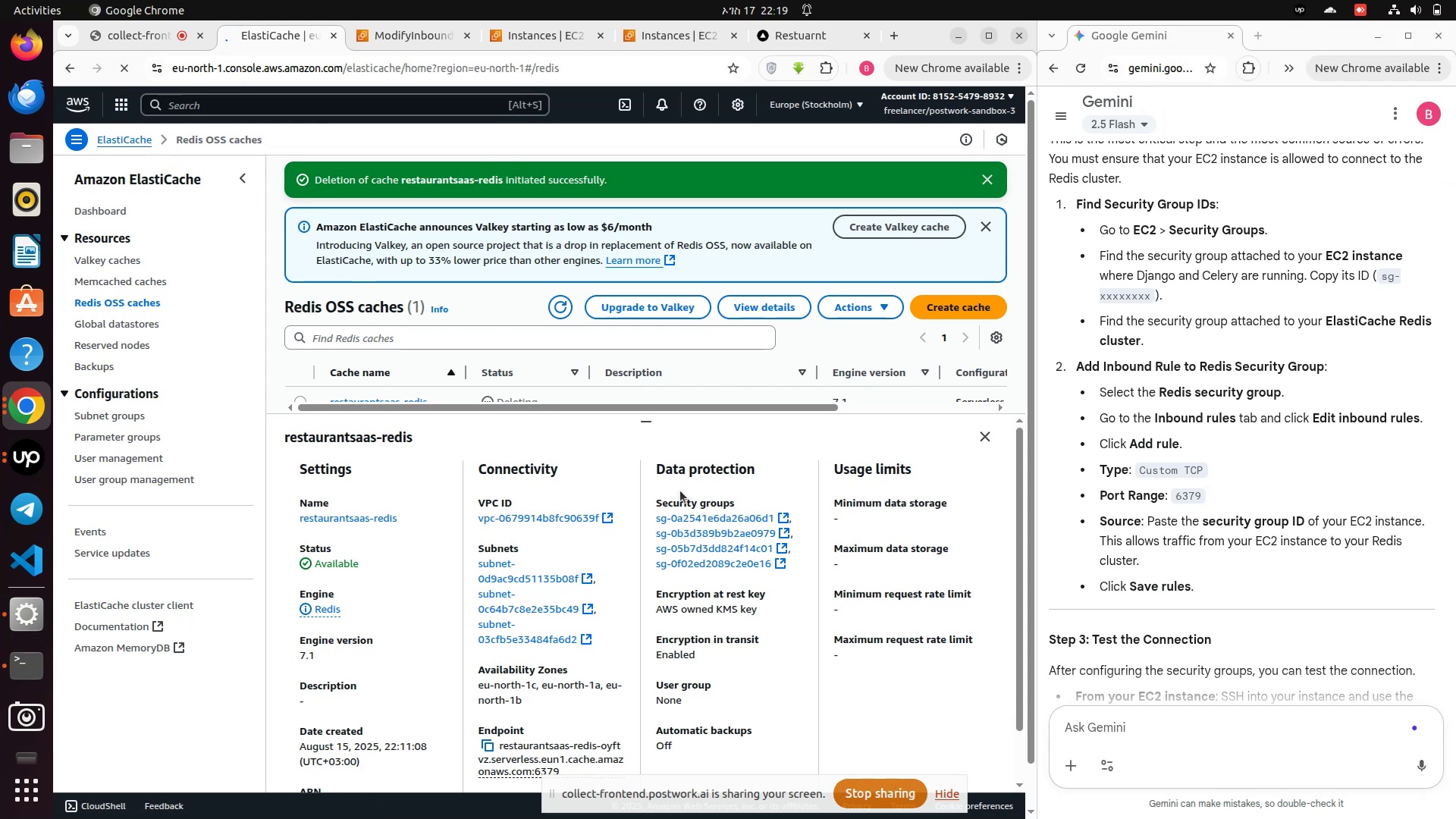 
left_click([21, 466])
 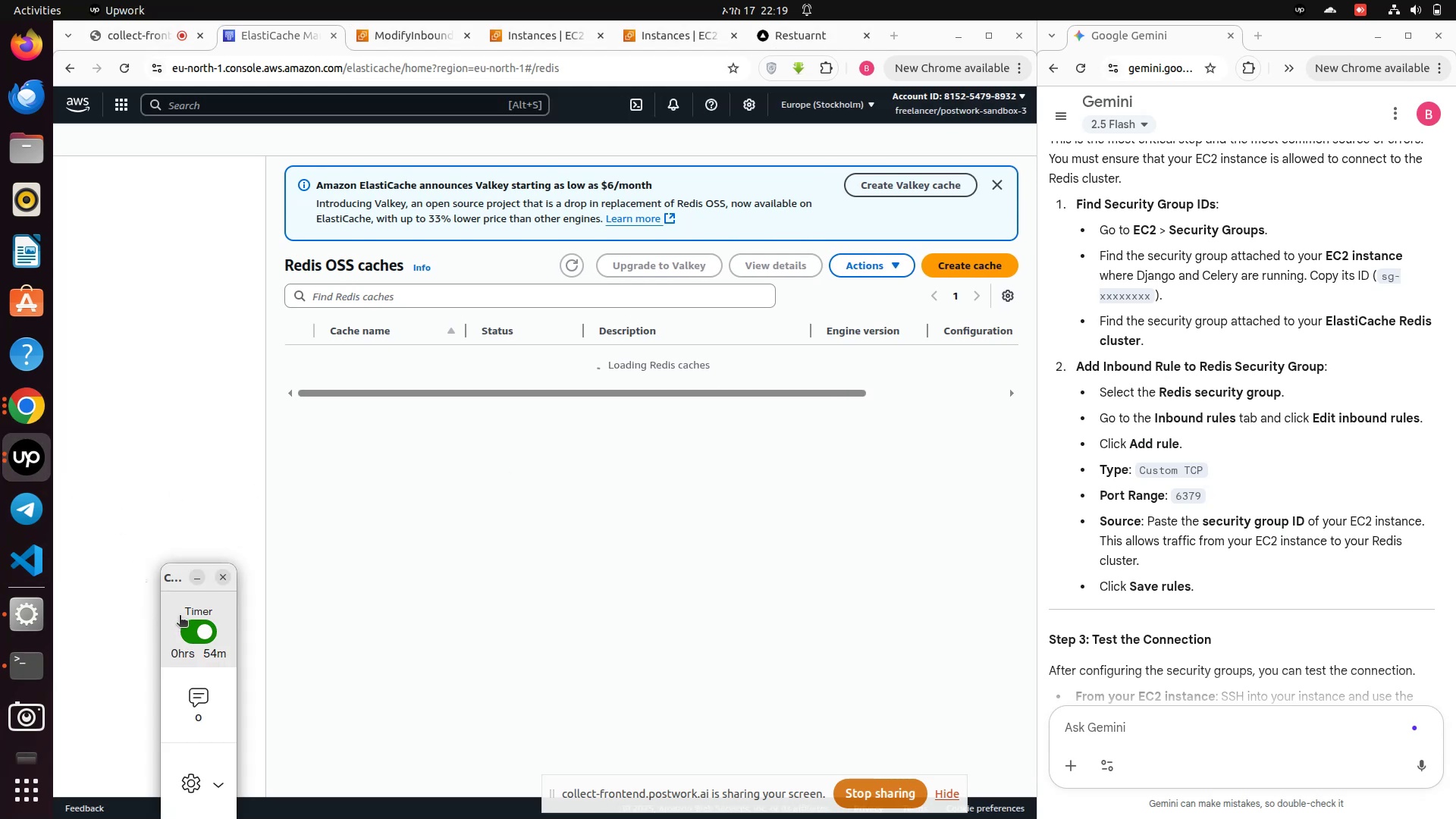 
left_click([180, 609])
 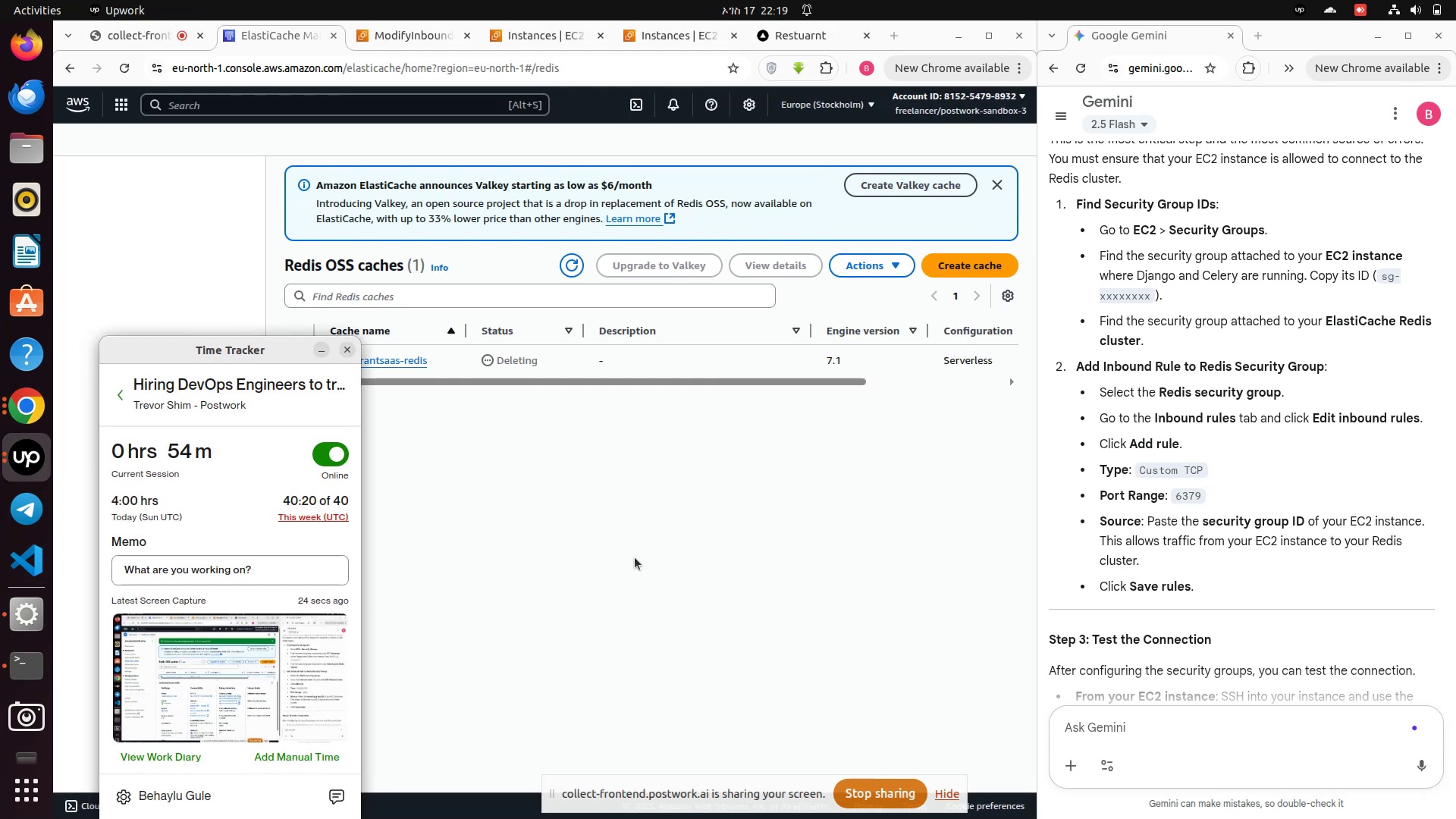 
left_click([635, 557])
 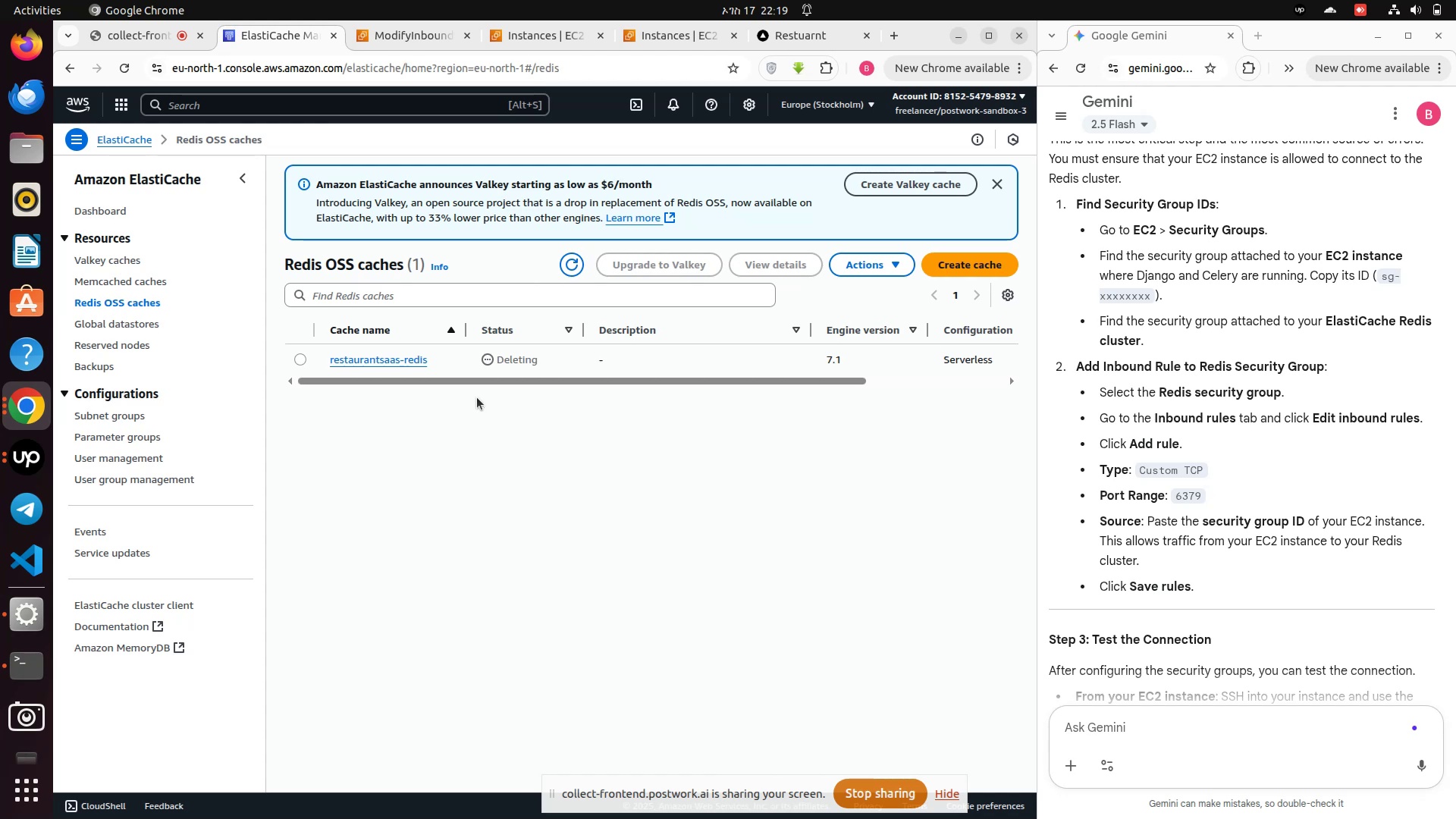 
scroll: coordinate [1254, 669], scroll_direction: down, amount: 14.0
 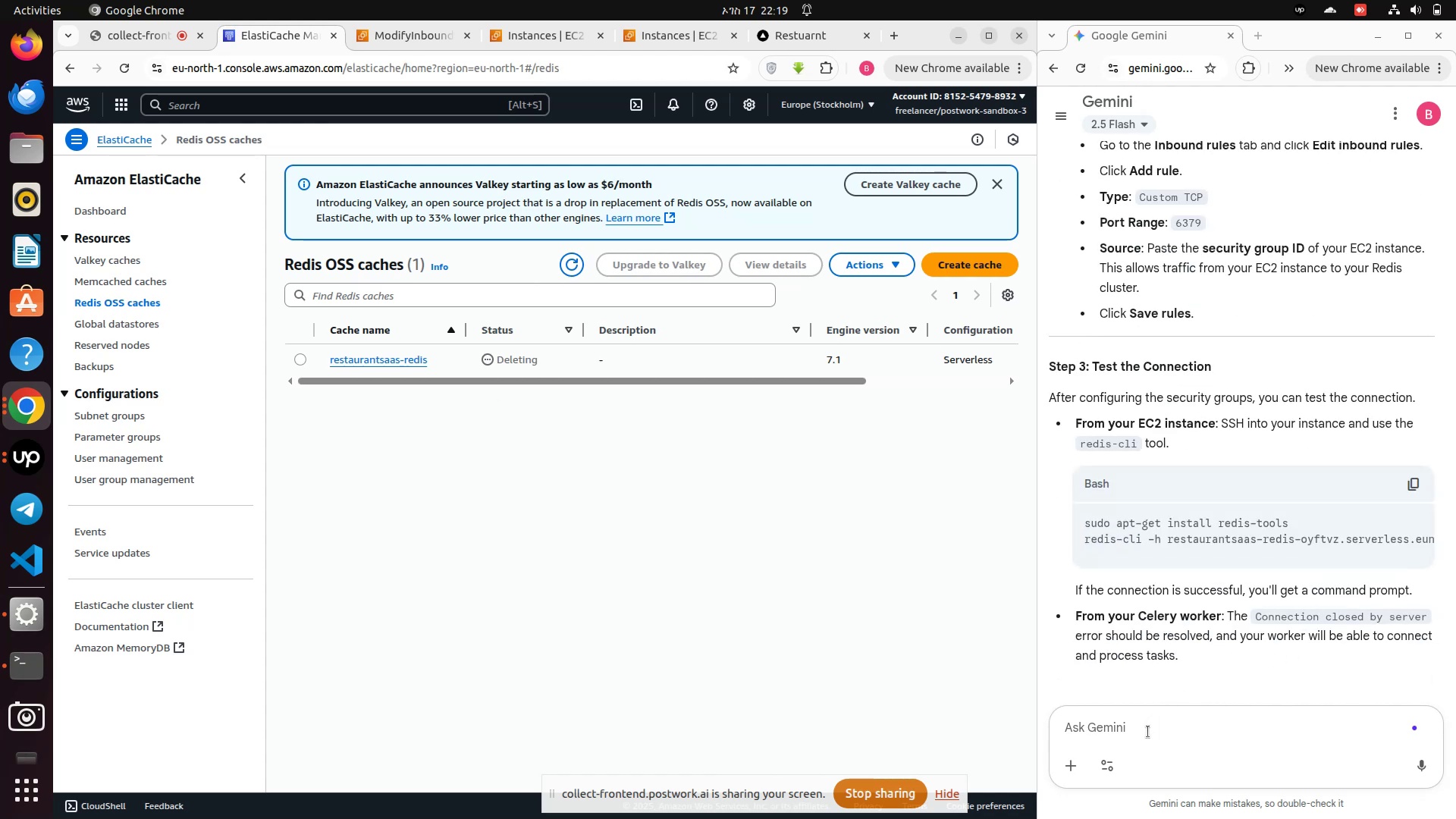 
left_click([1148, 732])
 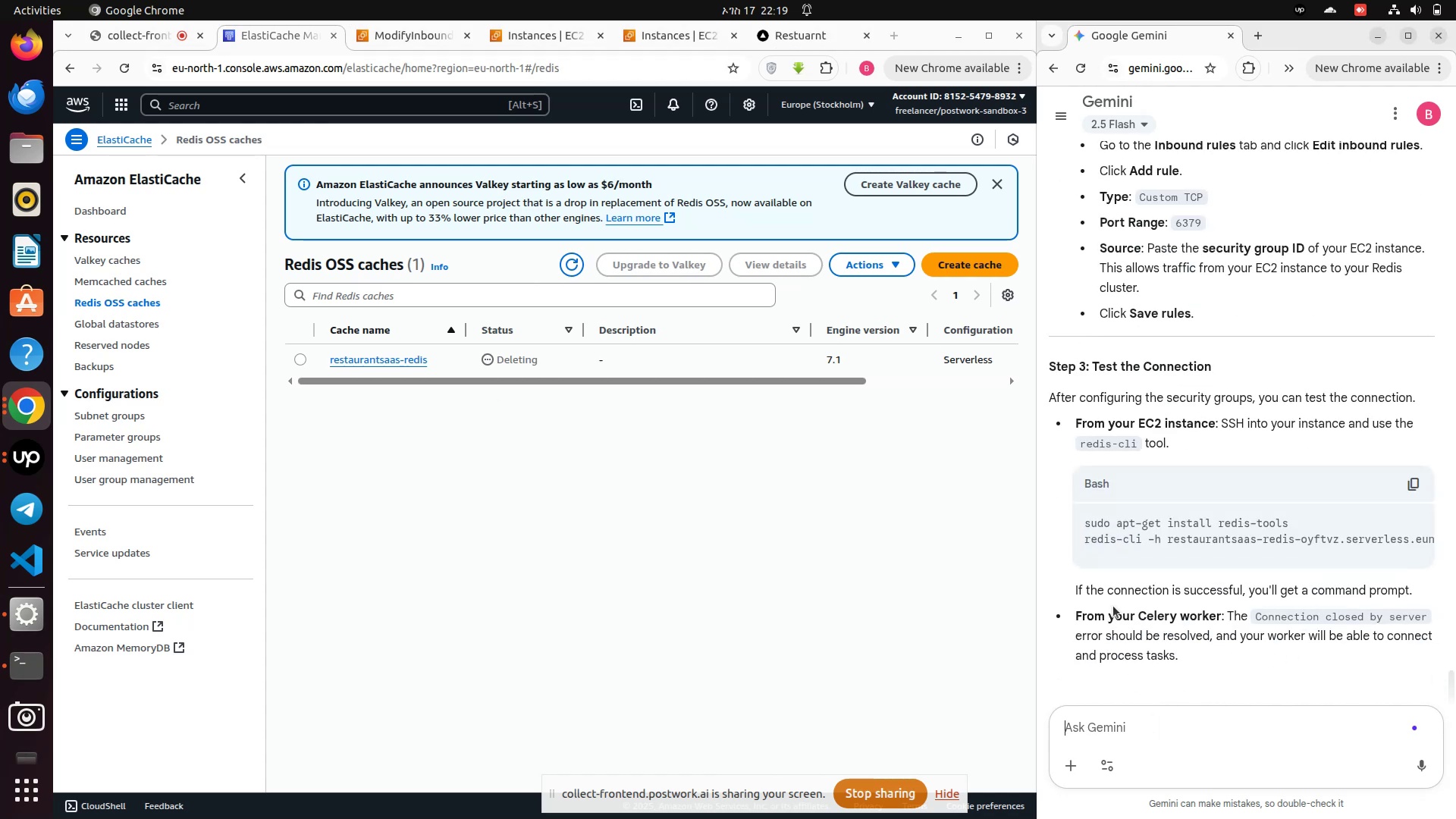 
wait(6.52)
 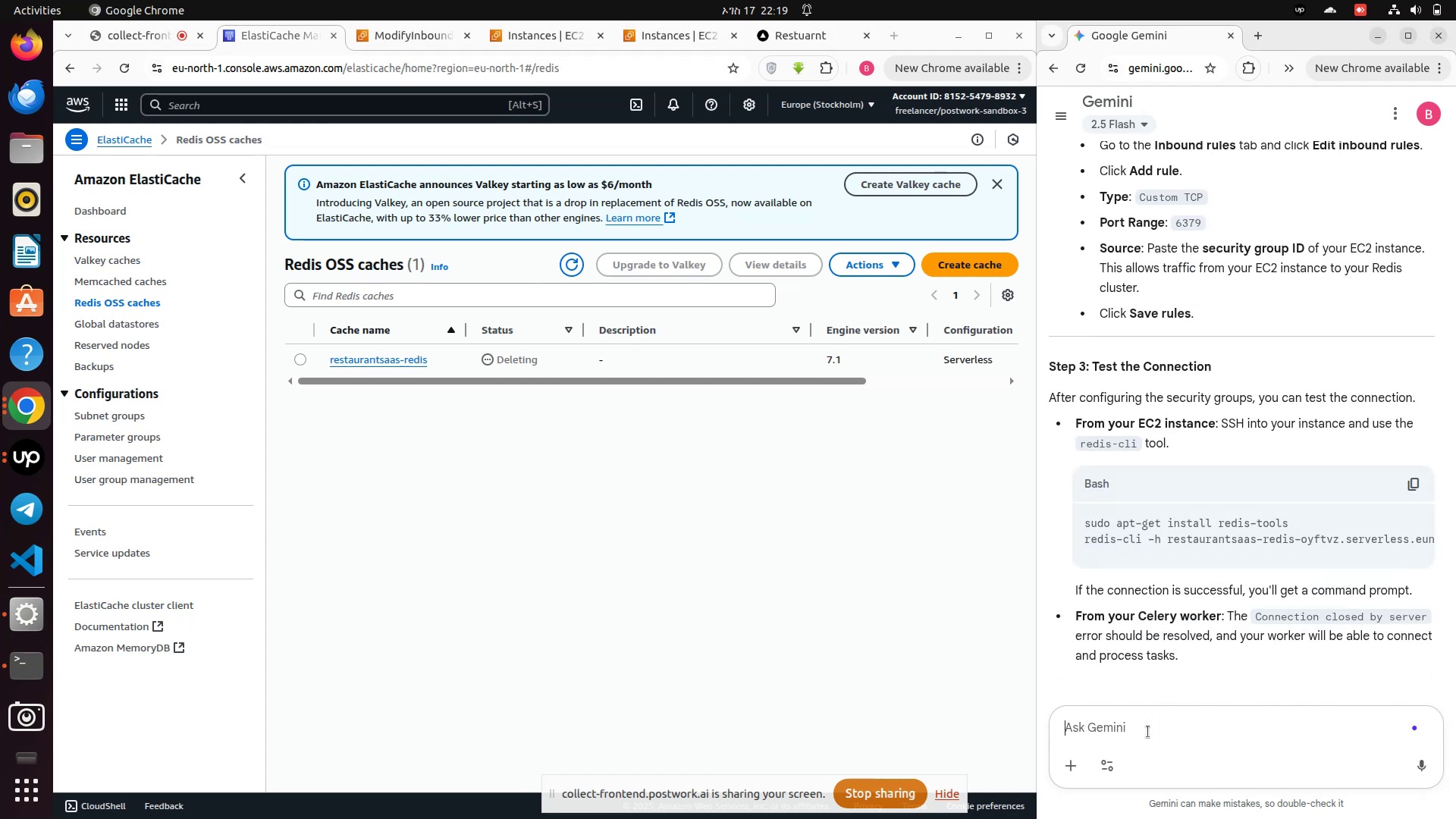 
left_click_drag(start_coordinate=[1115, 566], to_coordinate=[1067, 570])
 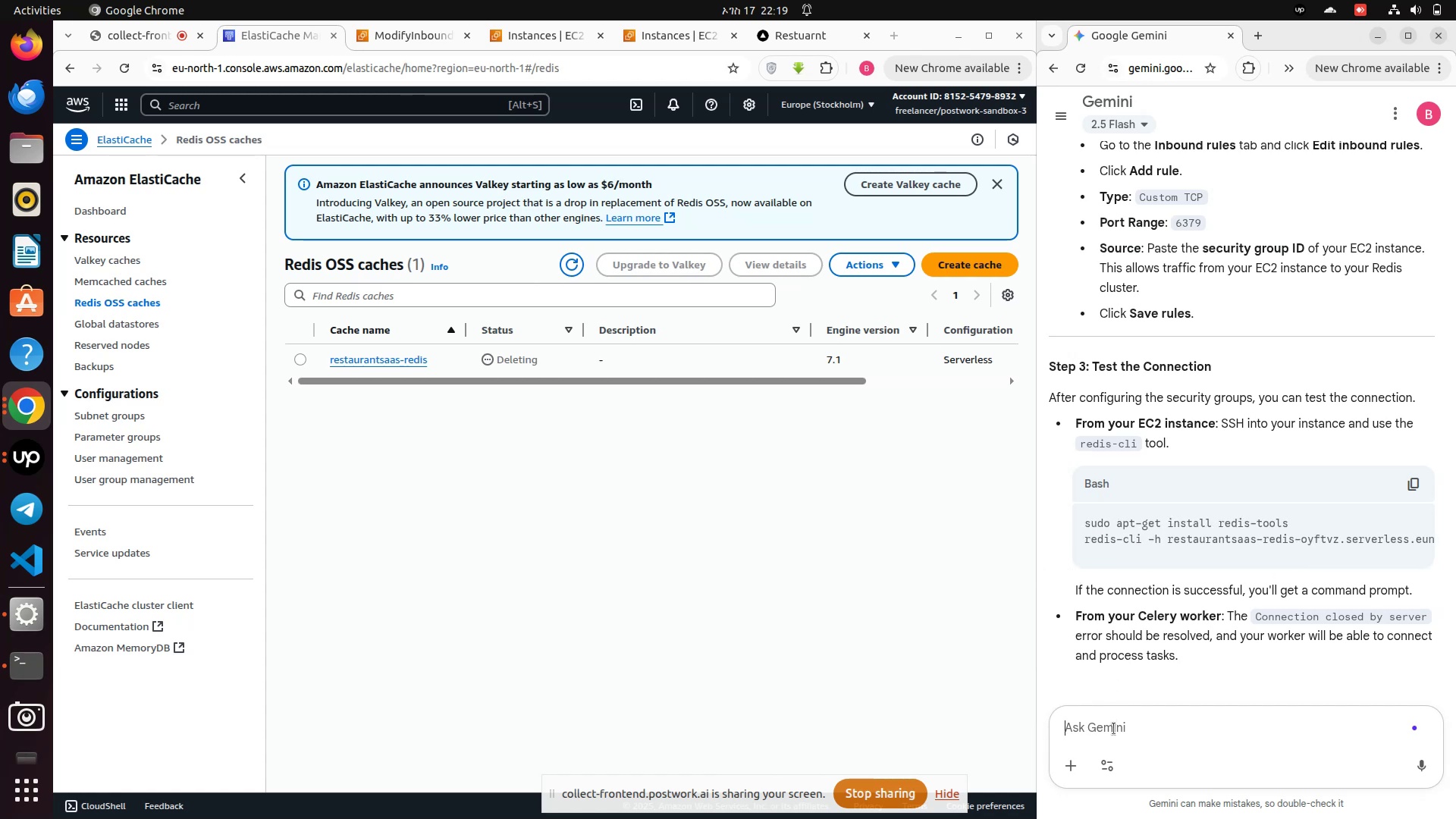 
left_click([1103, 784])
 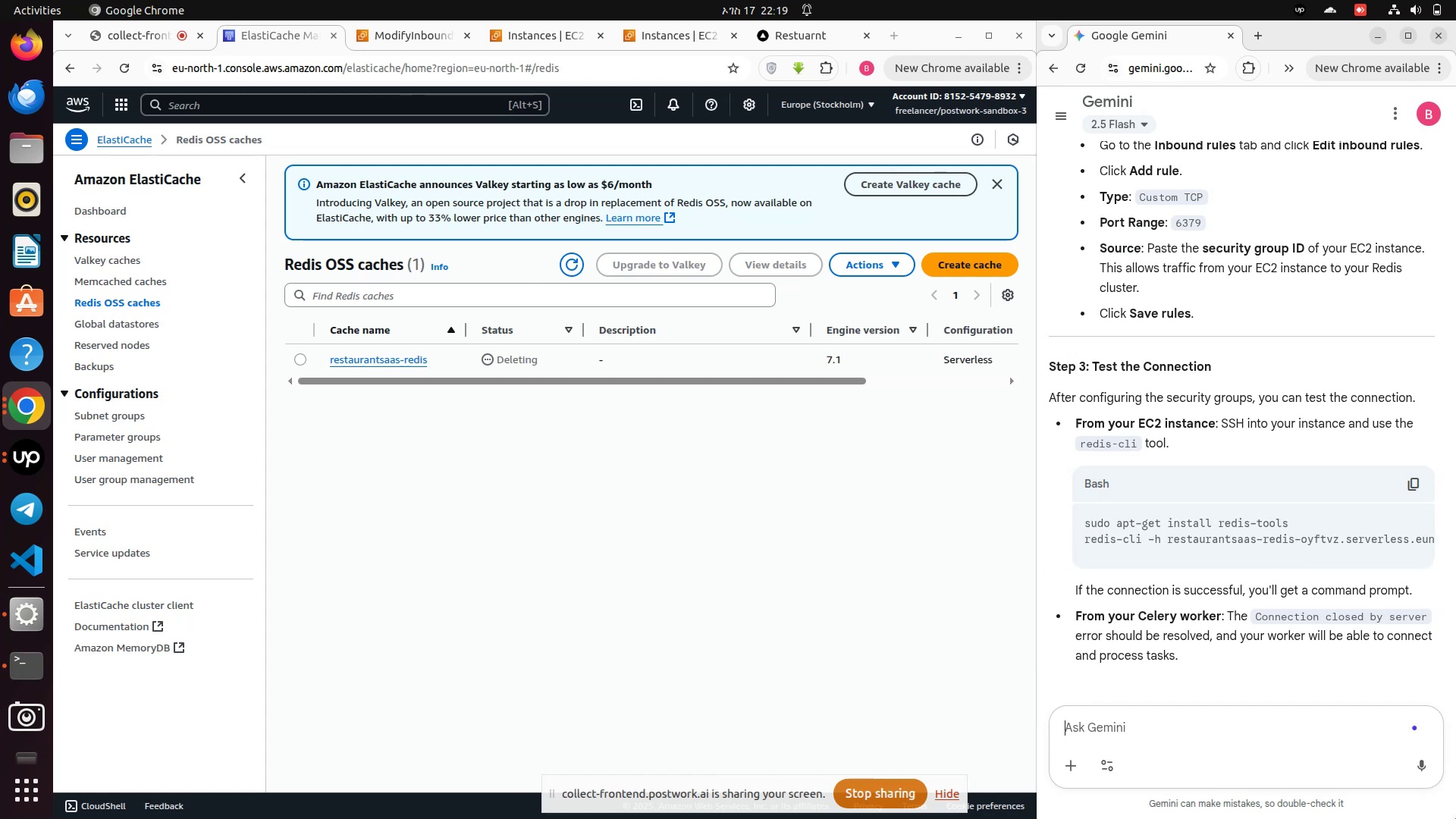 
type(how to confi)
key(Backspace)
key(Backspace)
key(Backspace)
key(Backspace)
key(Backspace)
type(configure redis )
key(Backspace)
key(Backspace)
key(Backspace)
key(Backspace)
key(Backspace)
key(Backspace)
type(ElastiCache with my system )
 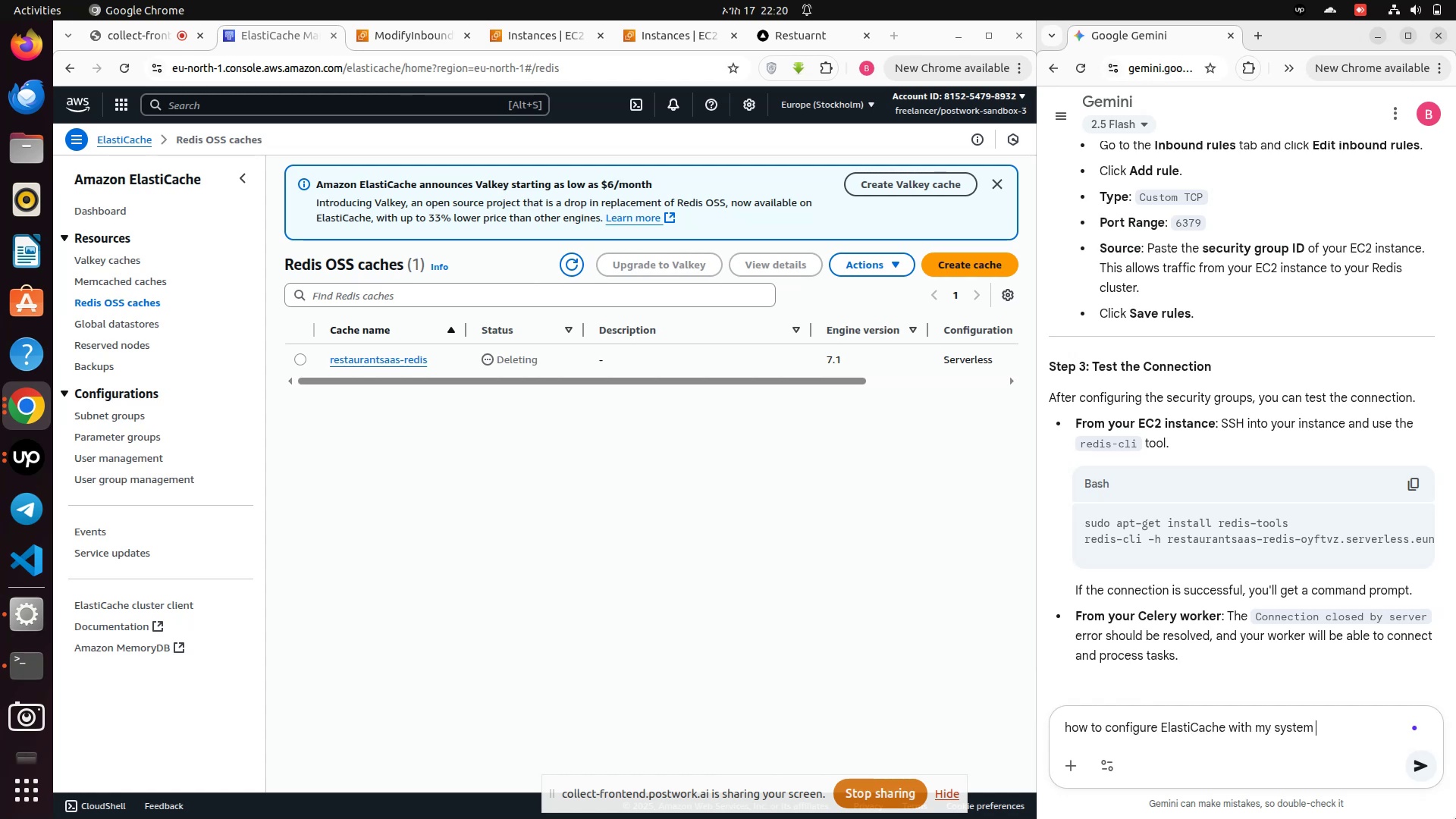 
wait(5.23)
 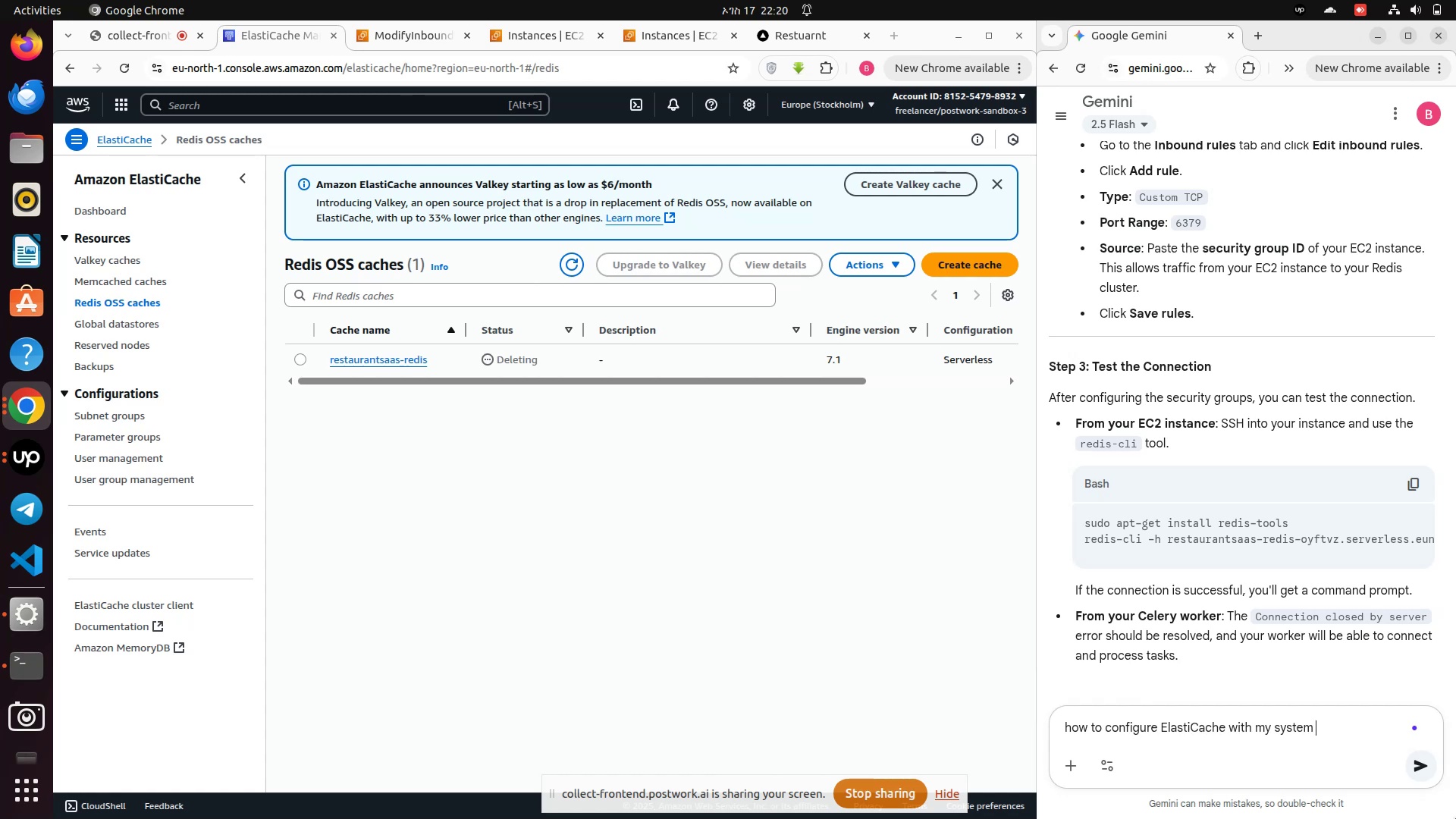 
type(i have two enstance )
key(Backspace)
key(Backspace)
key(Backspace)
key(Backspace)
key(Backspace)
type(o instance wit )
key(Backspace)
type(h load balance )
 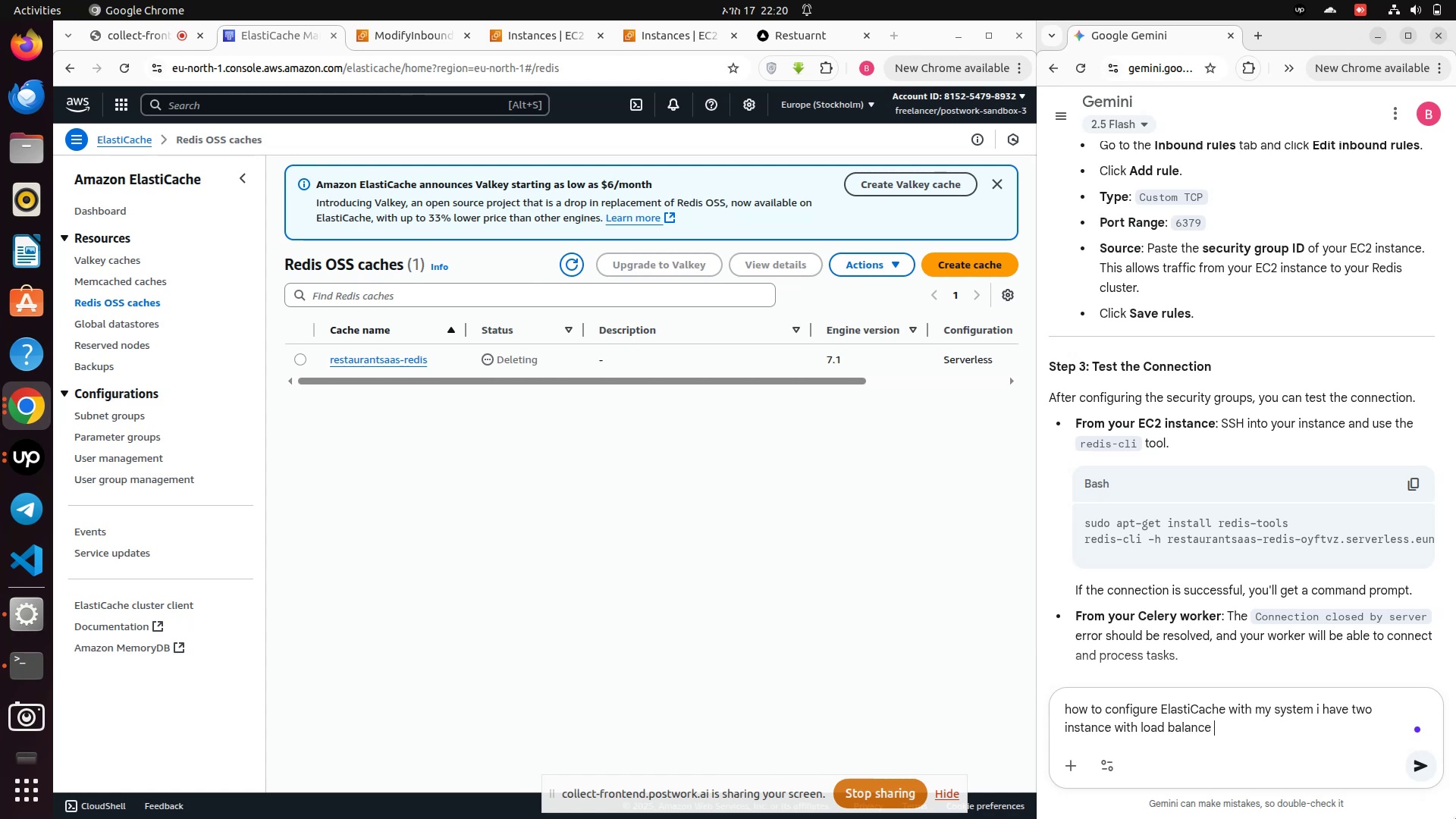 
key(Enter)
 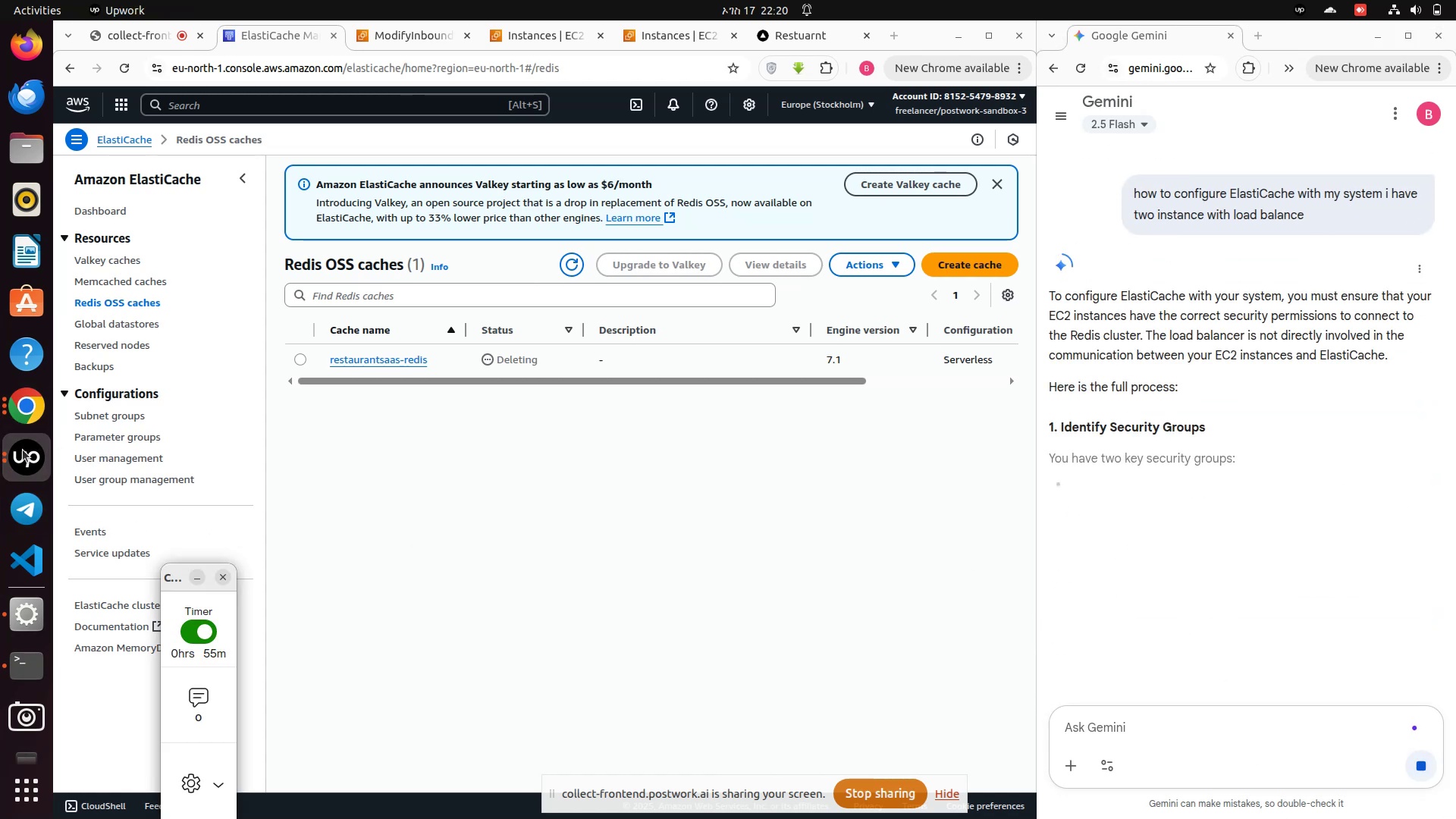 
wait(6.46)
 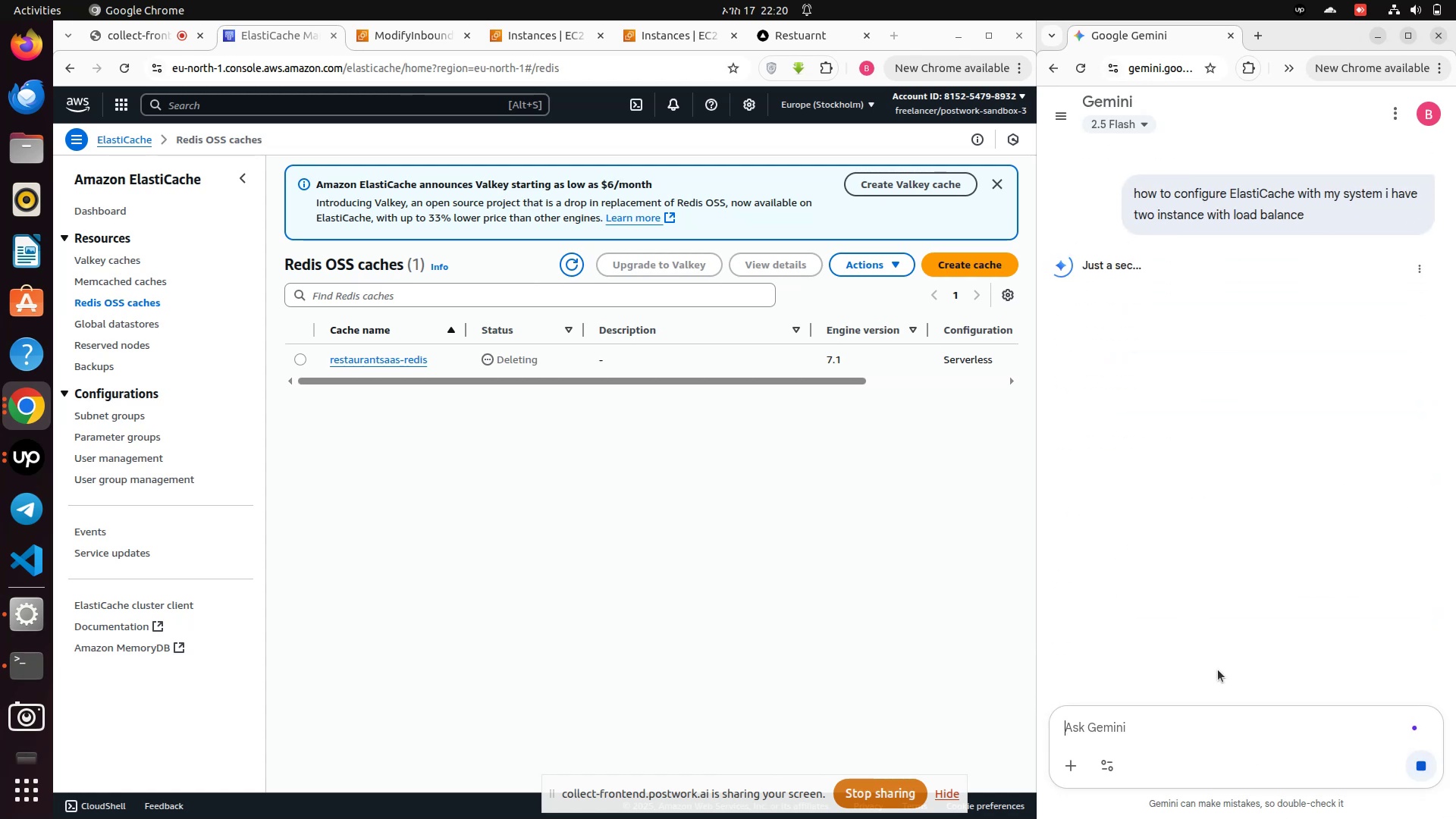 
left_click([192, 606])
 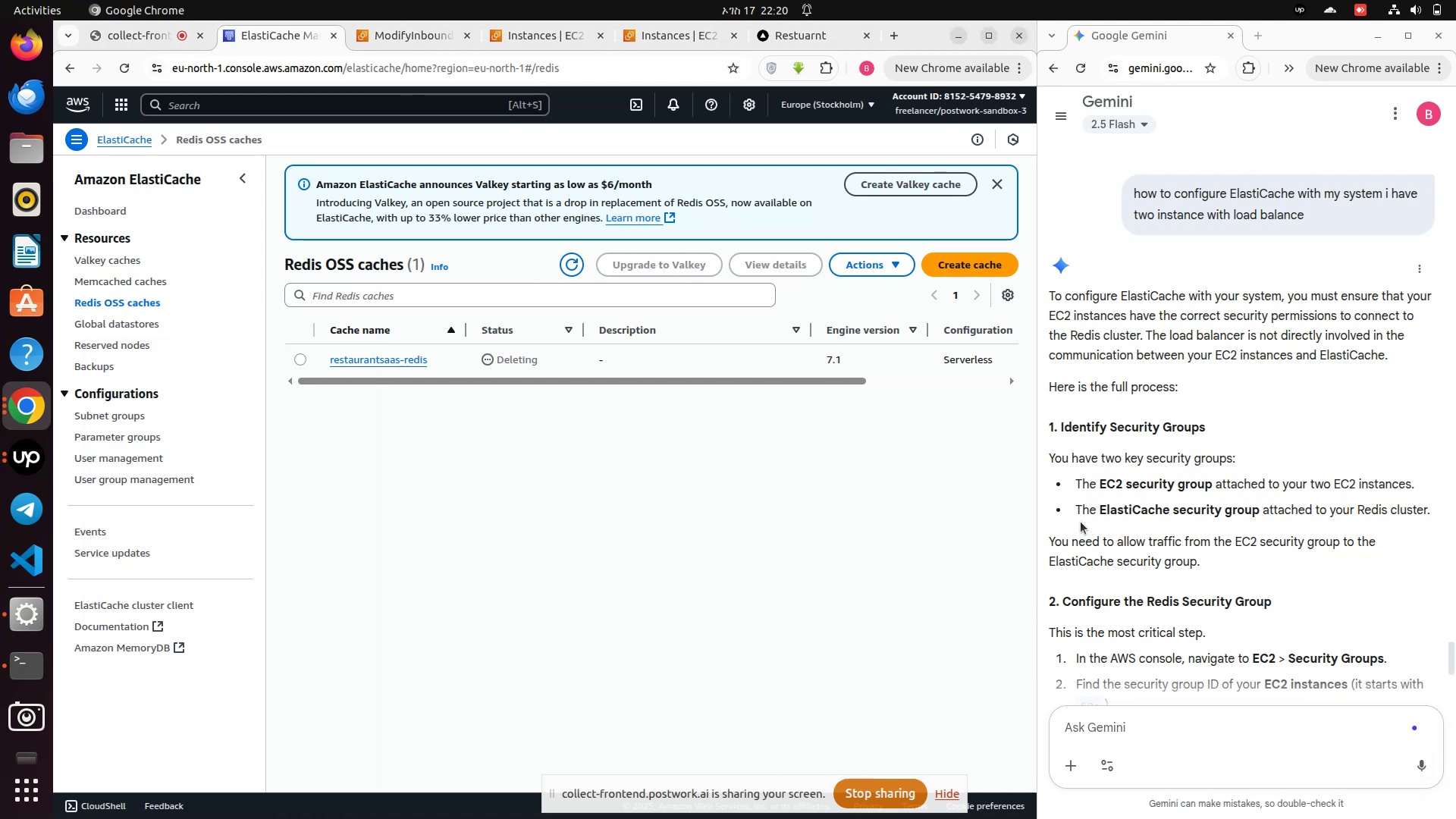 
wait(15.34)
 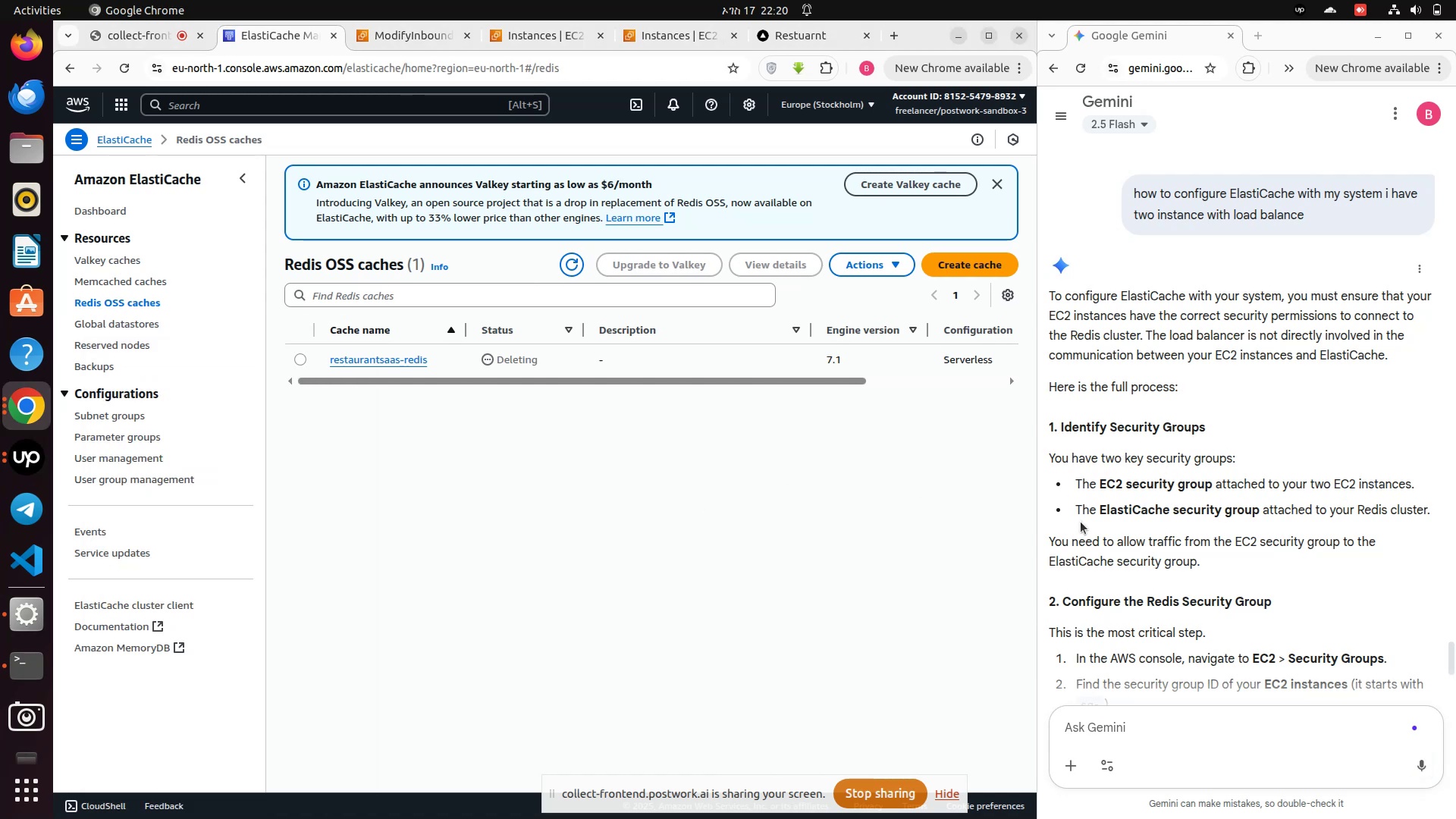 
scroll: coordinate [1081, 522], scroll_direction: down, amount: 3.0
 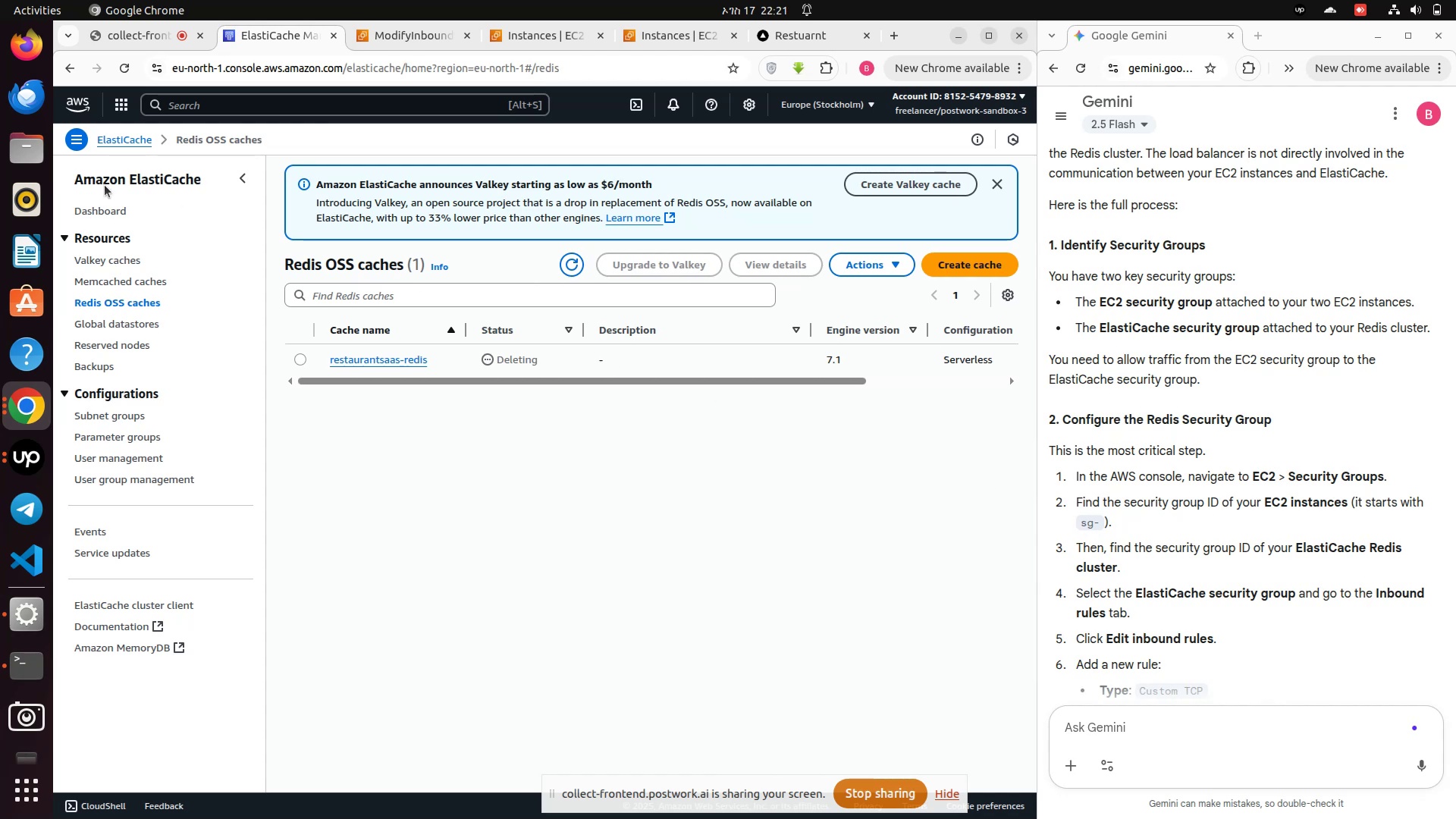 
left_click([127, 67])
 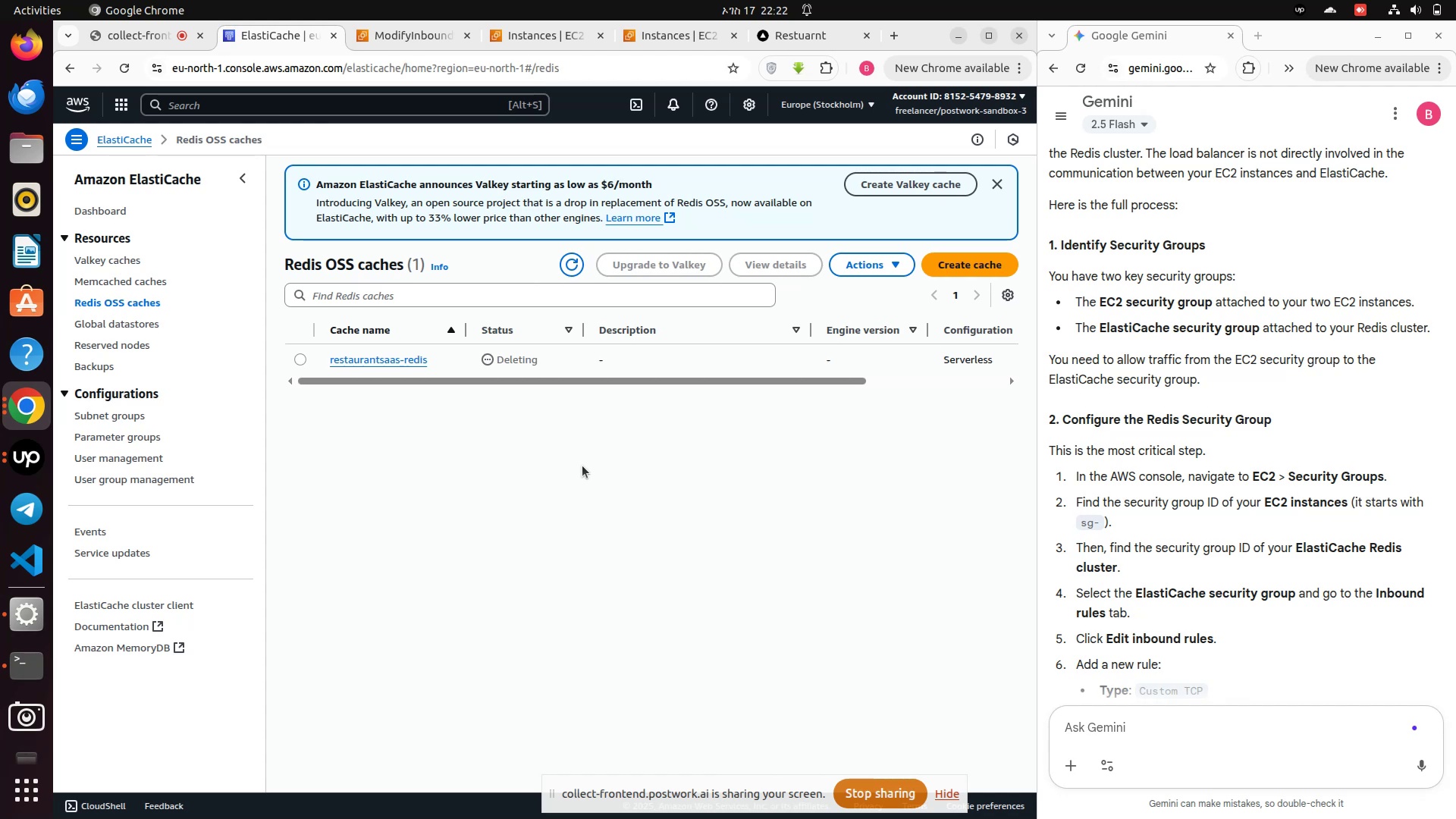 
wait(82.25)
 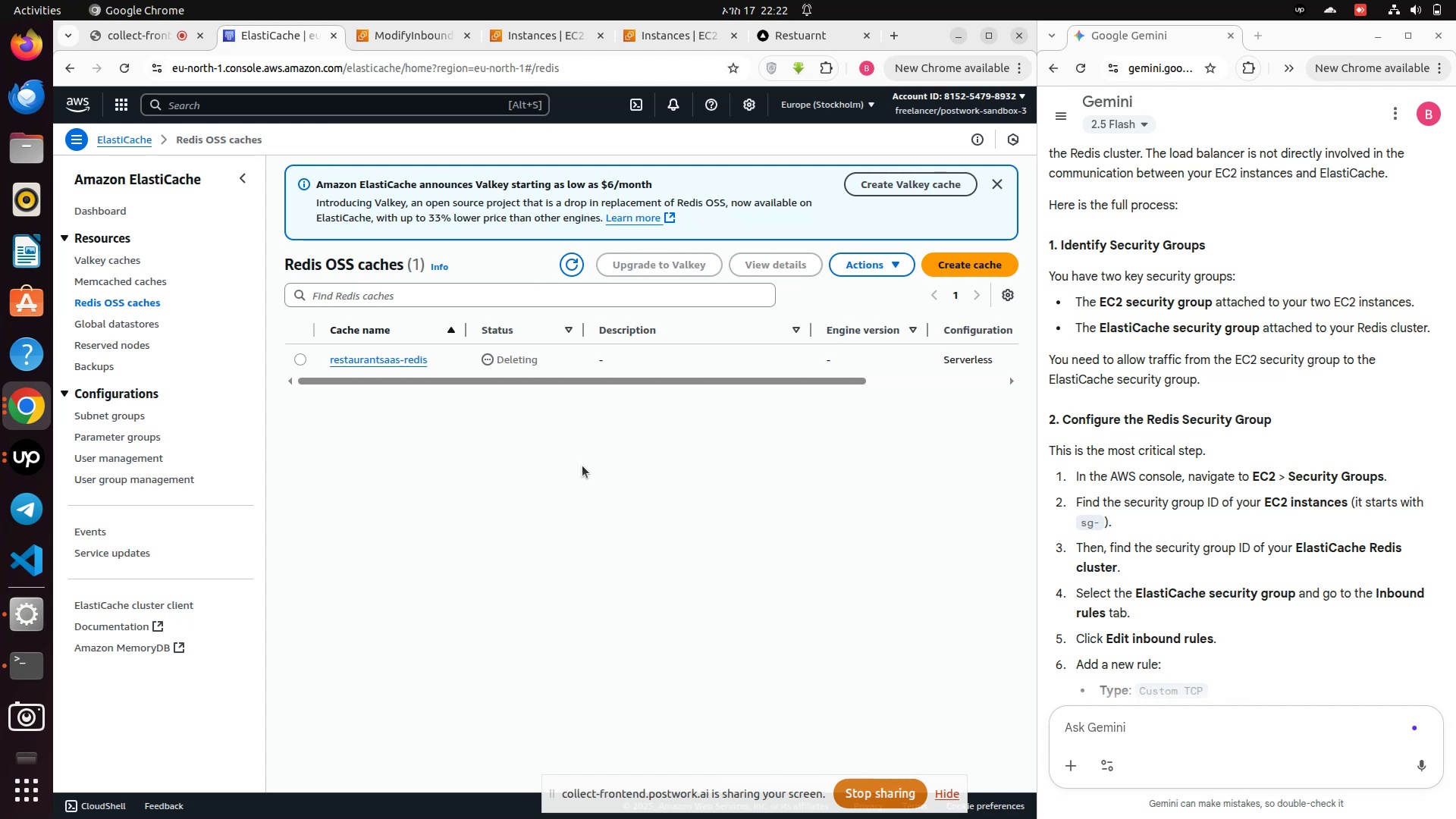 
left_click([121, 67])
 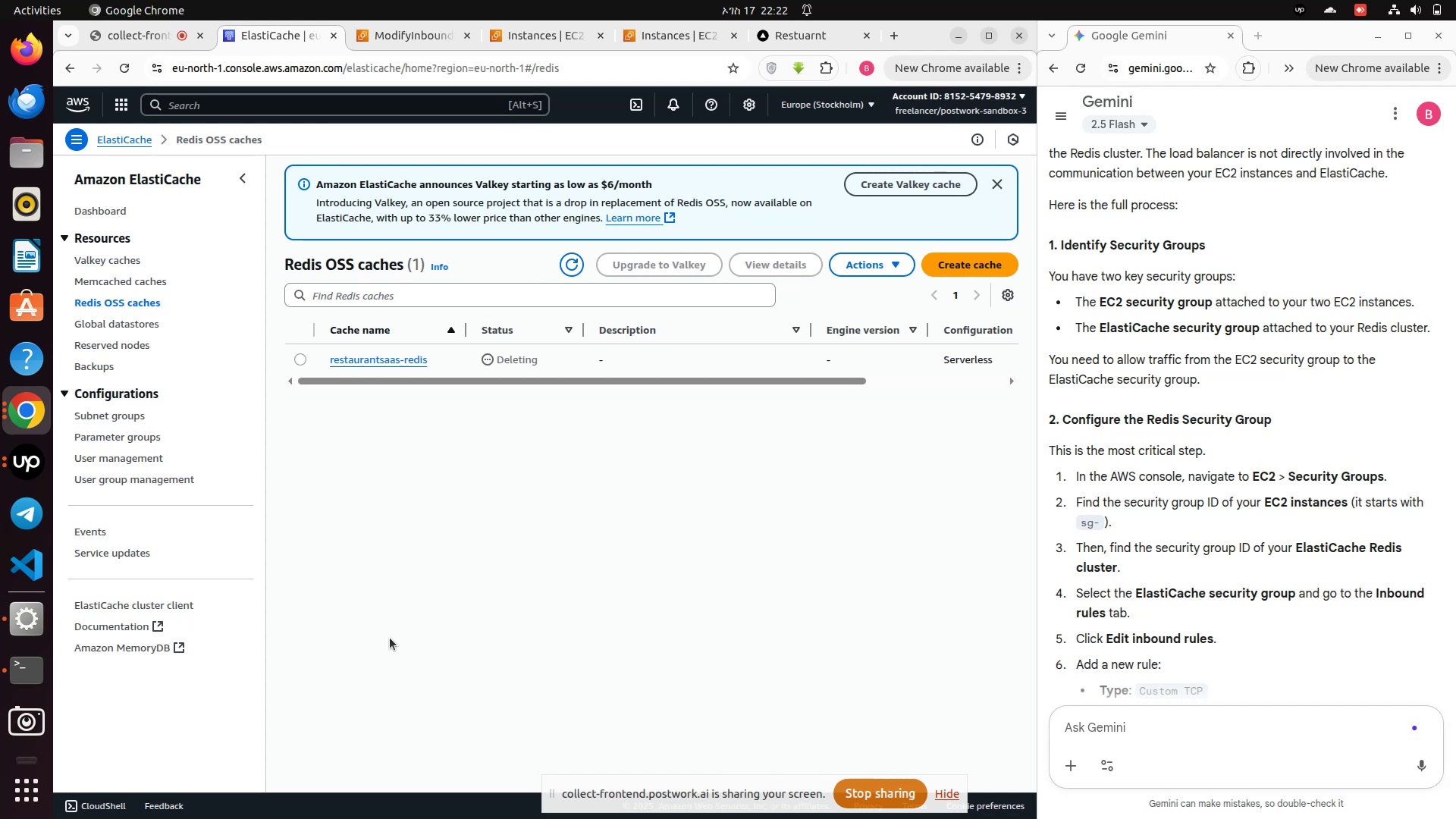 
wait(33.15)
 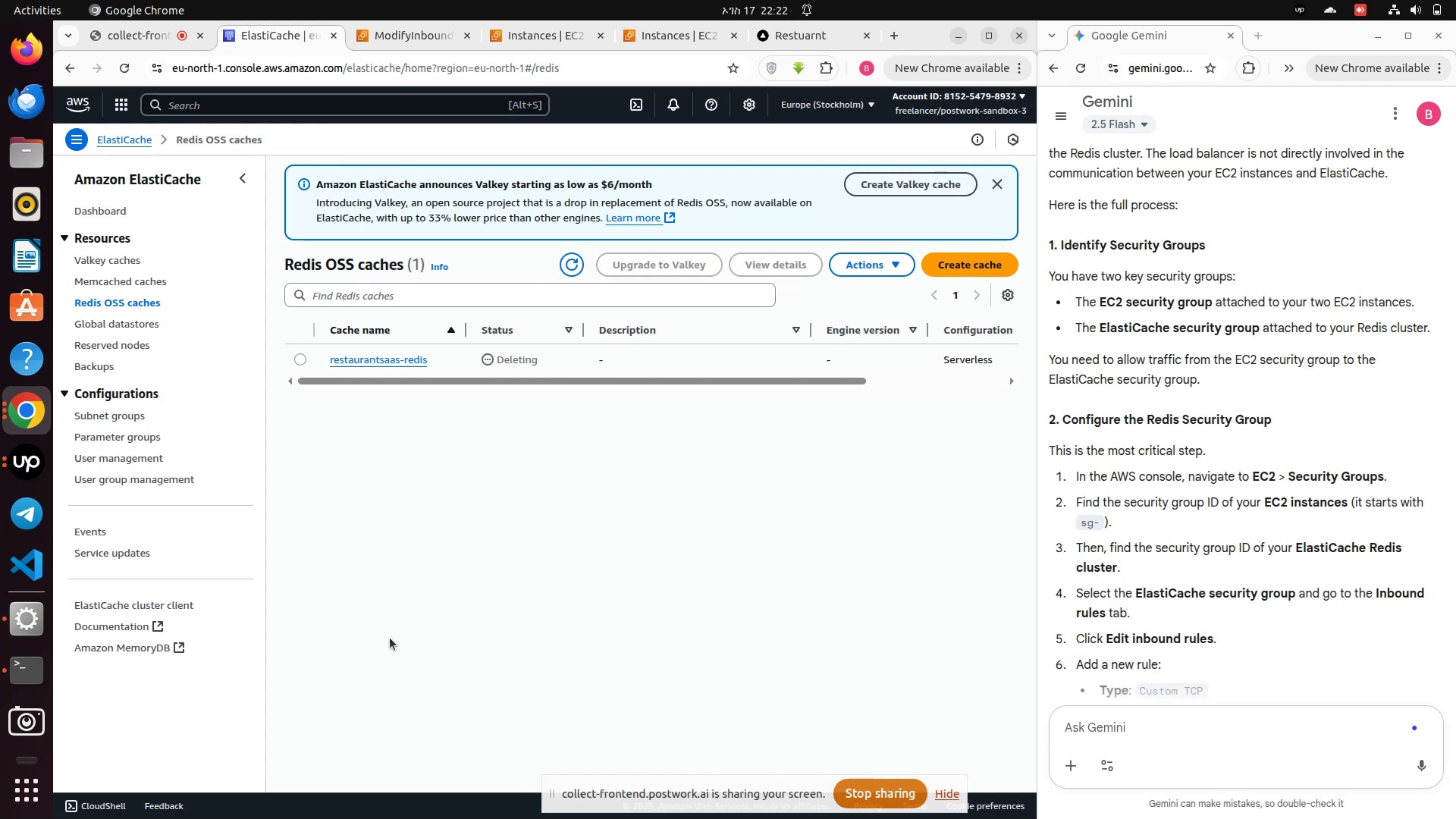 
left_click([393, 25])
 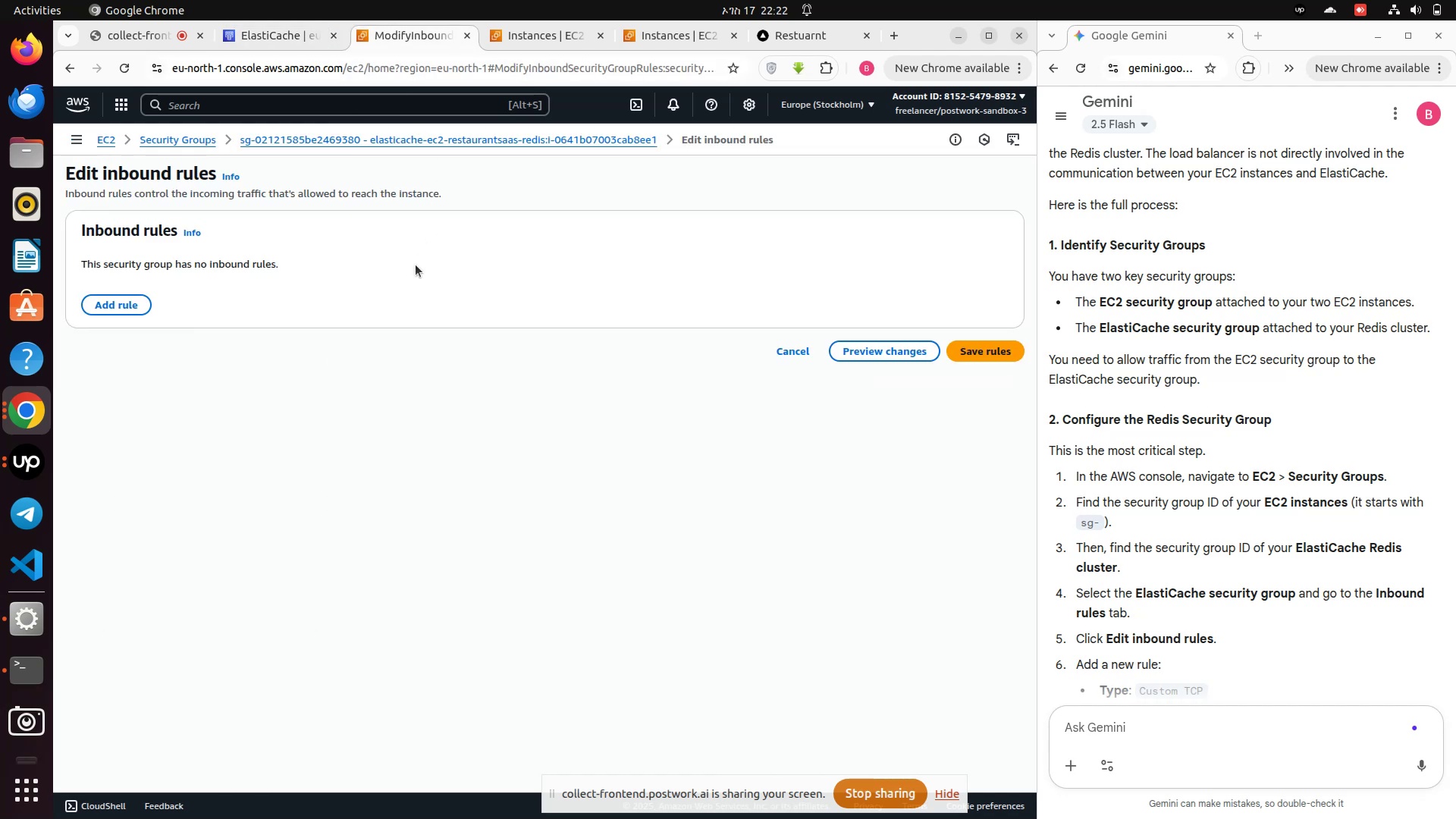 
scroll: coordinate [419, 361], scroll_direction: up, amount: 5.0
 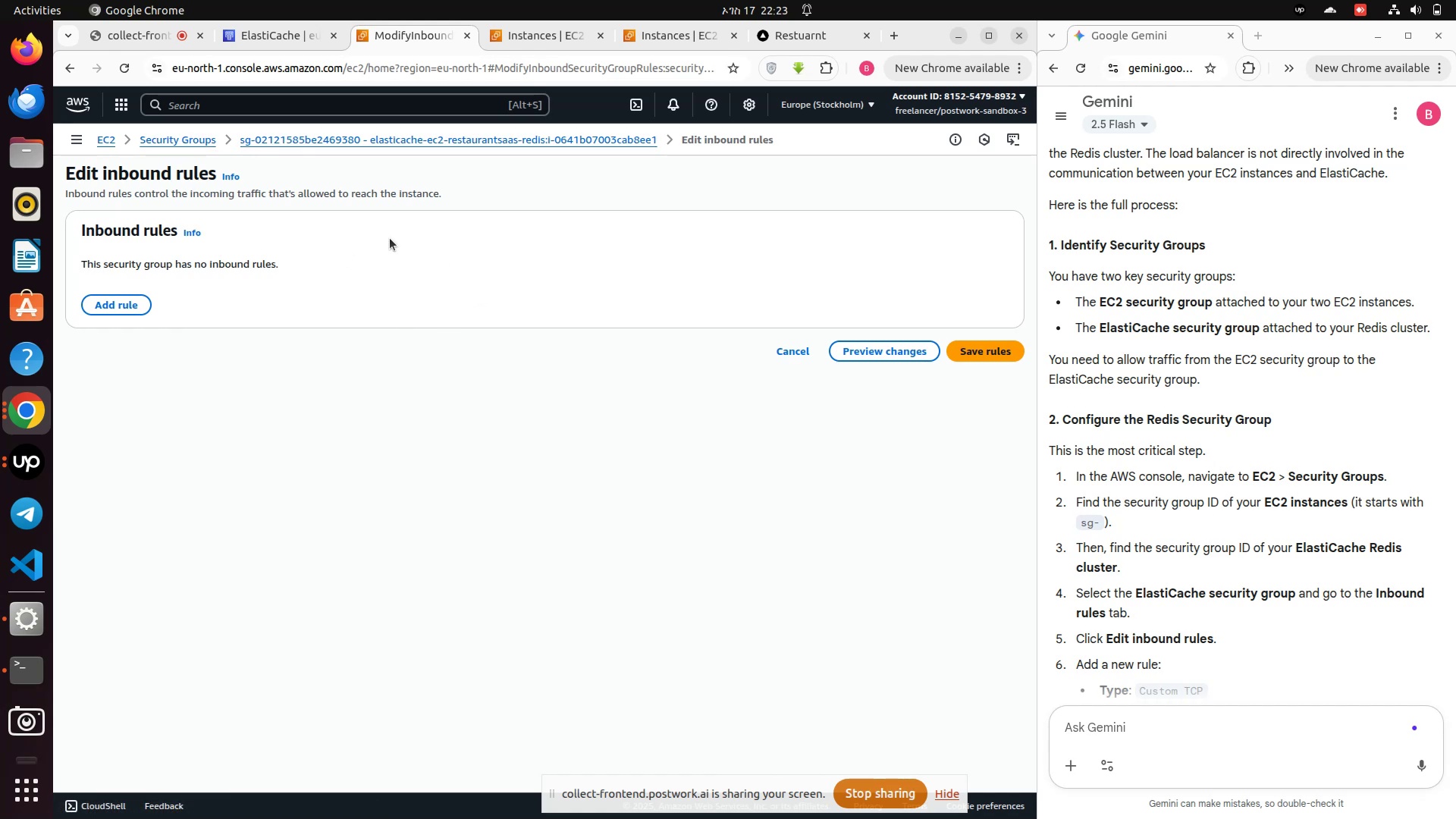 
left_click([155, 143])
 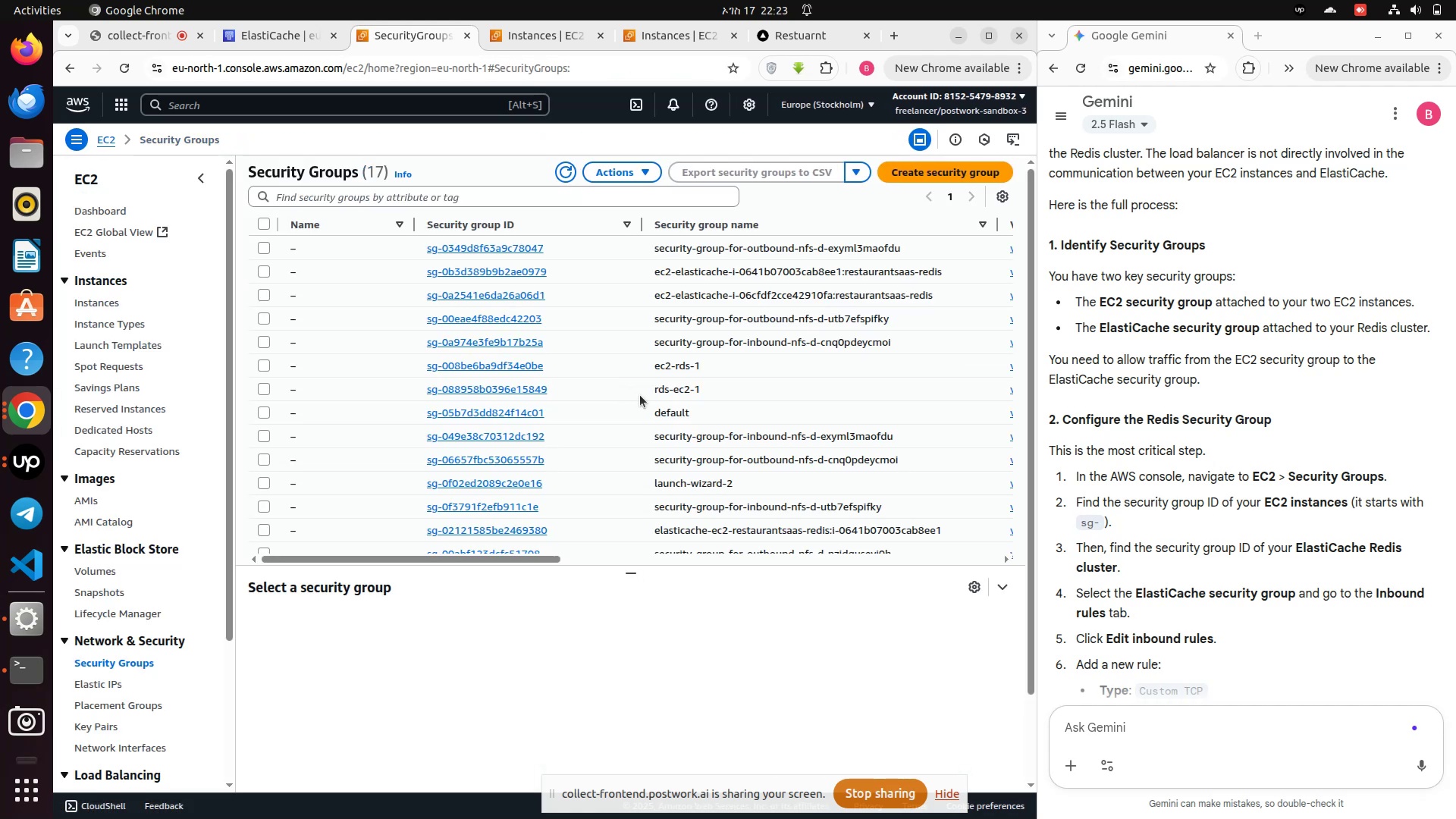 
scroll: coordinate [640, 395], scroll_direction: down, amount: 3.0
 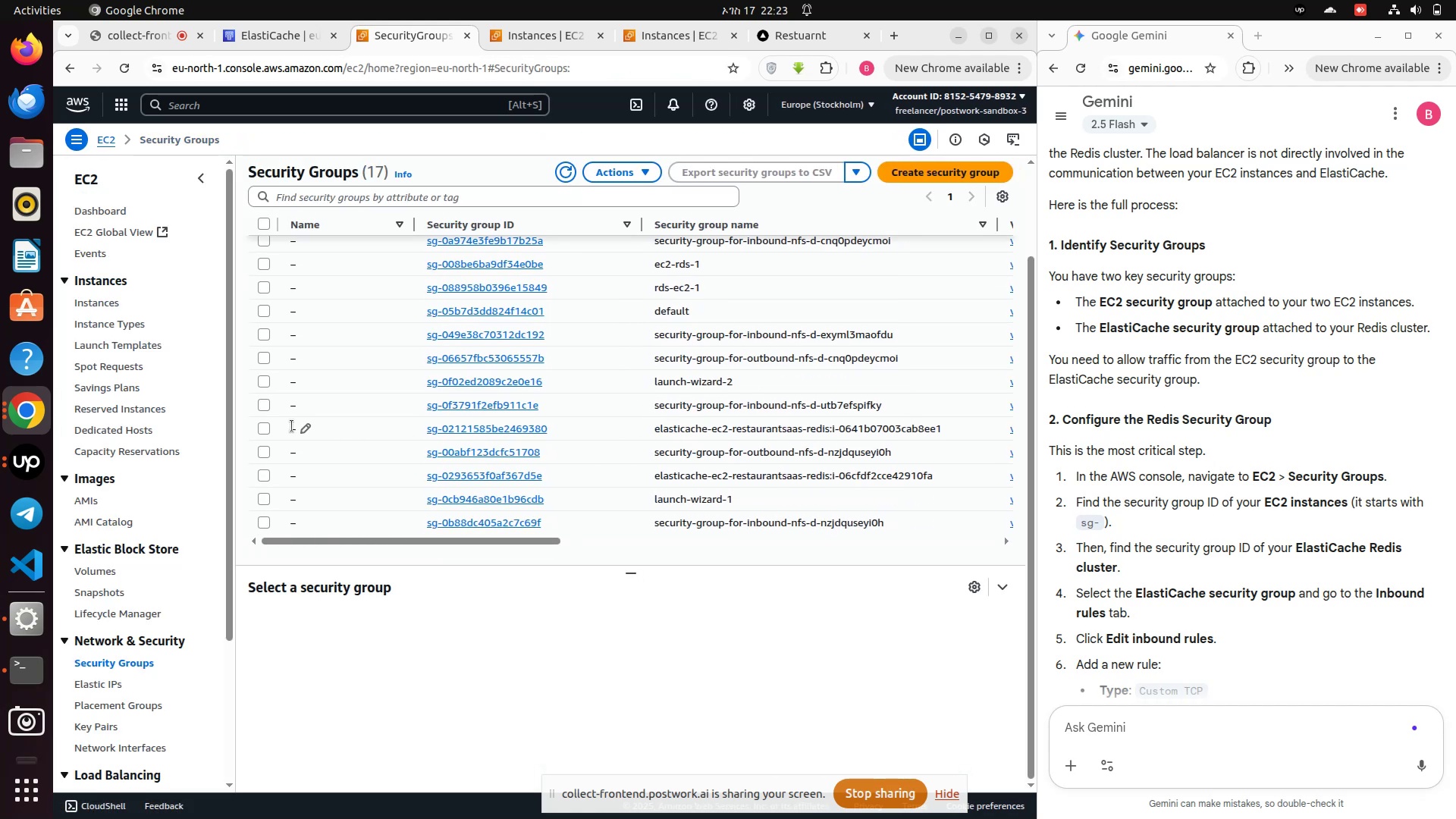 
left_click([262, 430])
 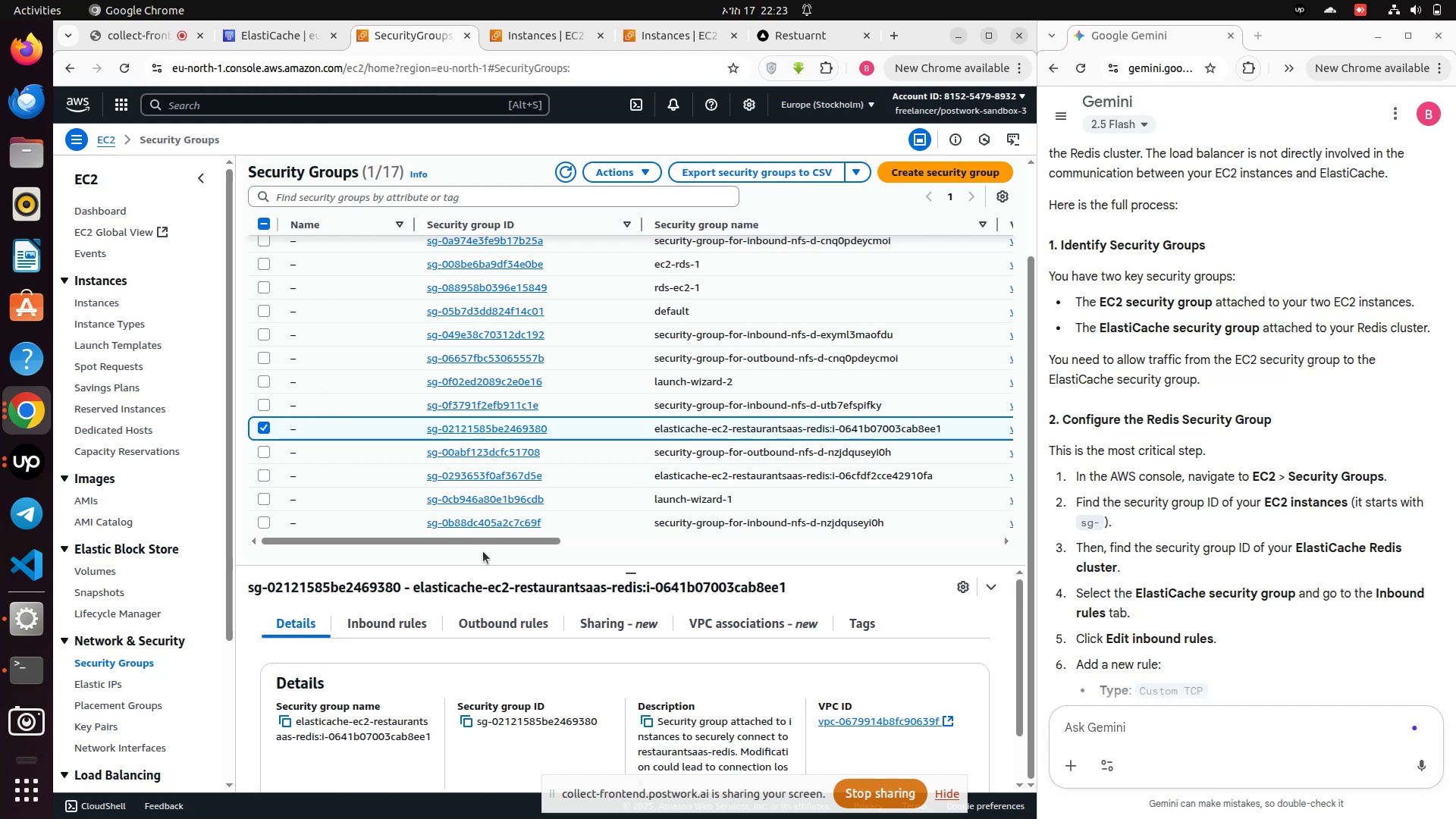 
left_click_drag(start_coordinate=[491, 544], to_coordinate=[968, 548])
 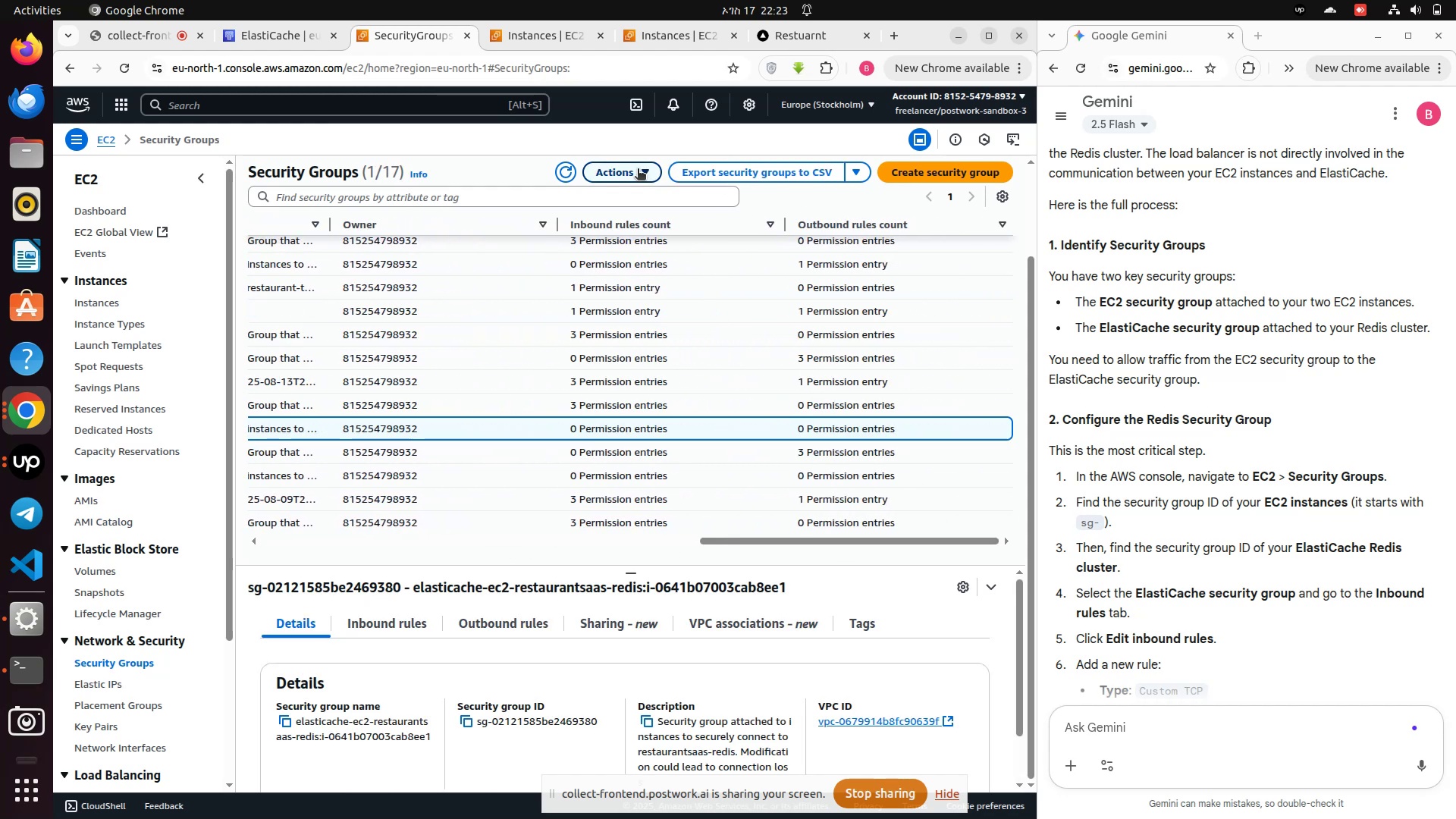 
left_click([646, 173])
 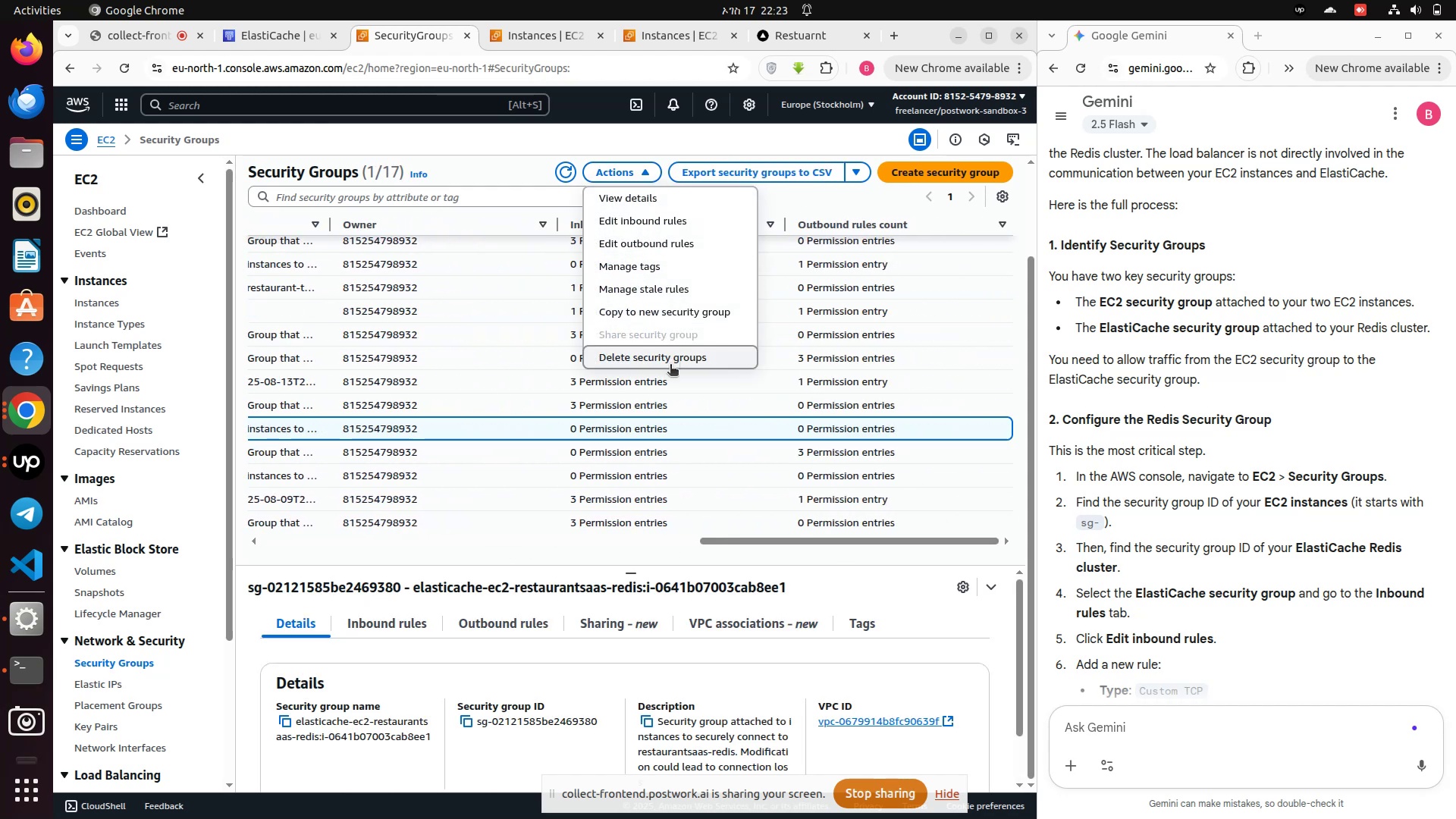 
left_click([670, 366])
 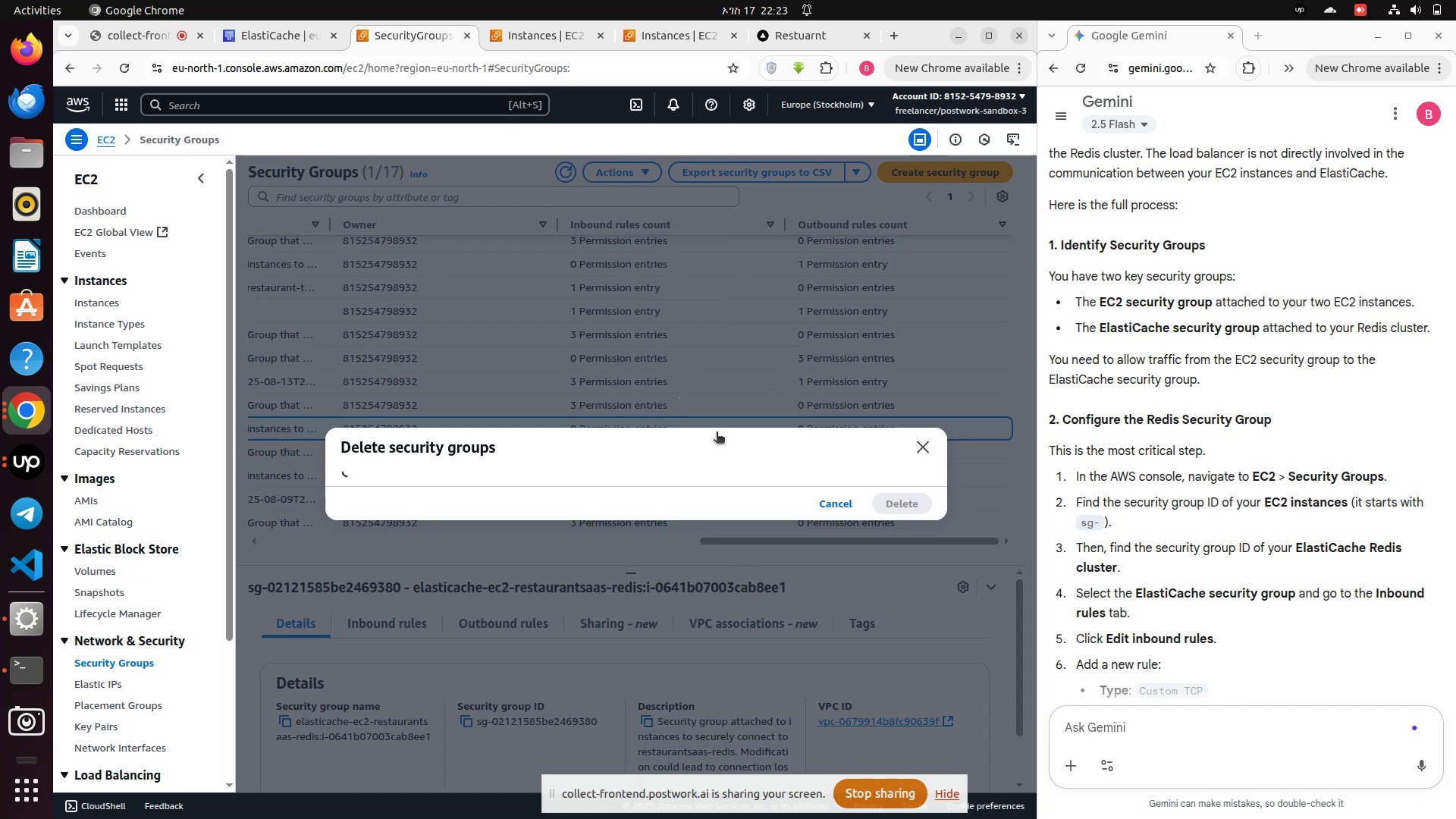 
mouse_move([877, 530])
 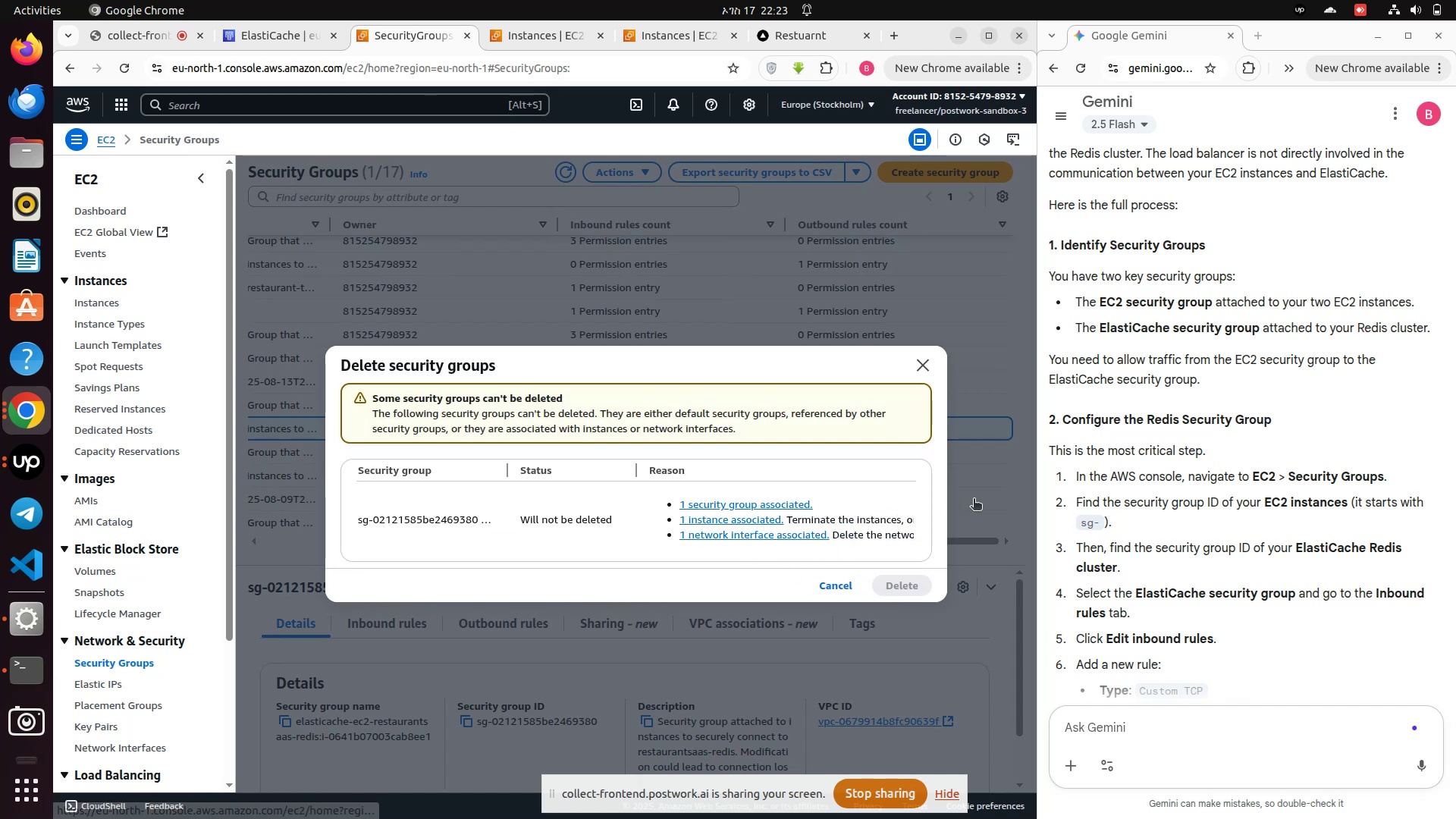 
wait(7.6)
 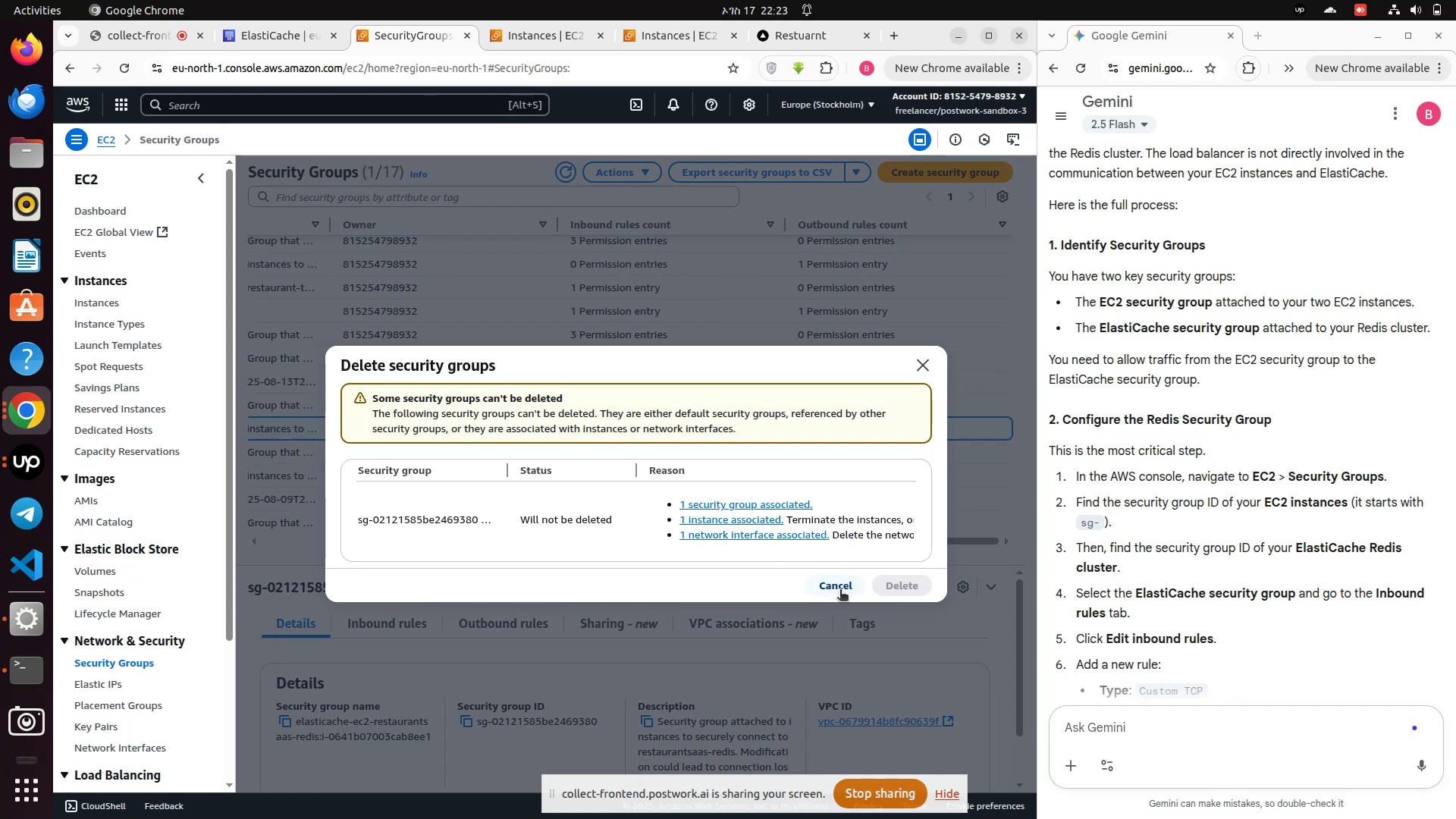 
left_click([921, 362])
 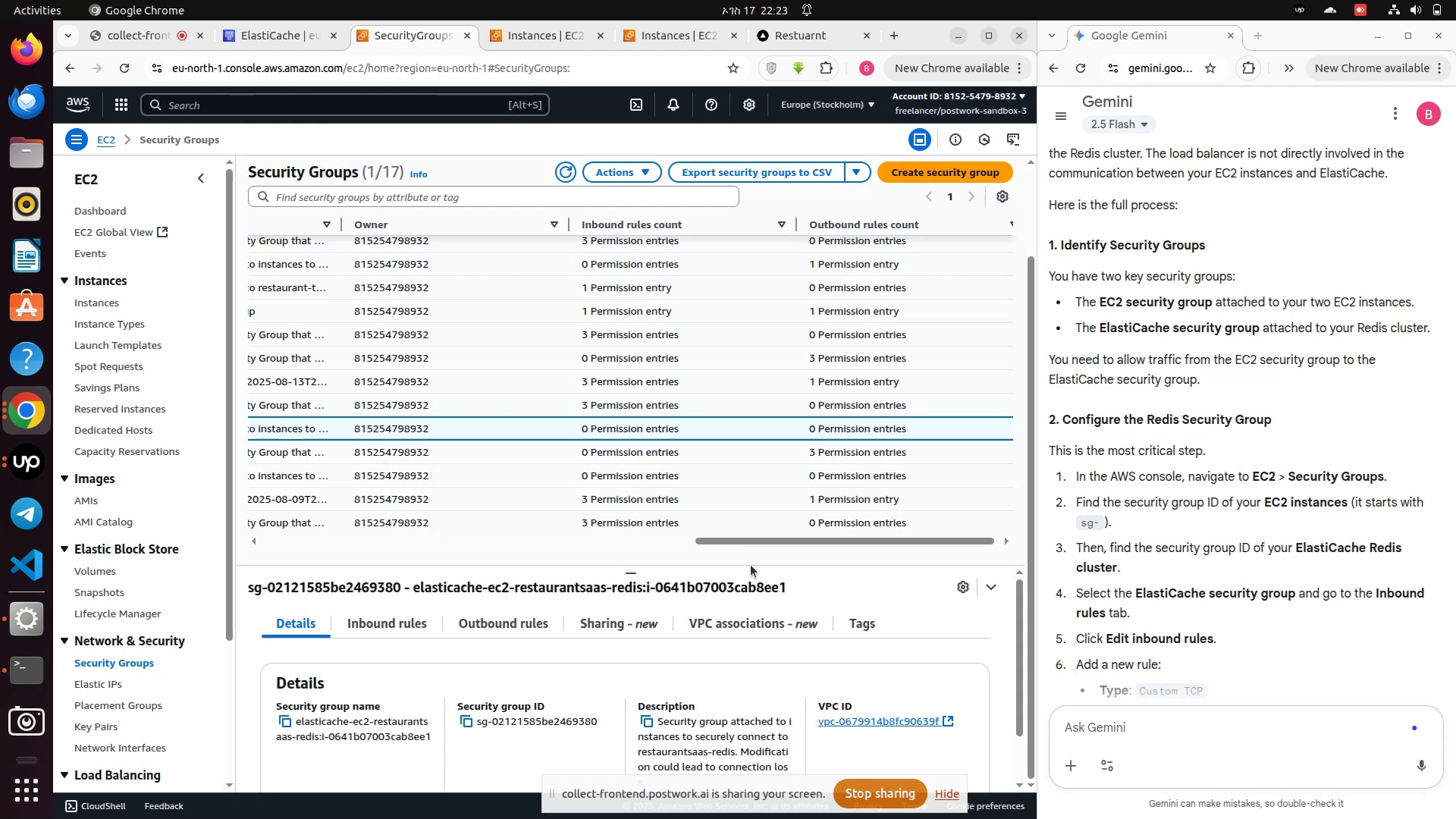 
left_click_drag(start_coordinate=[758, 545], to_coordinate=[275, 585])
 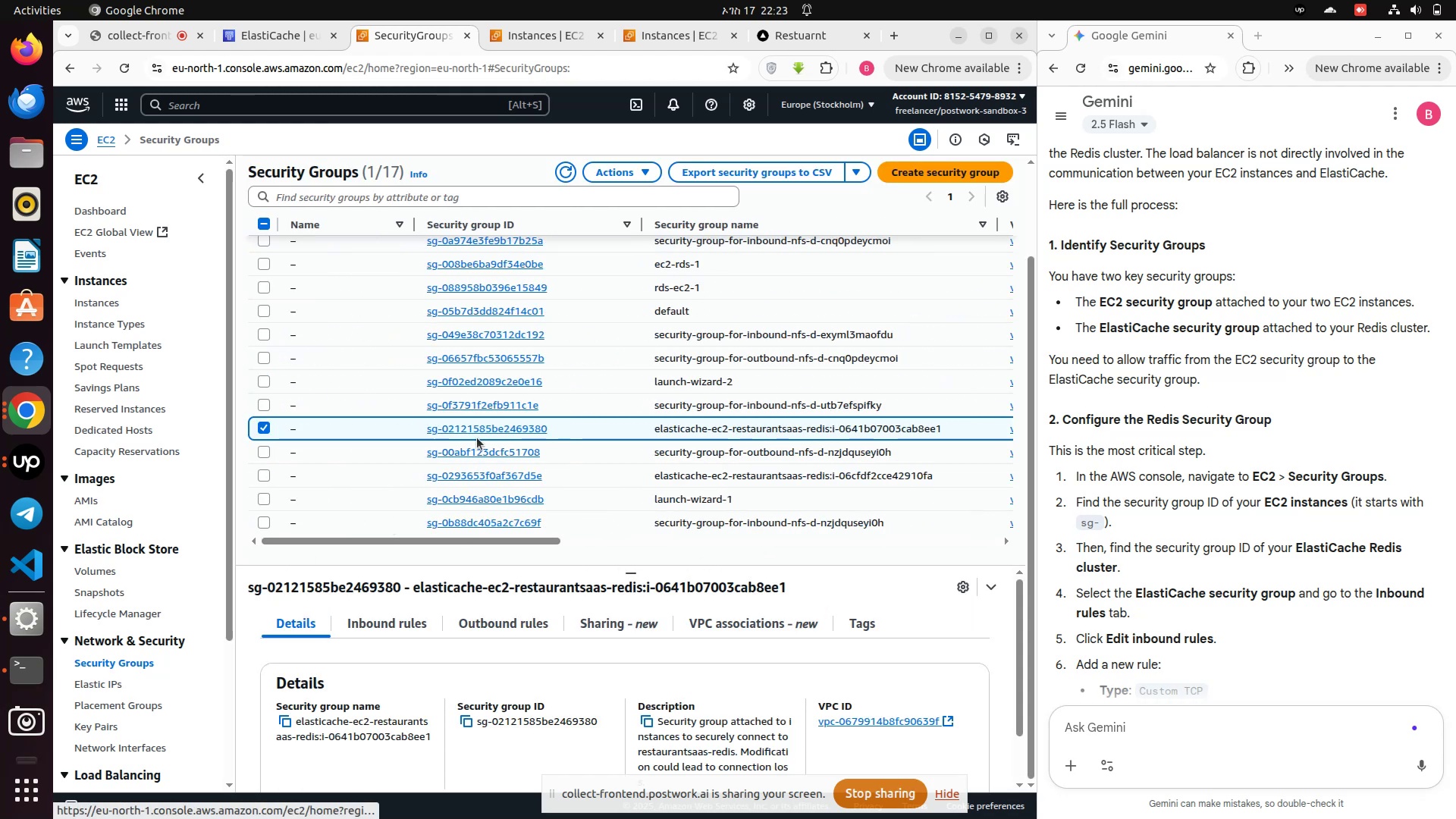 
left_click([484, 428])
 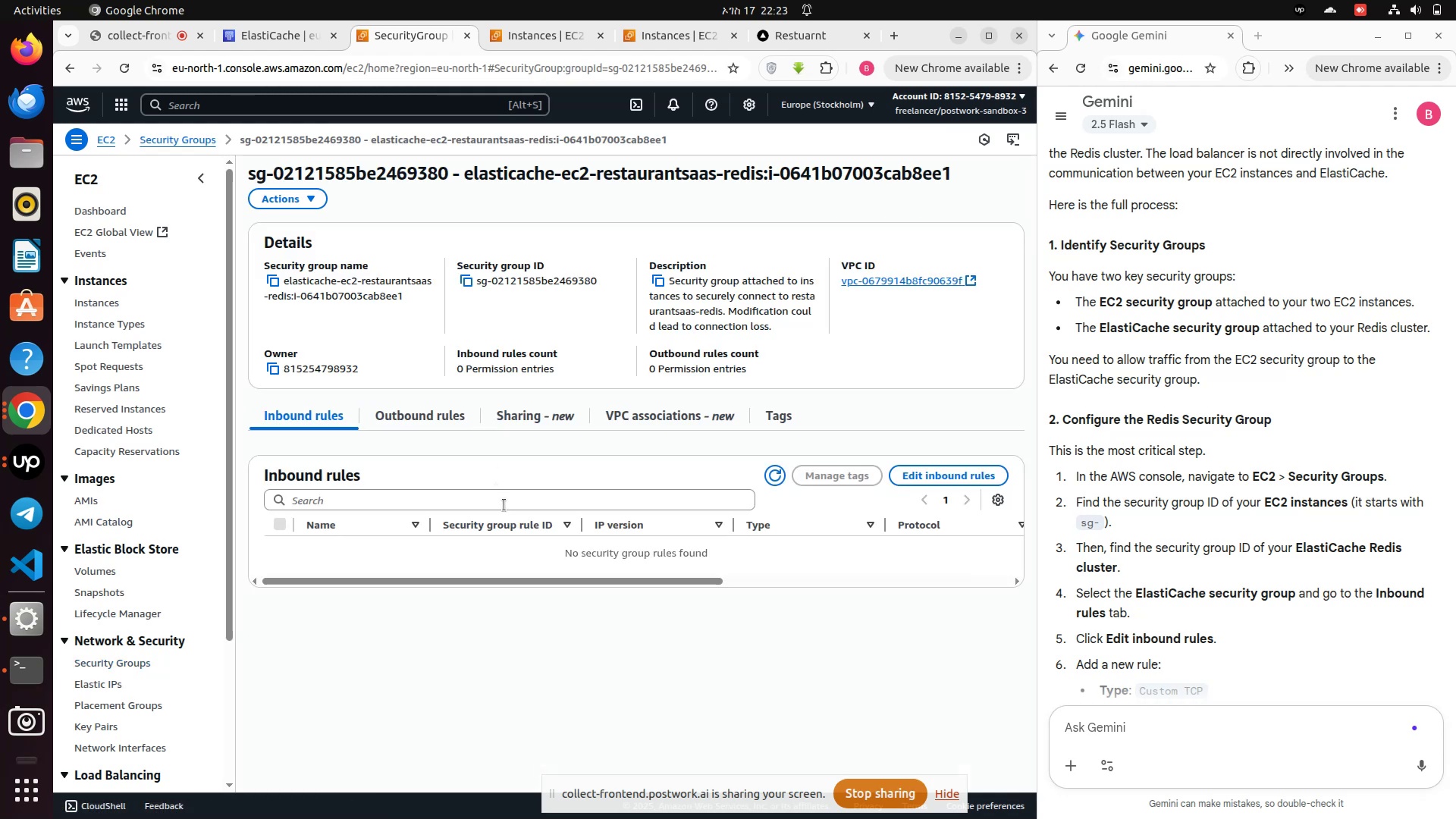 
scroll: coordinate [507, 513], scroll_direction: down, amount: 2.0
 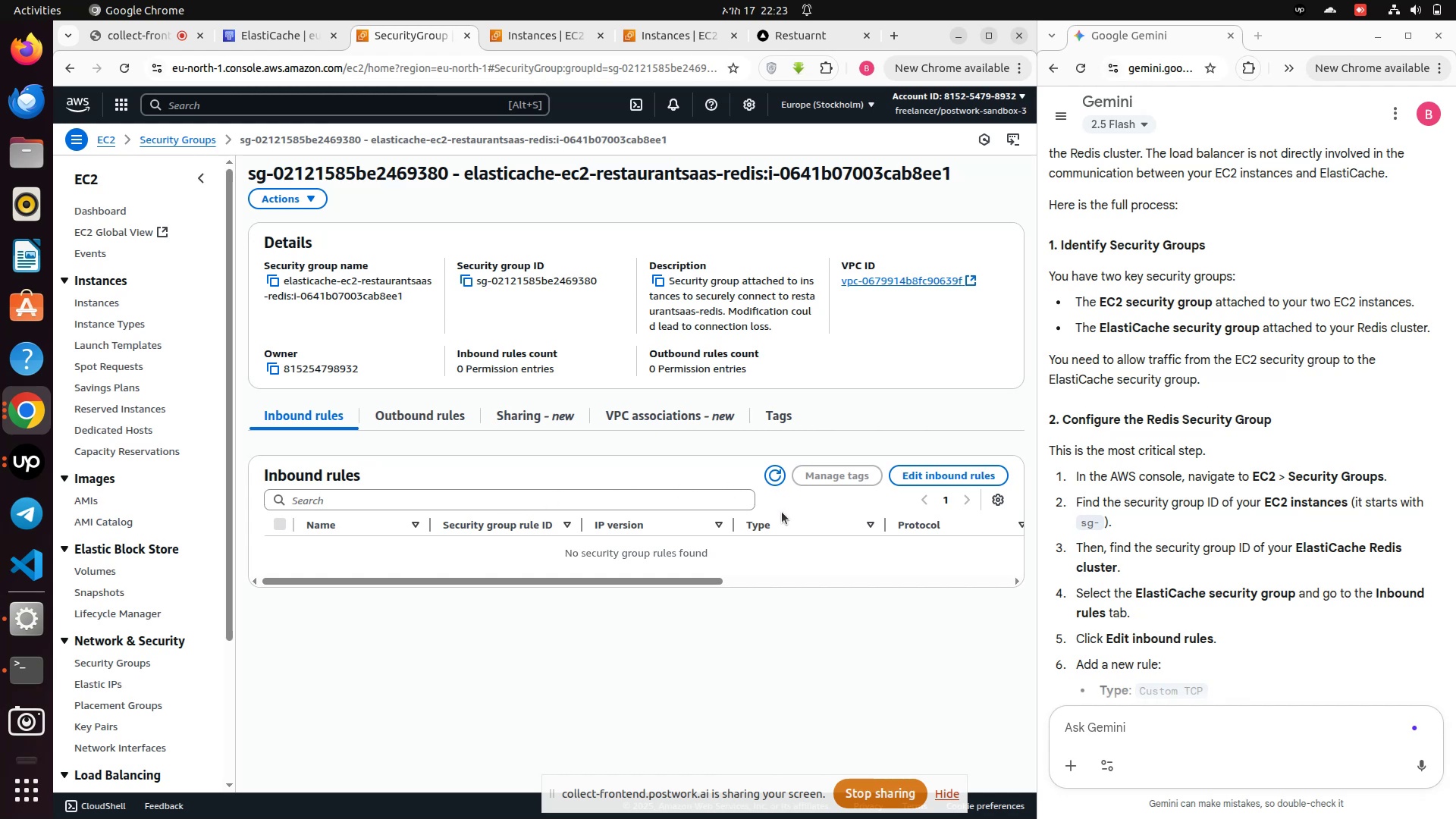 
left_click([774, 484])
 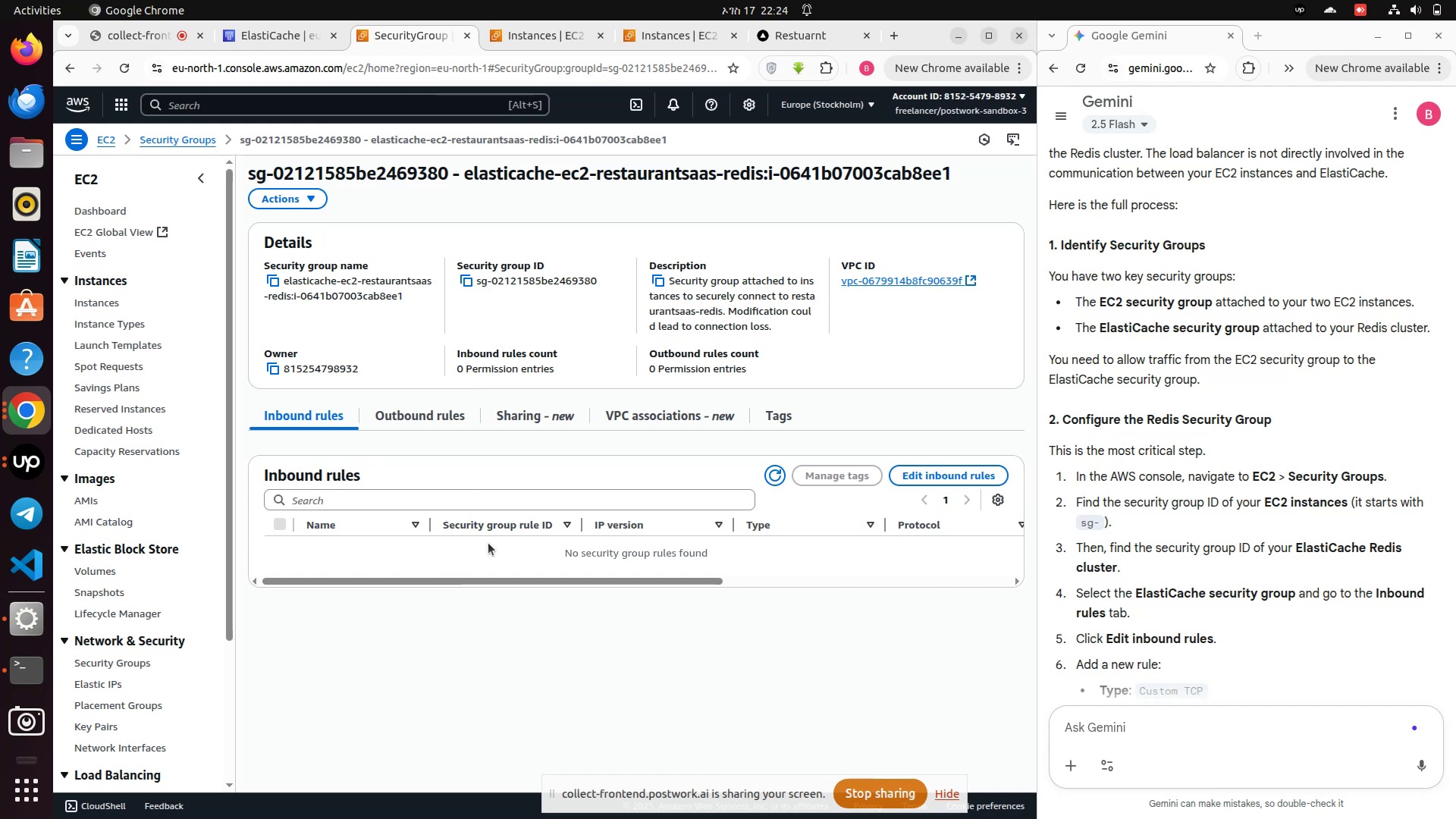 
wait(82.56)
 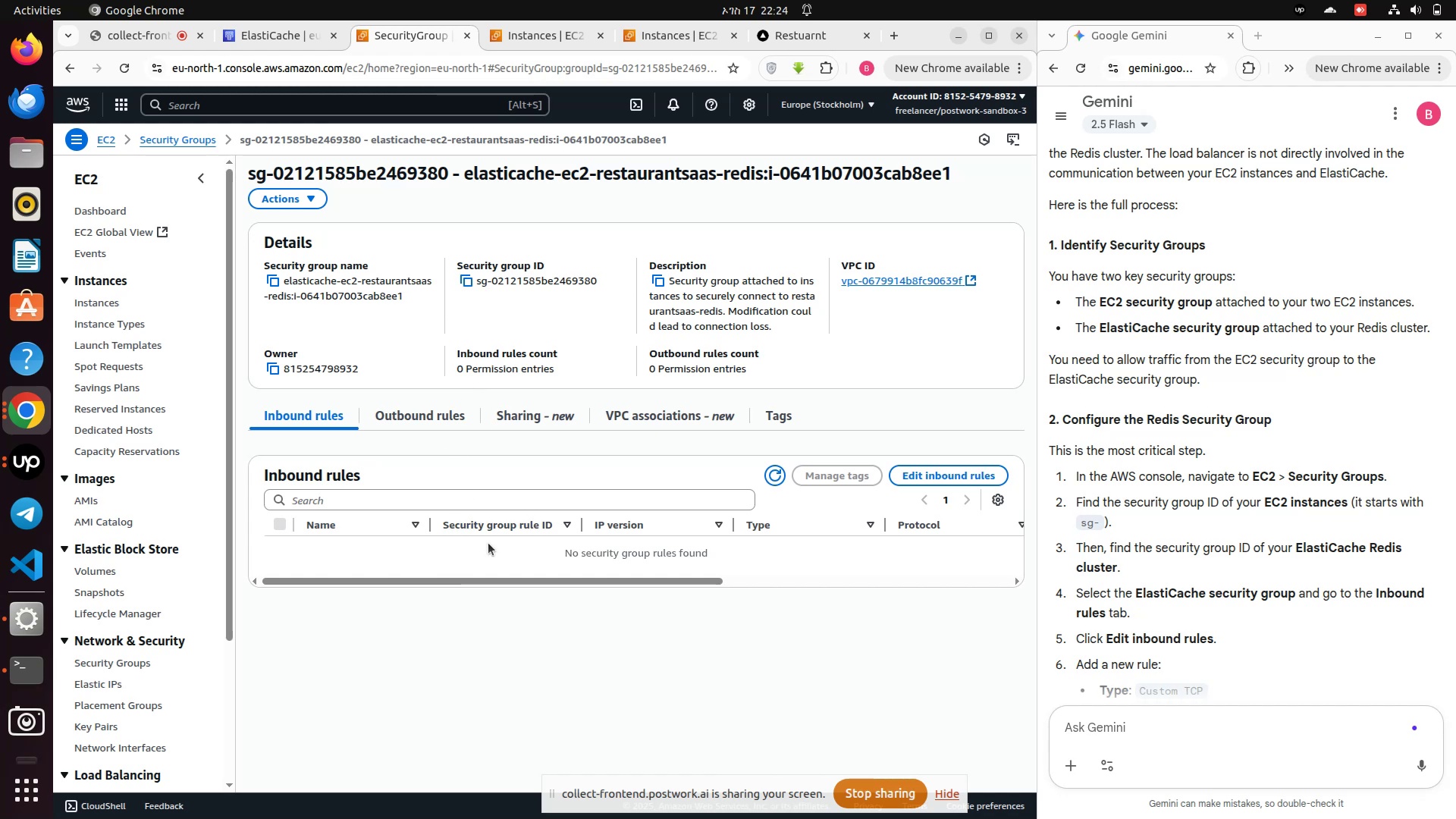 
scroll: coordinate [526, 480], scroll_direction: down, amount: 2.0
 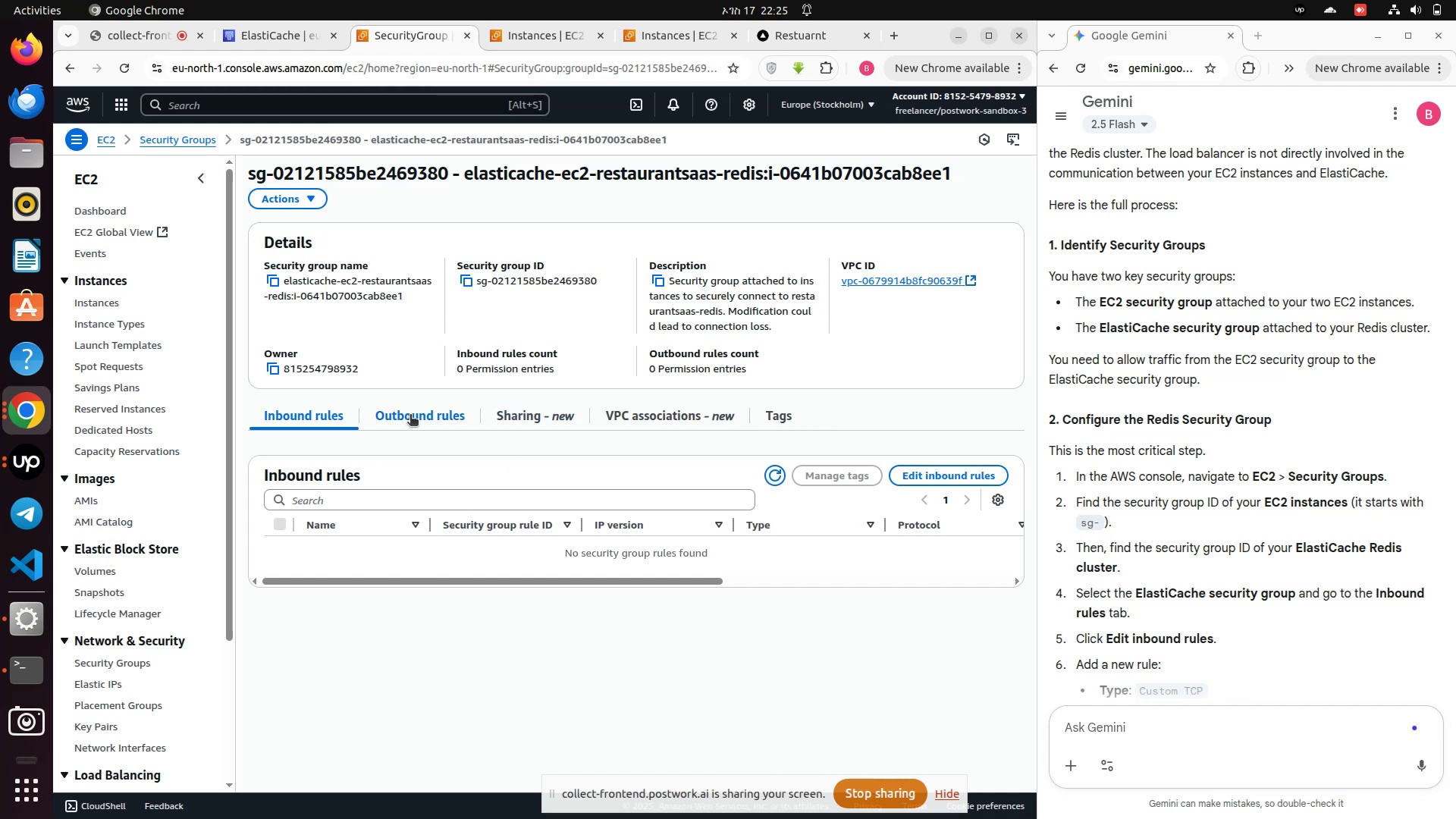 
left_click([411, 416])
 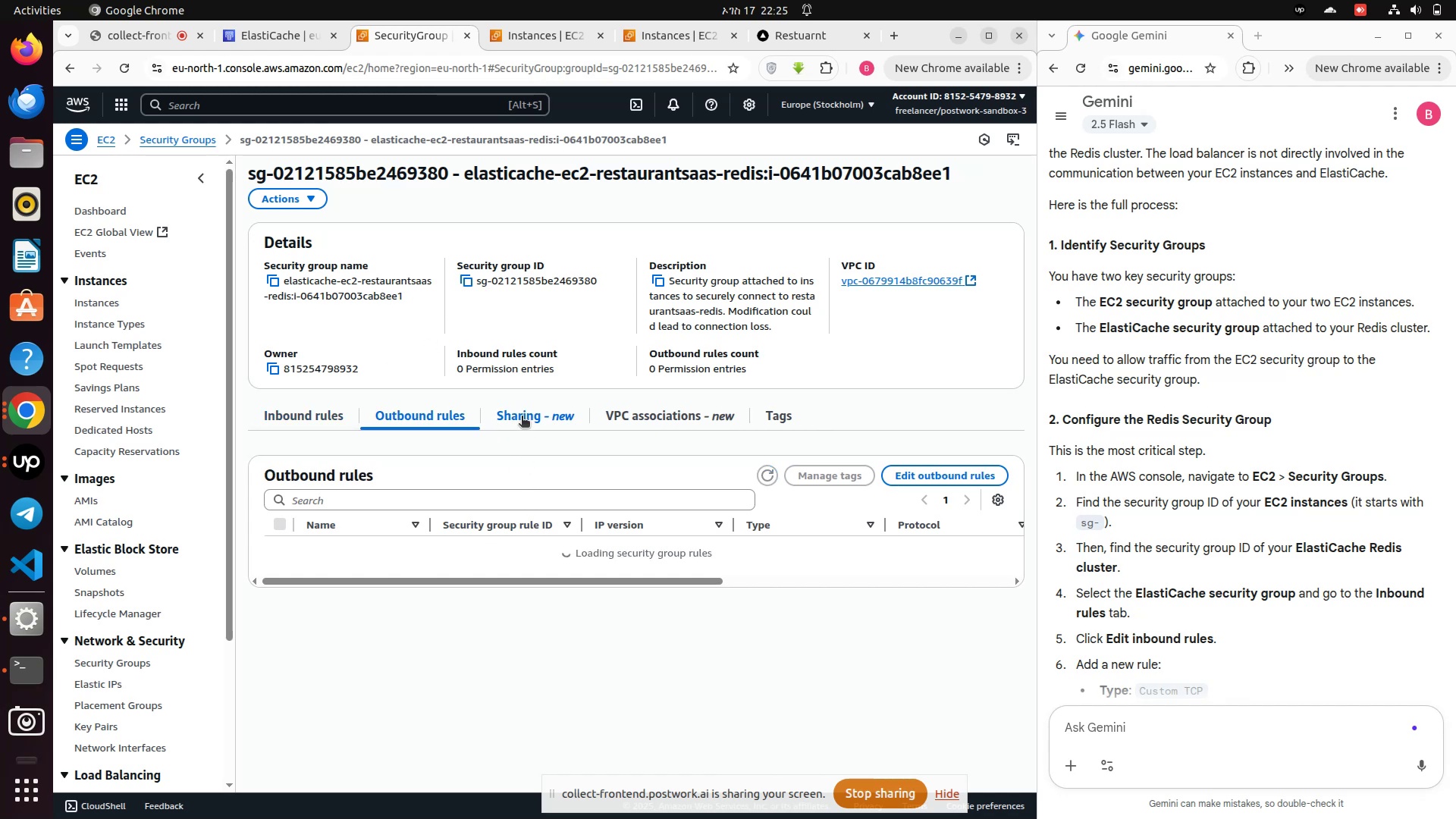 
left_click([522, 417])
 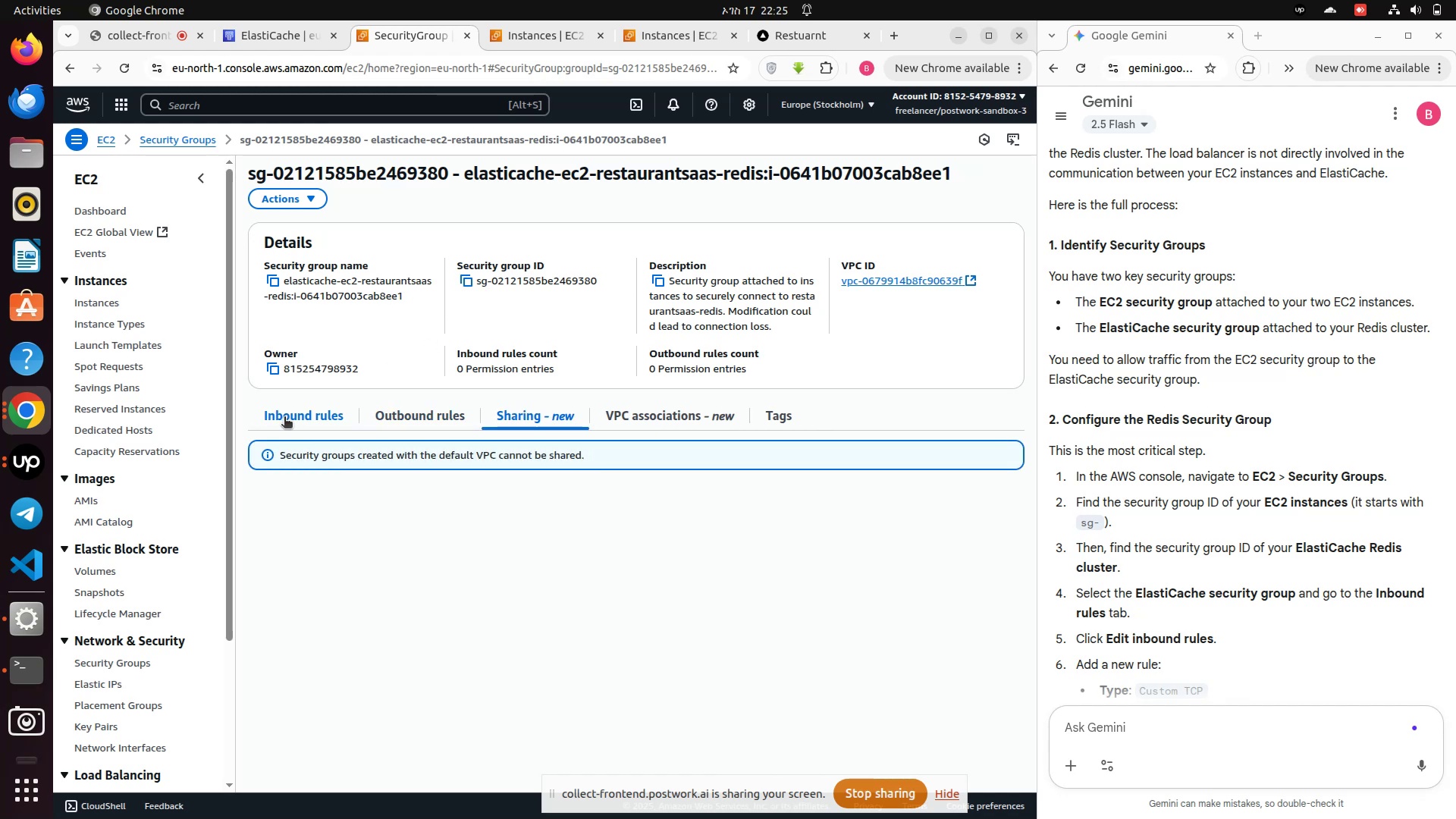 
left_click([284, 418])
 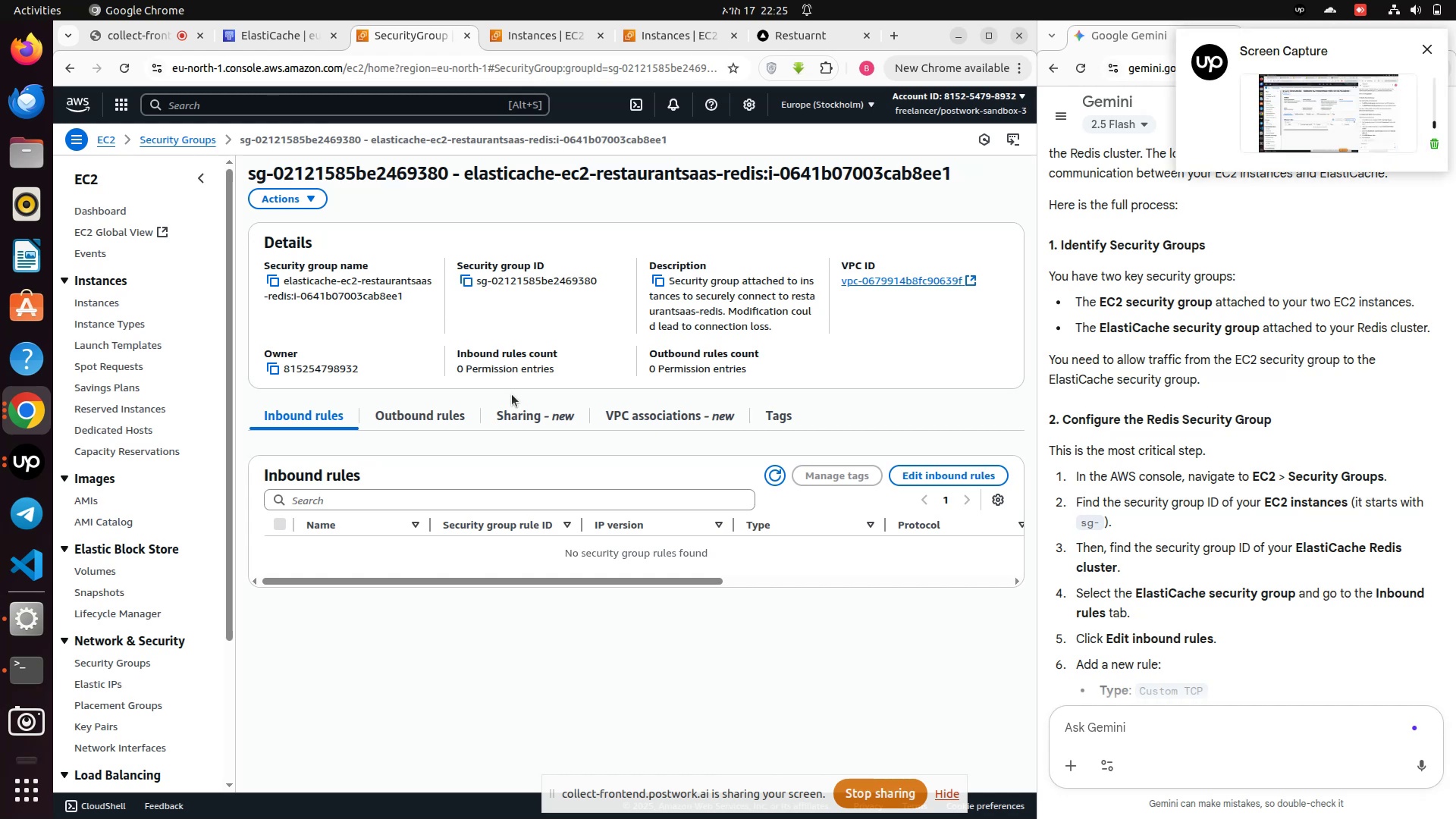 
wait(45.65)
 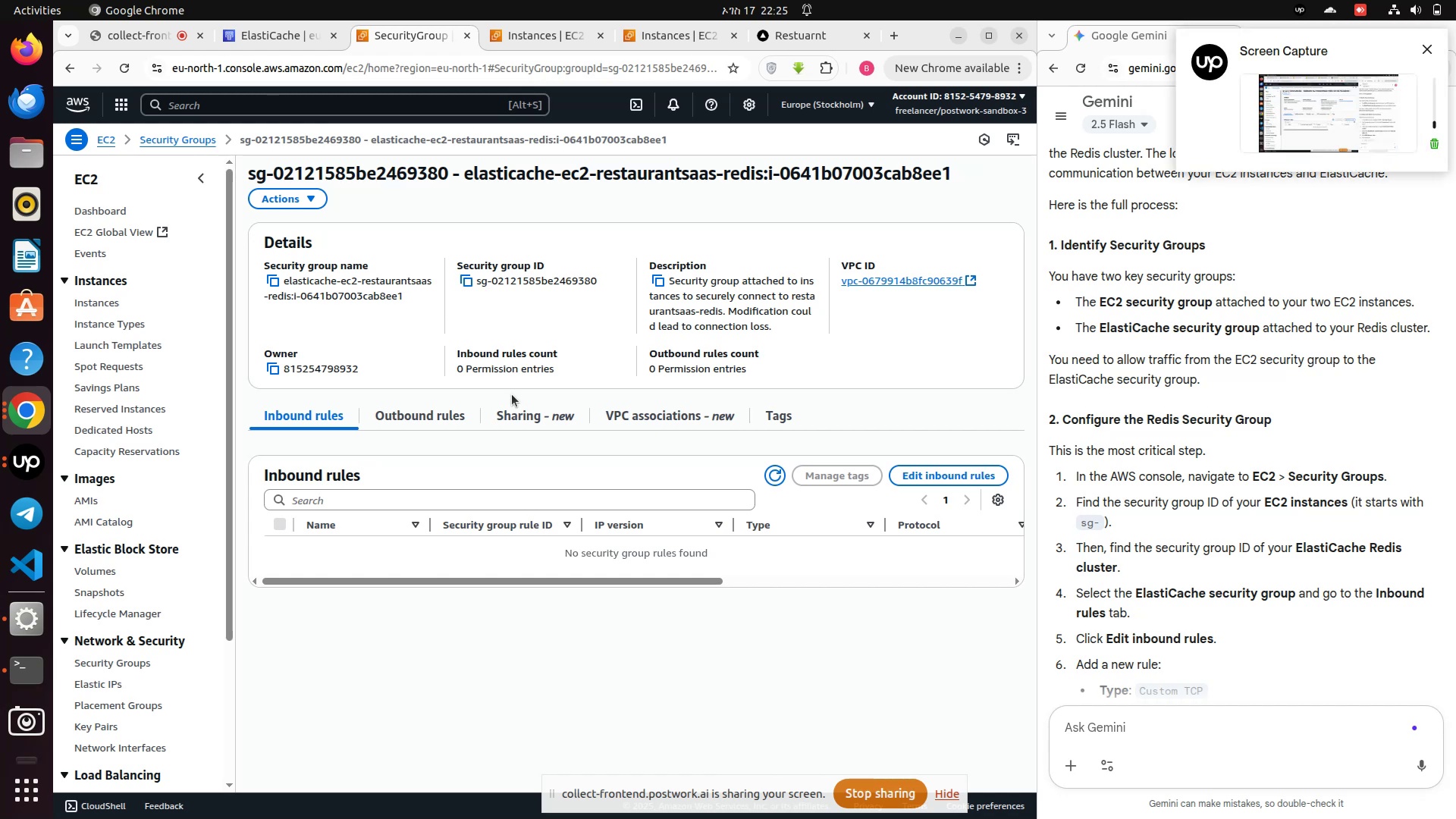 
left_click([262, 140])
 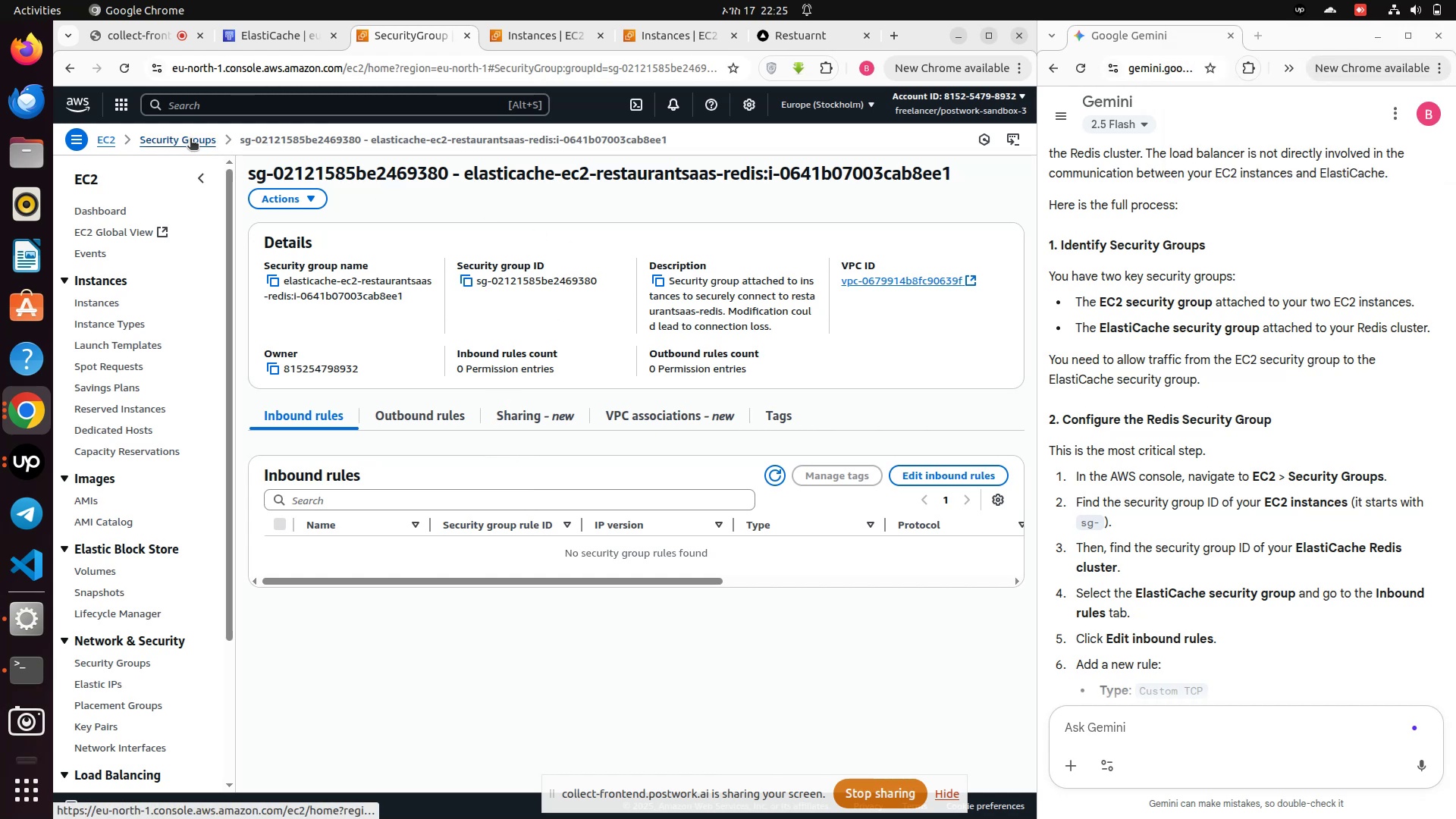 
left_click([190, 140])
 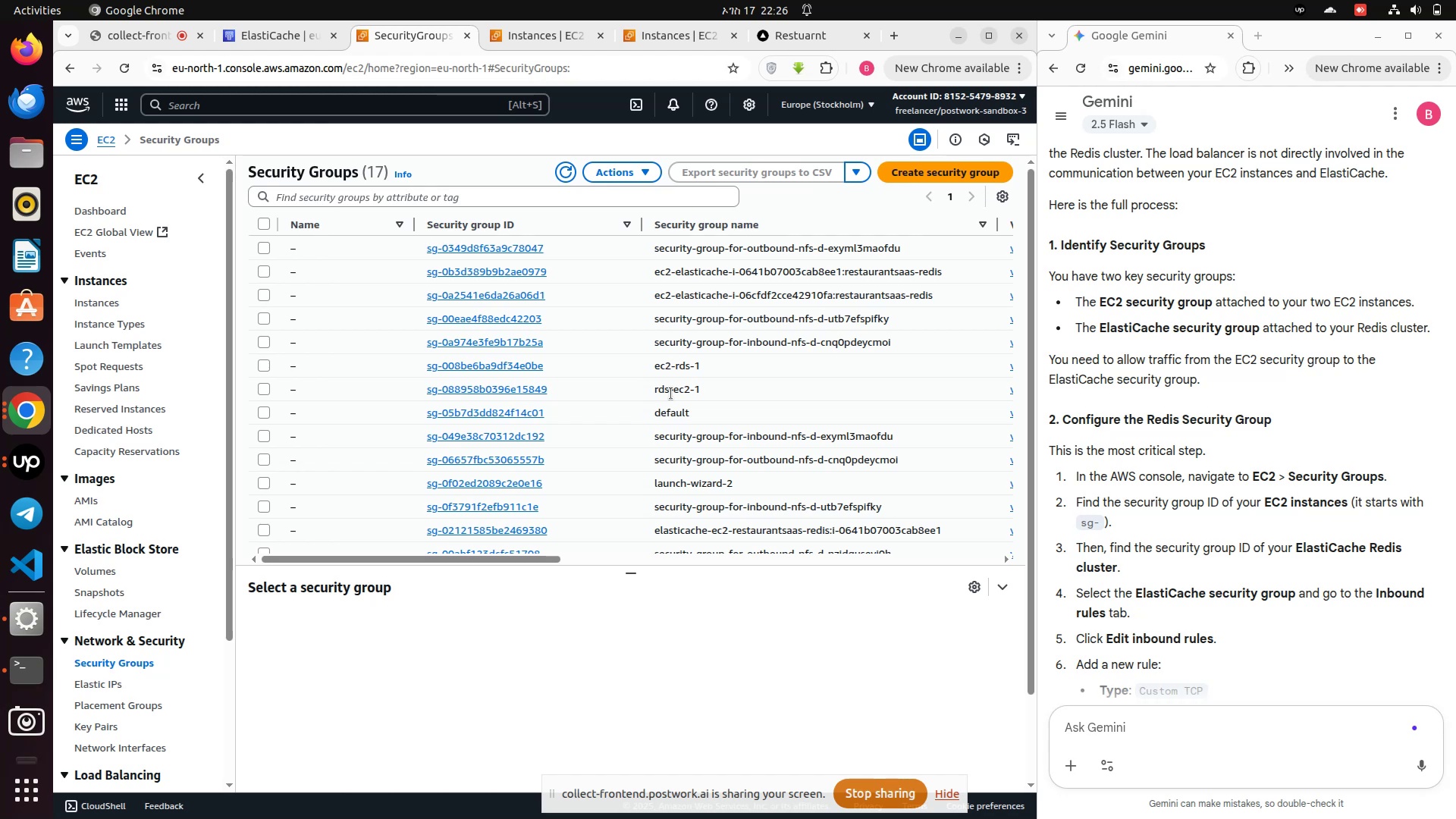 
wait(29.56)
 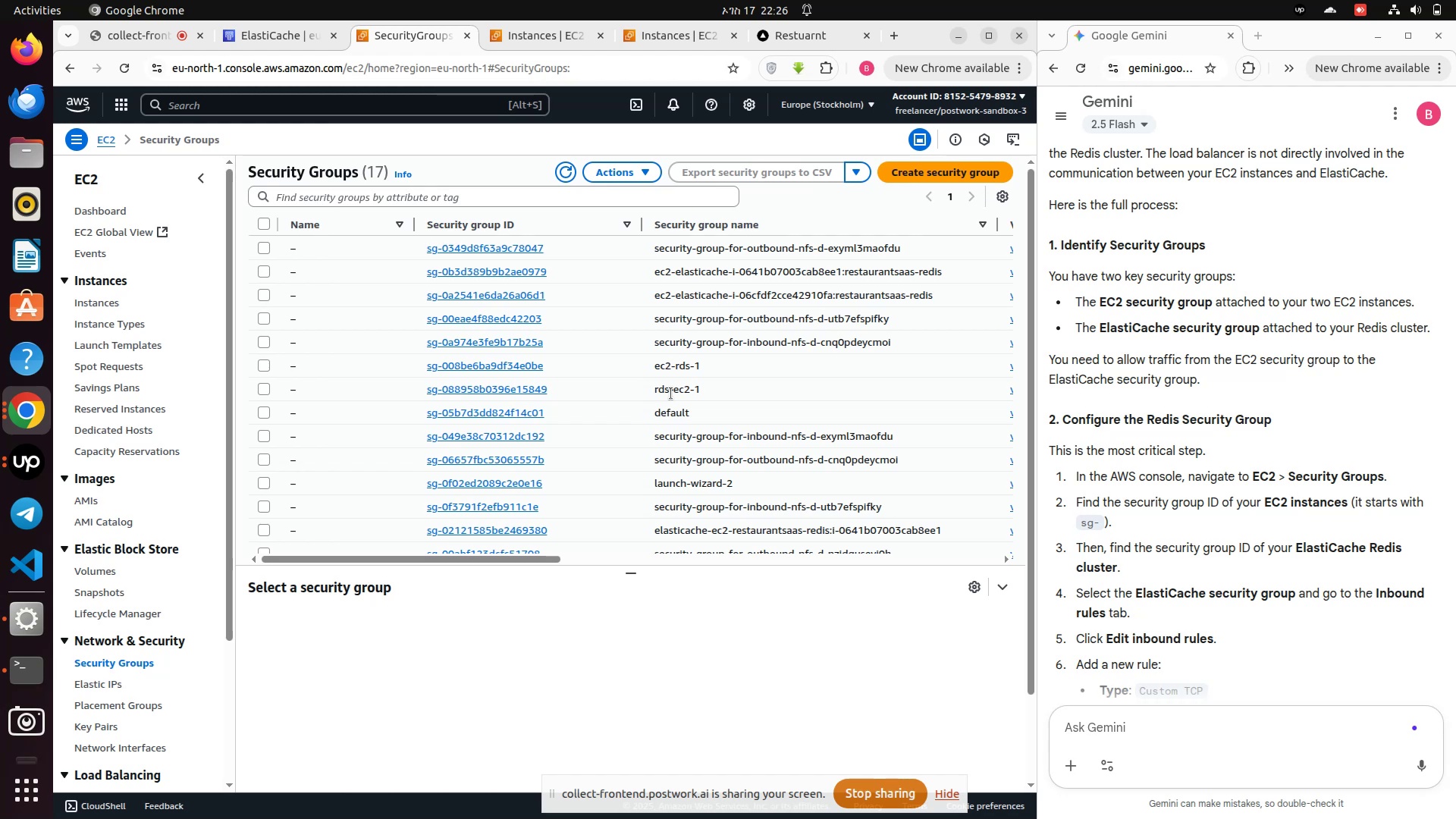 
scroll: coordinate [0, 0], scroll_direction: up, amount: 1.0
 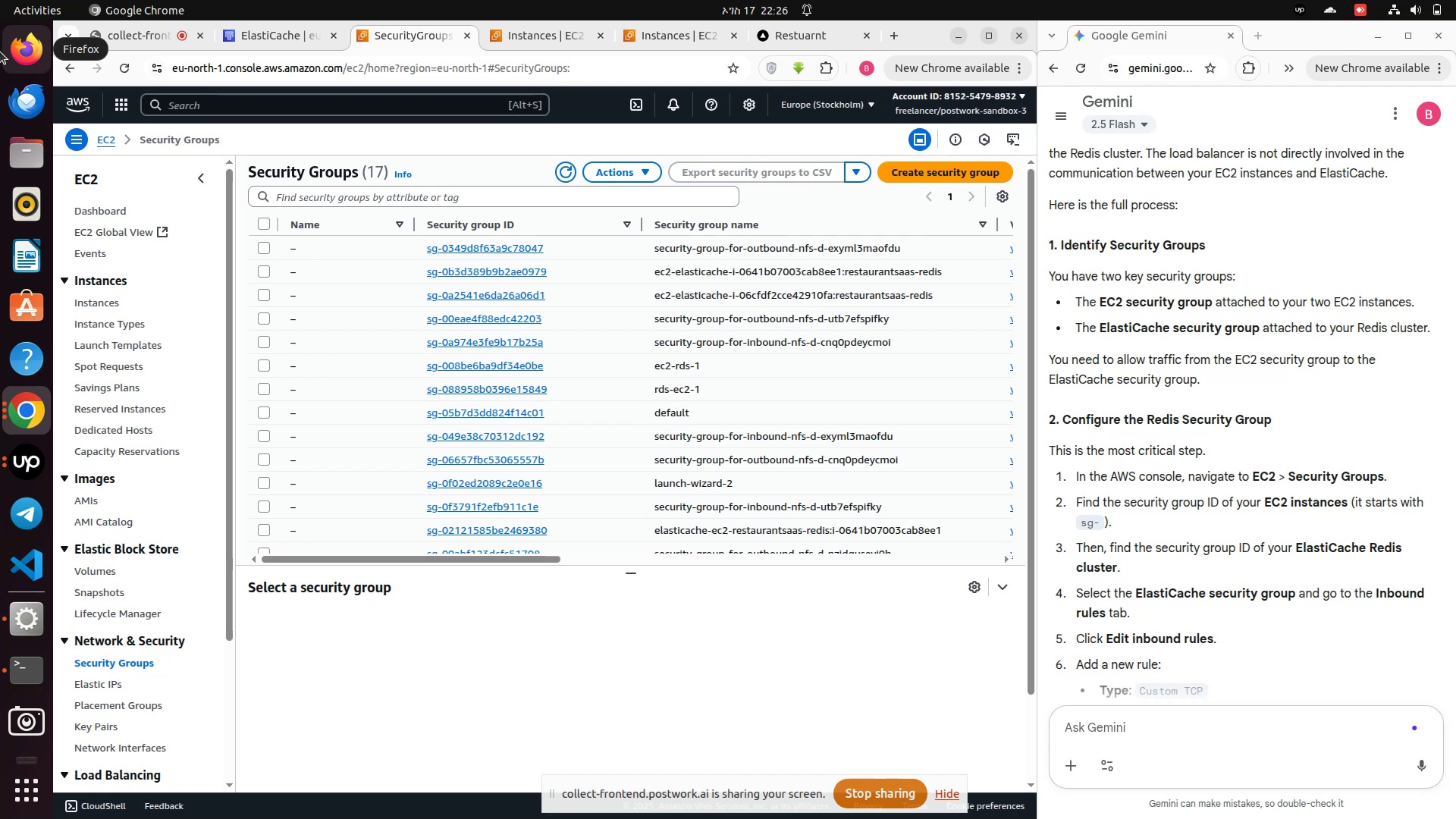 
wait(12.85)
 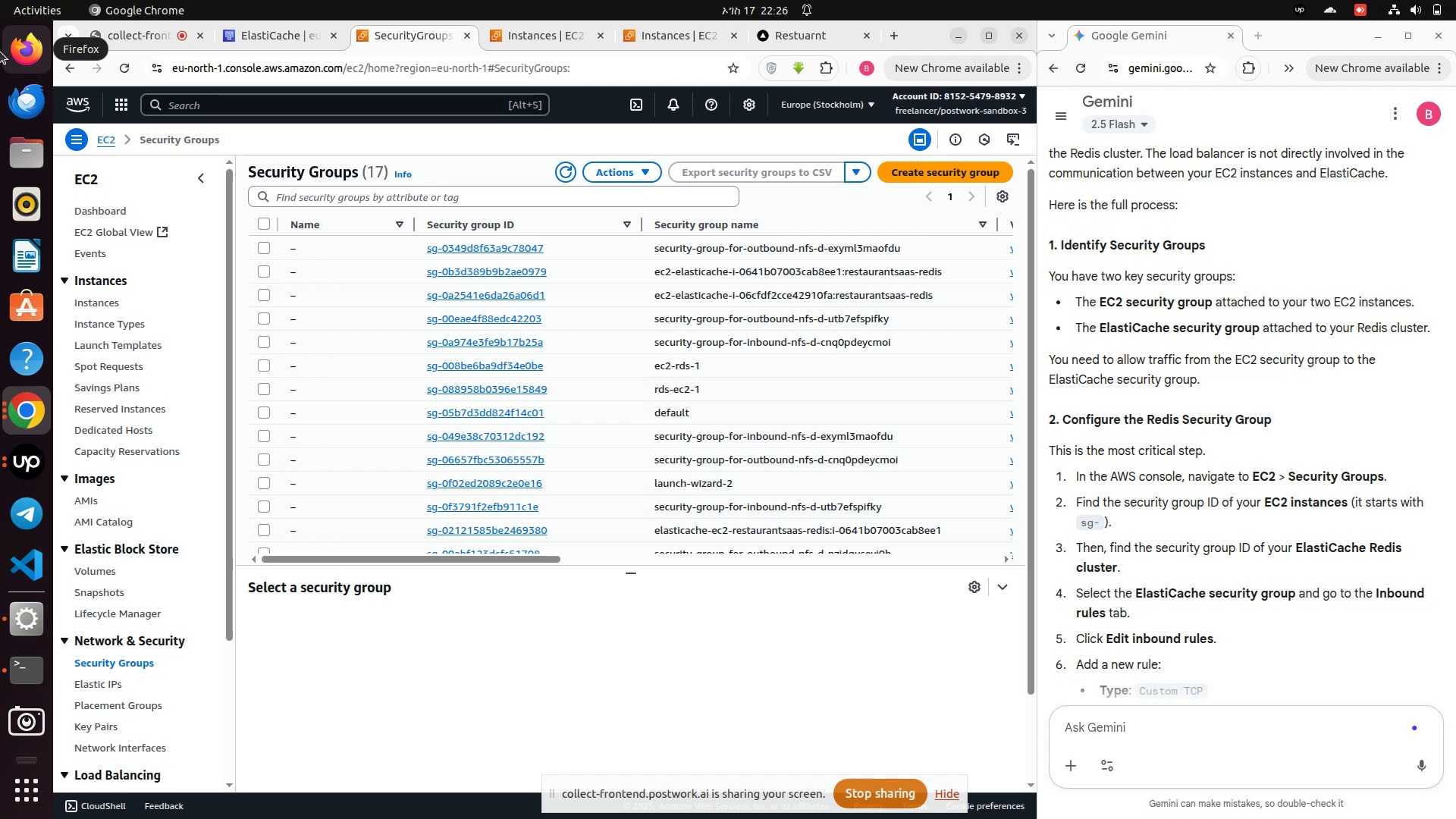 
scroll: coordinate [0, 58], scroll_direction: up, amount: 1.0
 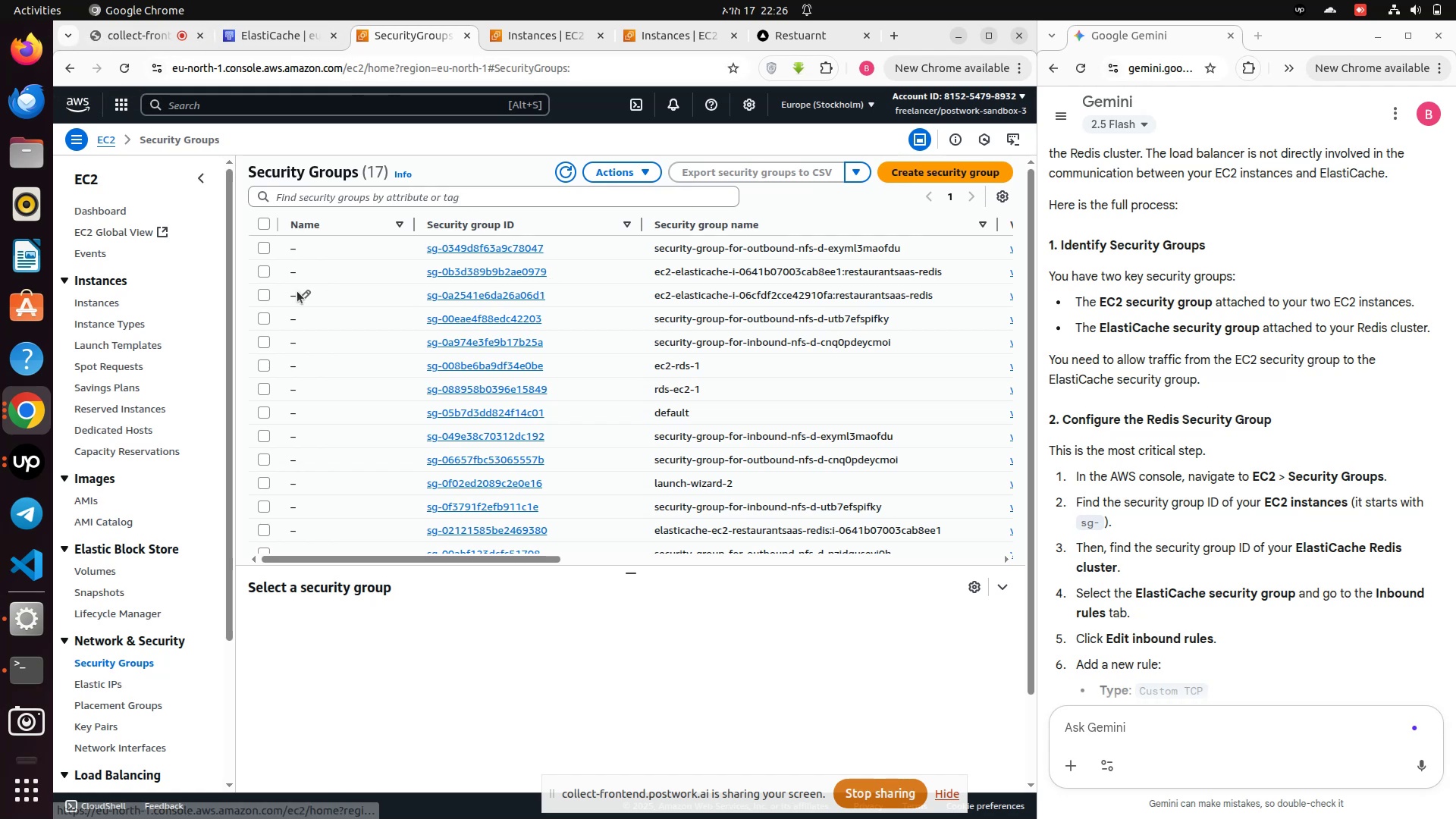 
left_click([265, 273])
 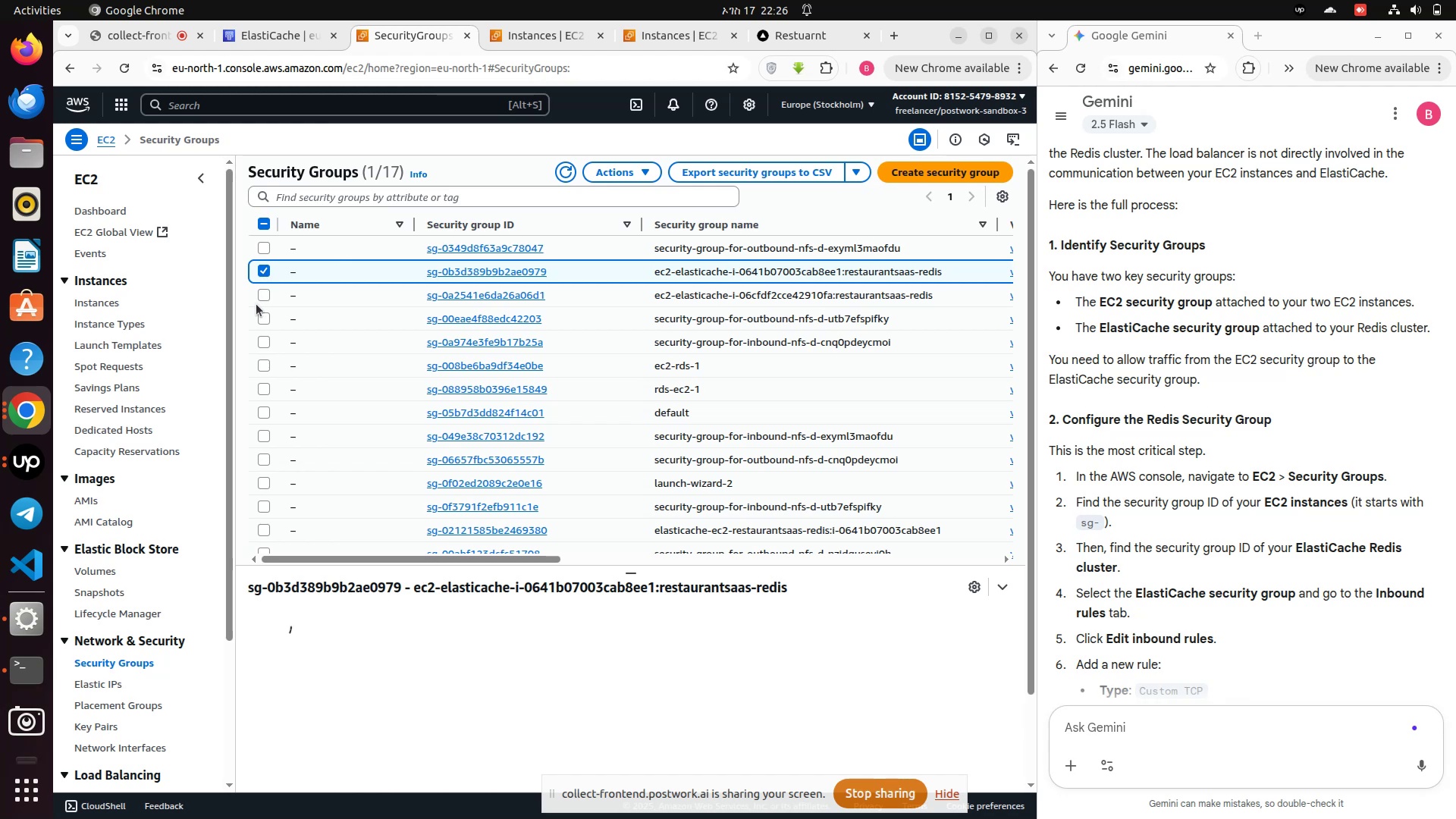 
left_click([262, 296])
 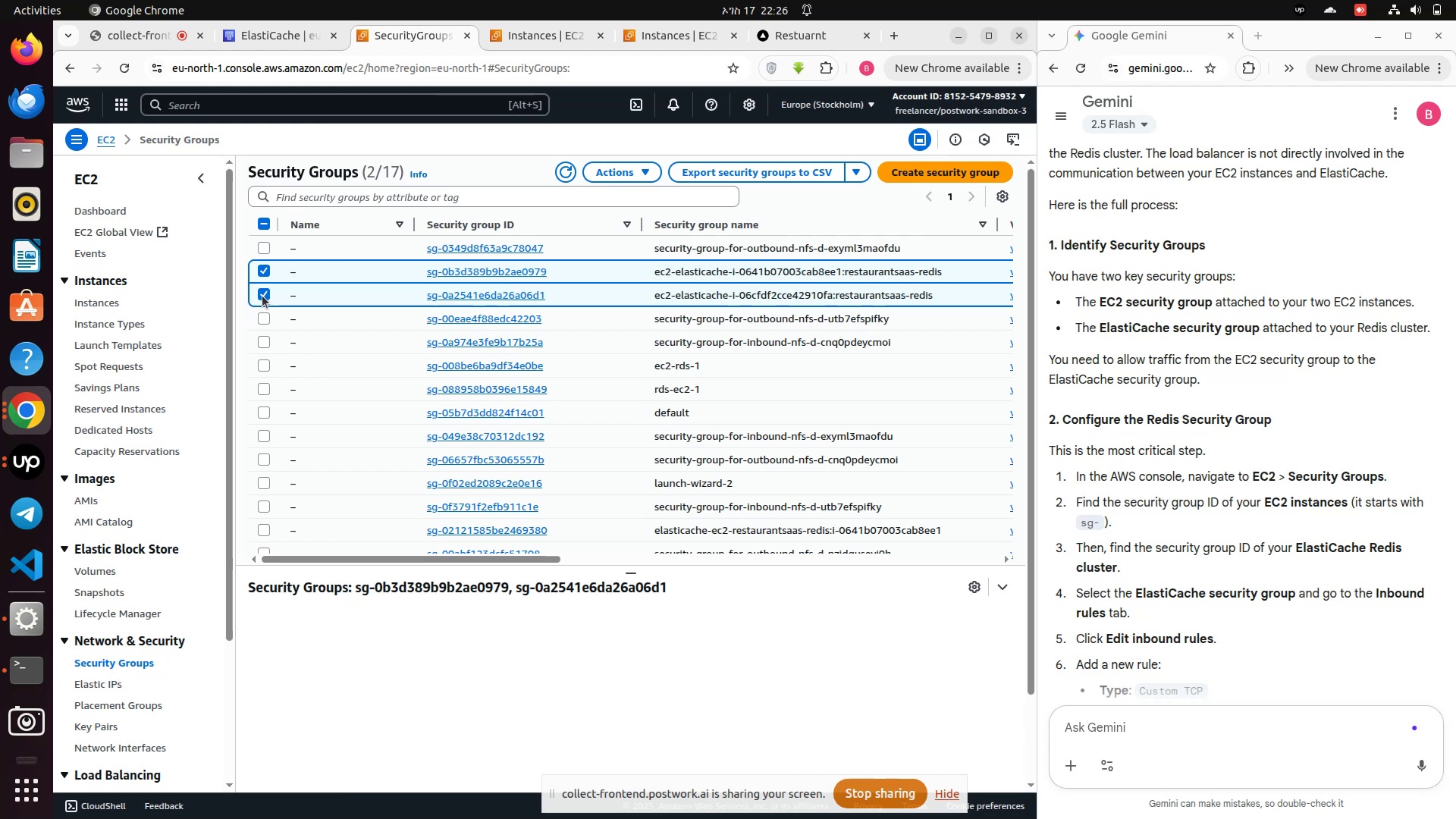 
wait(16.05)
 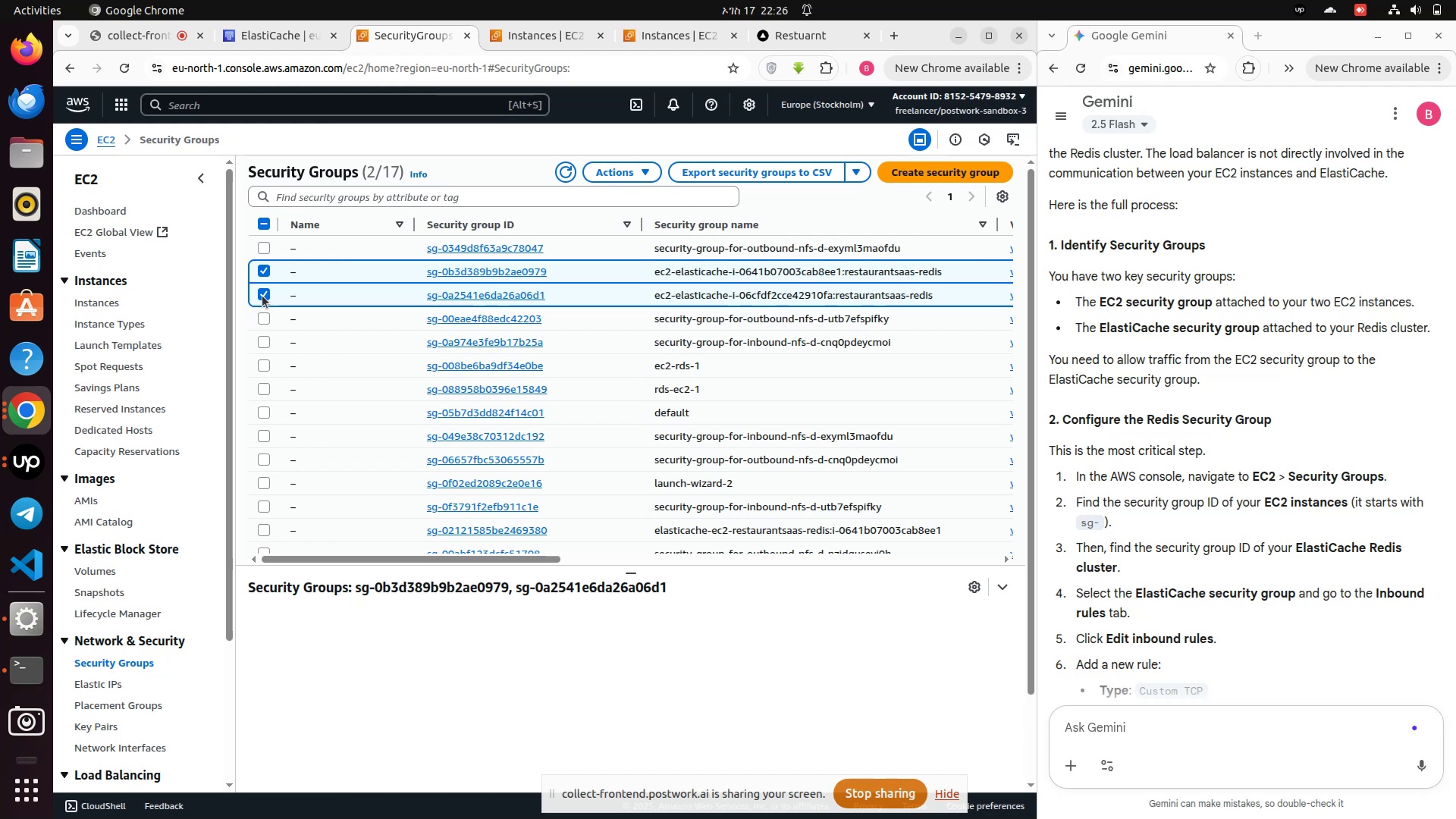 
scroll: coordinate [509, 425], scroll_direction: down, amount: 2.0
 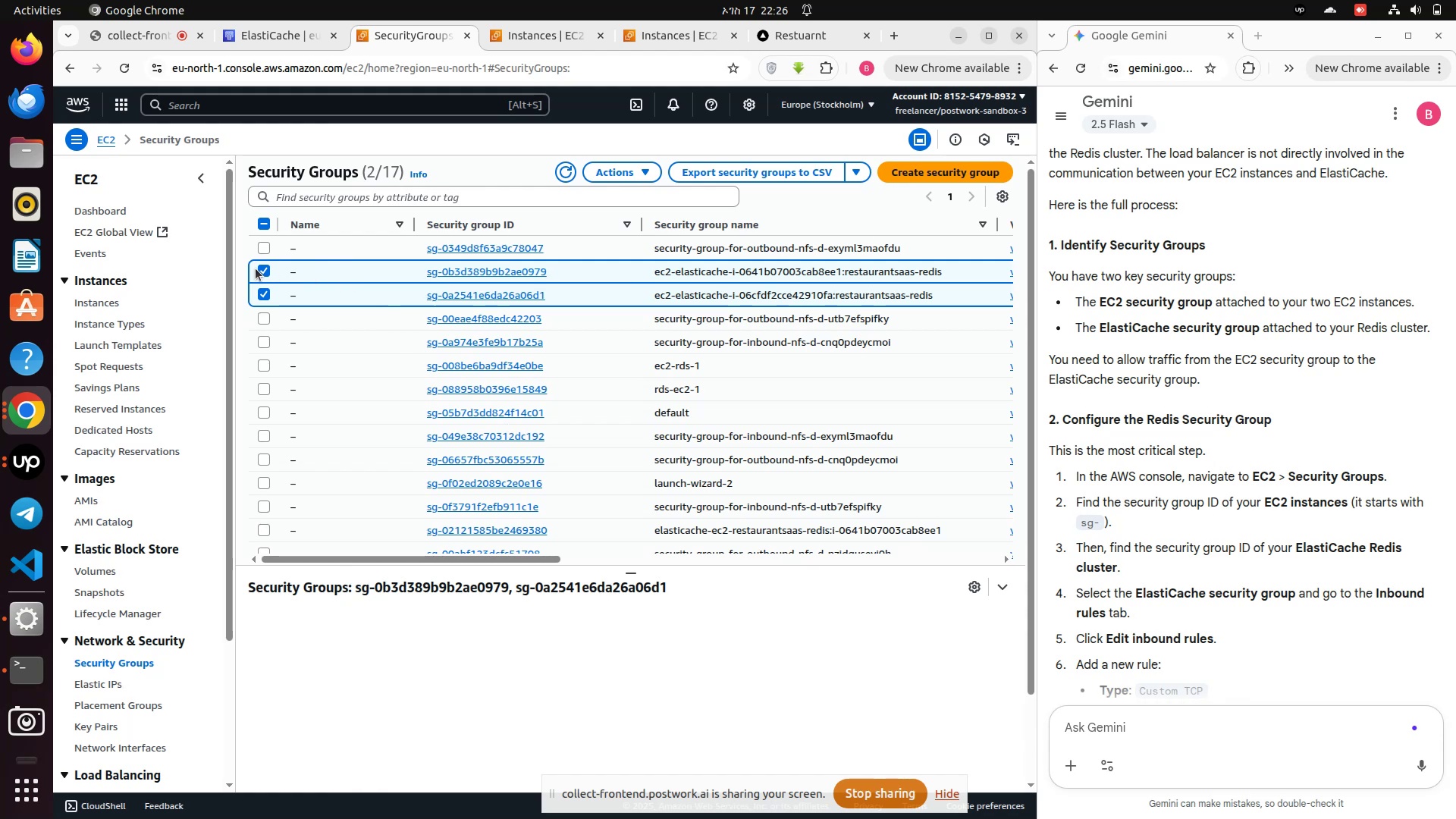 
left_click([256, 268])
 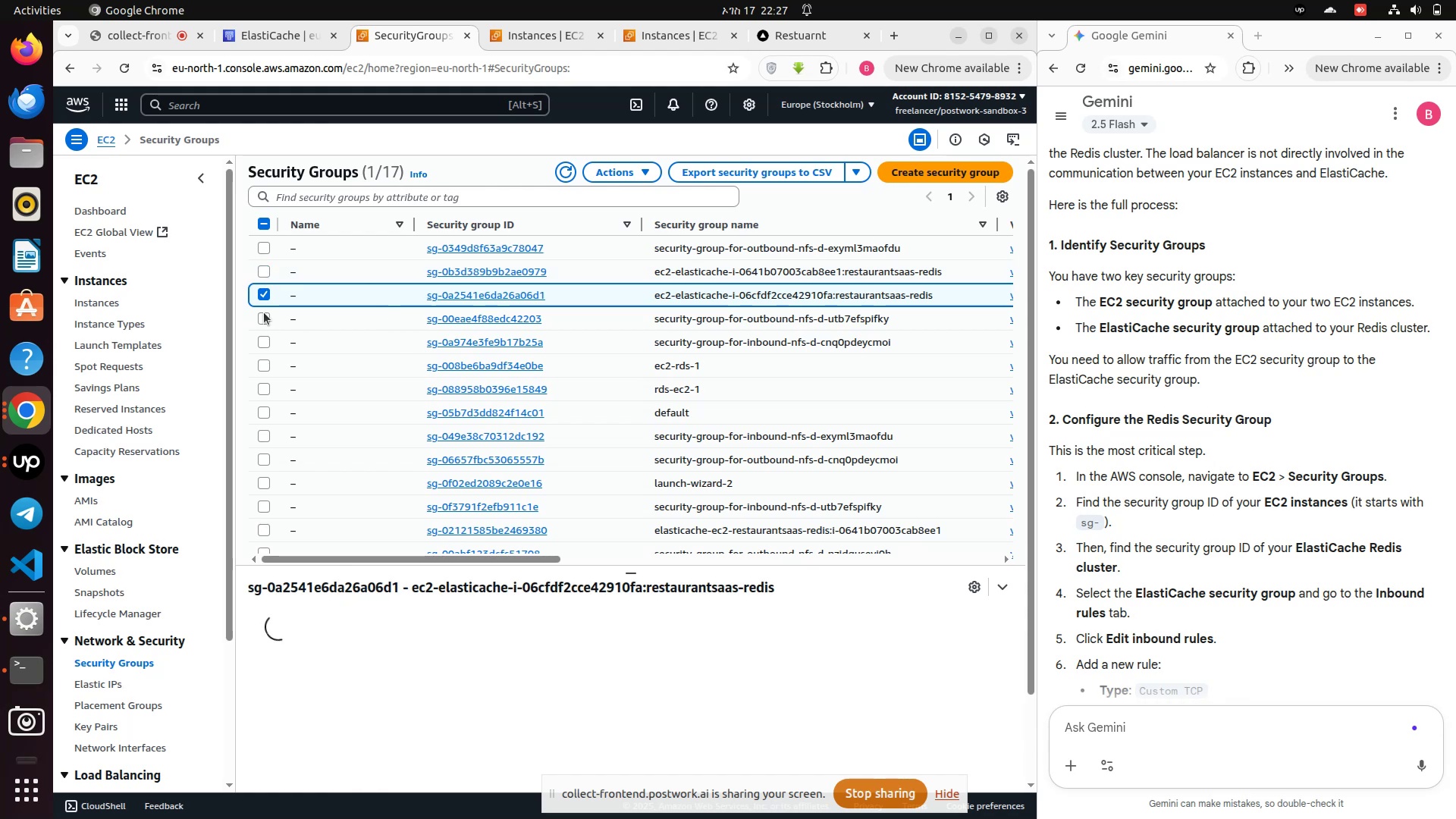 
left_click([258, 287])
 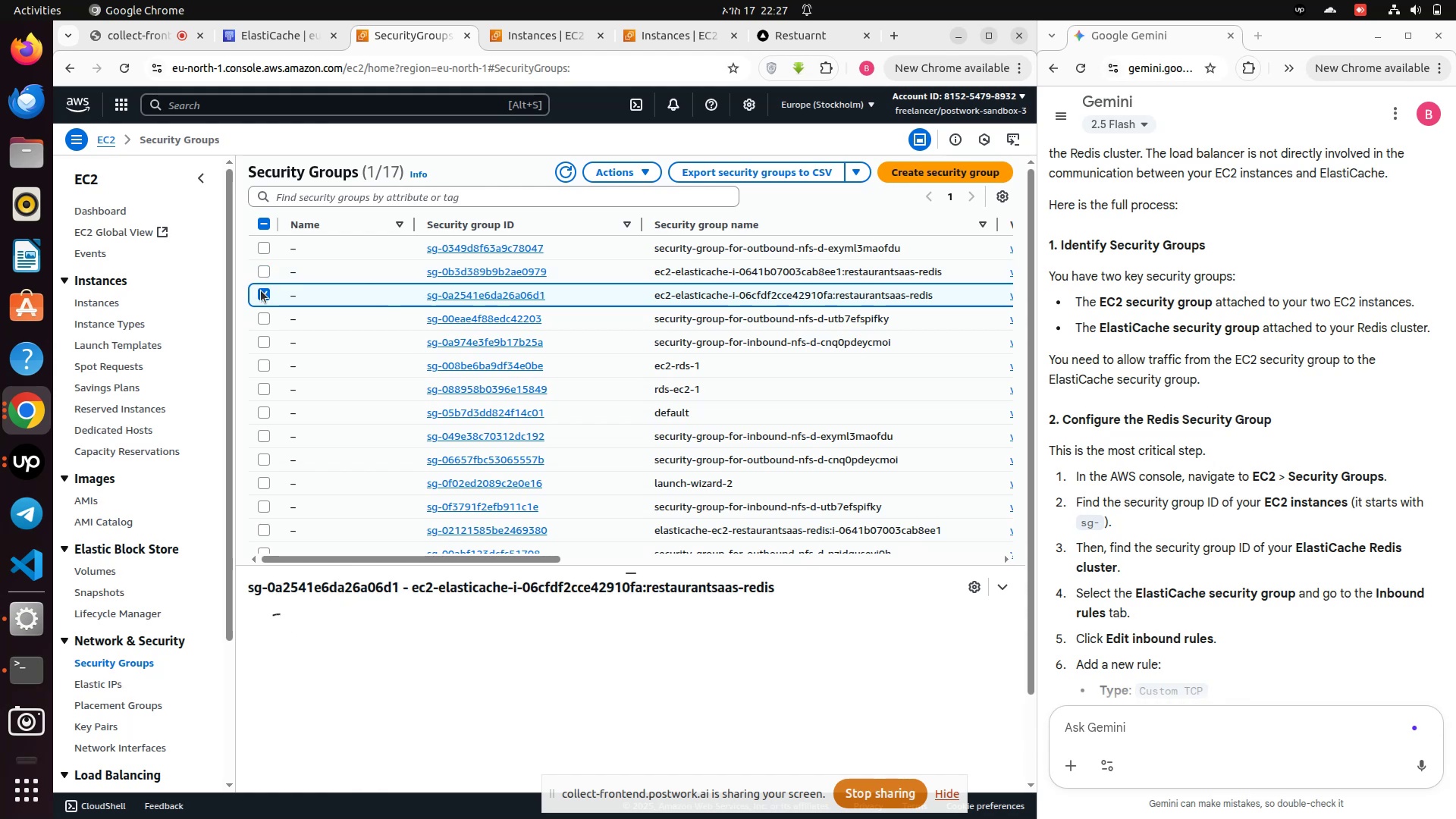 
left_click([261, 290])
 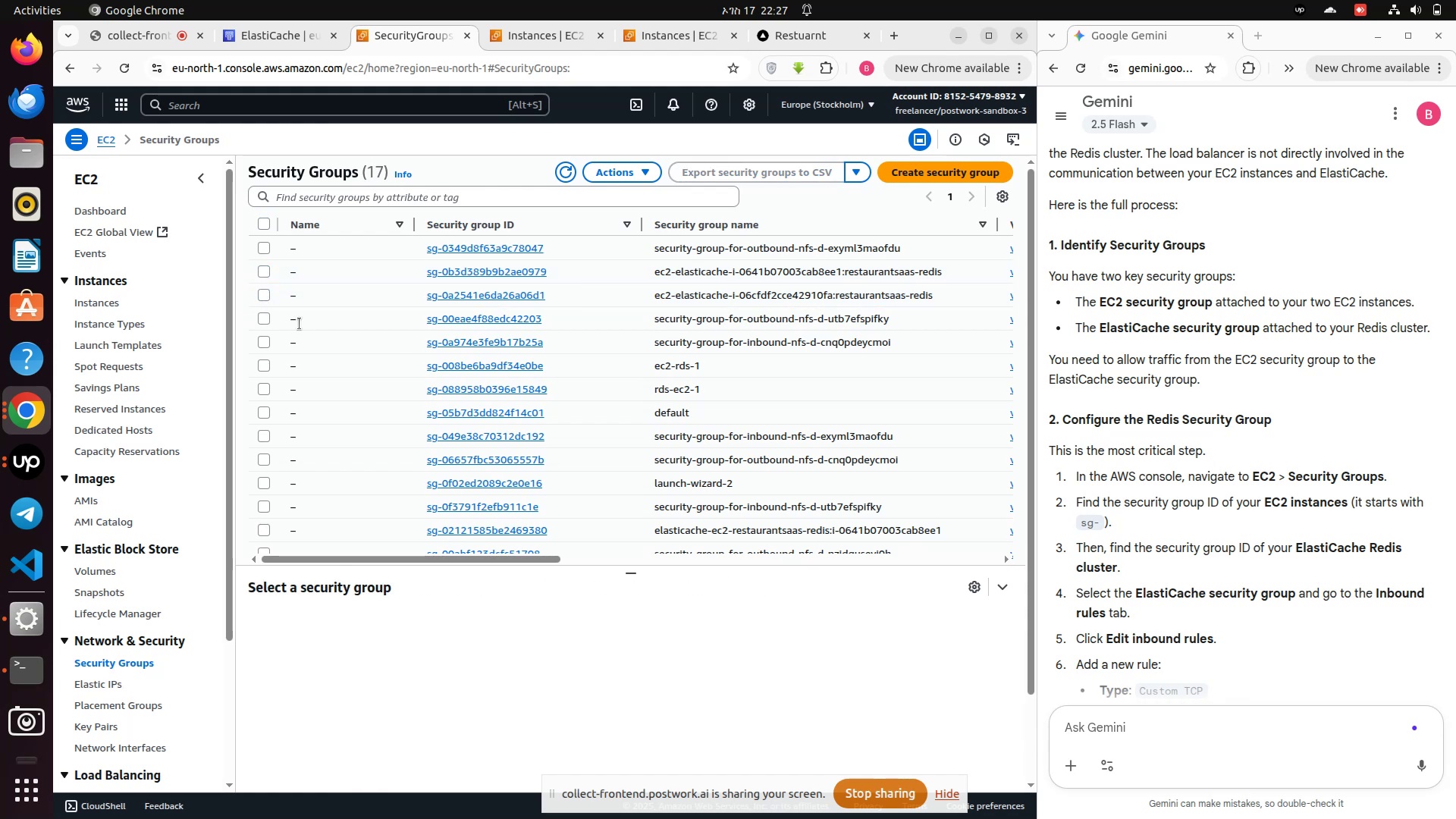 
scroll: coordinate [341, 350], scroll_direction: down, amount: 9.0
 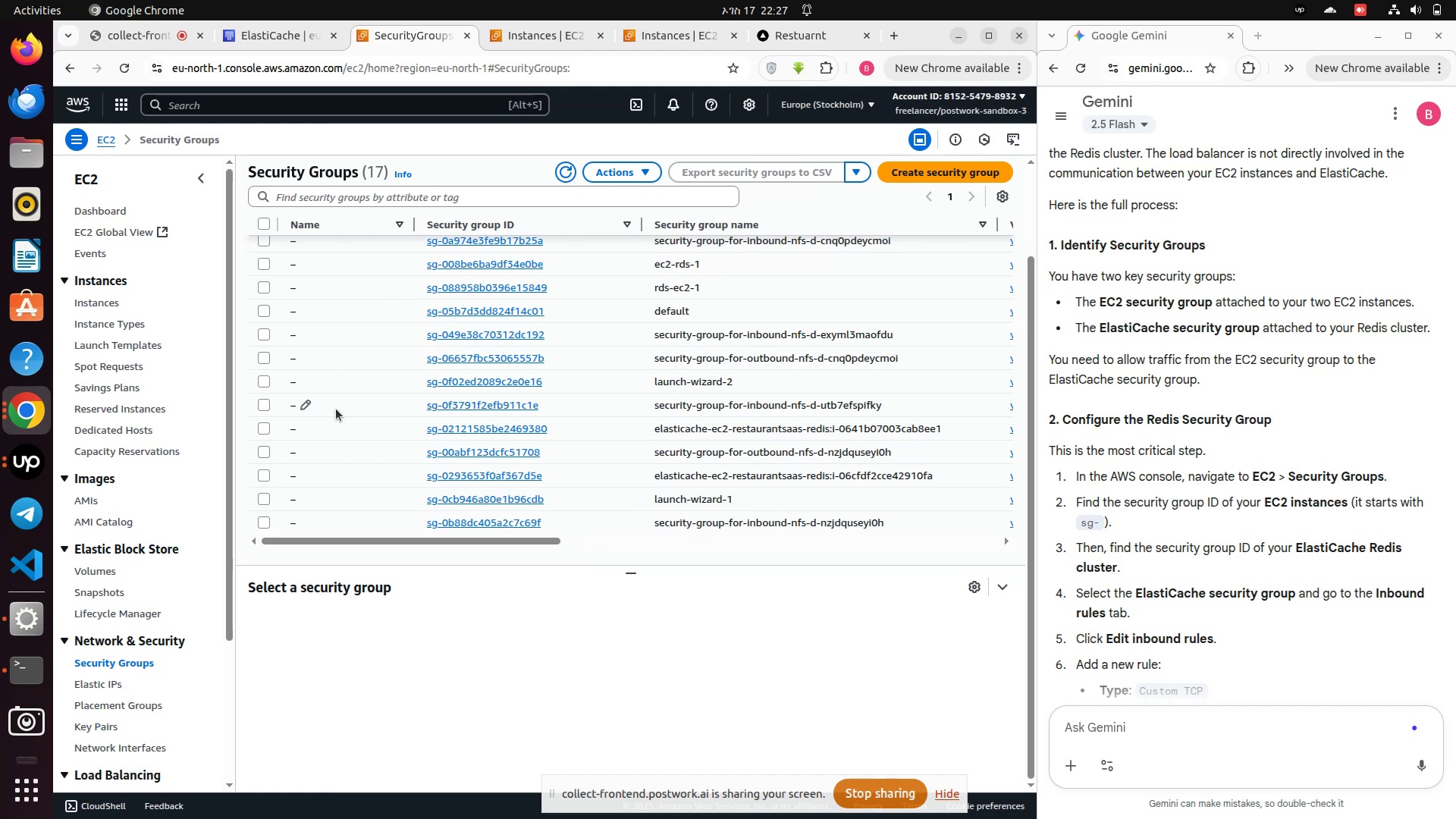 
scroll: coordinate [493, 328], scroll_direction: up, amount: 12.0
 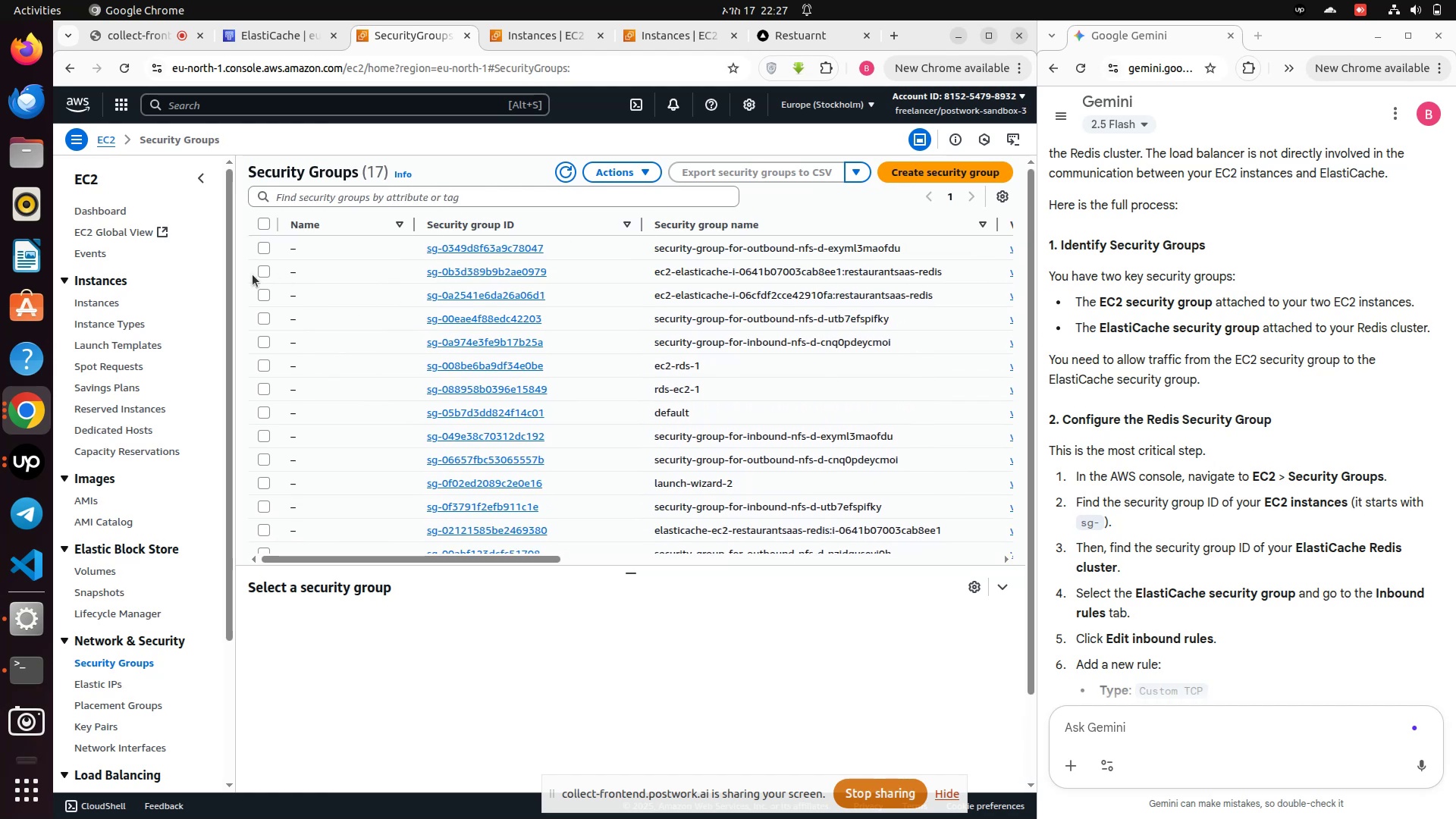 
left_click([264, 270])
 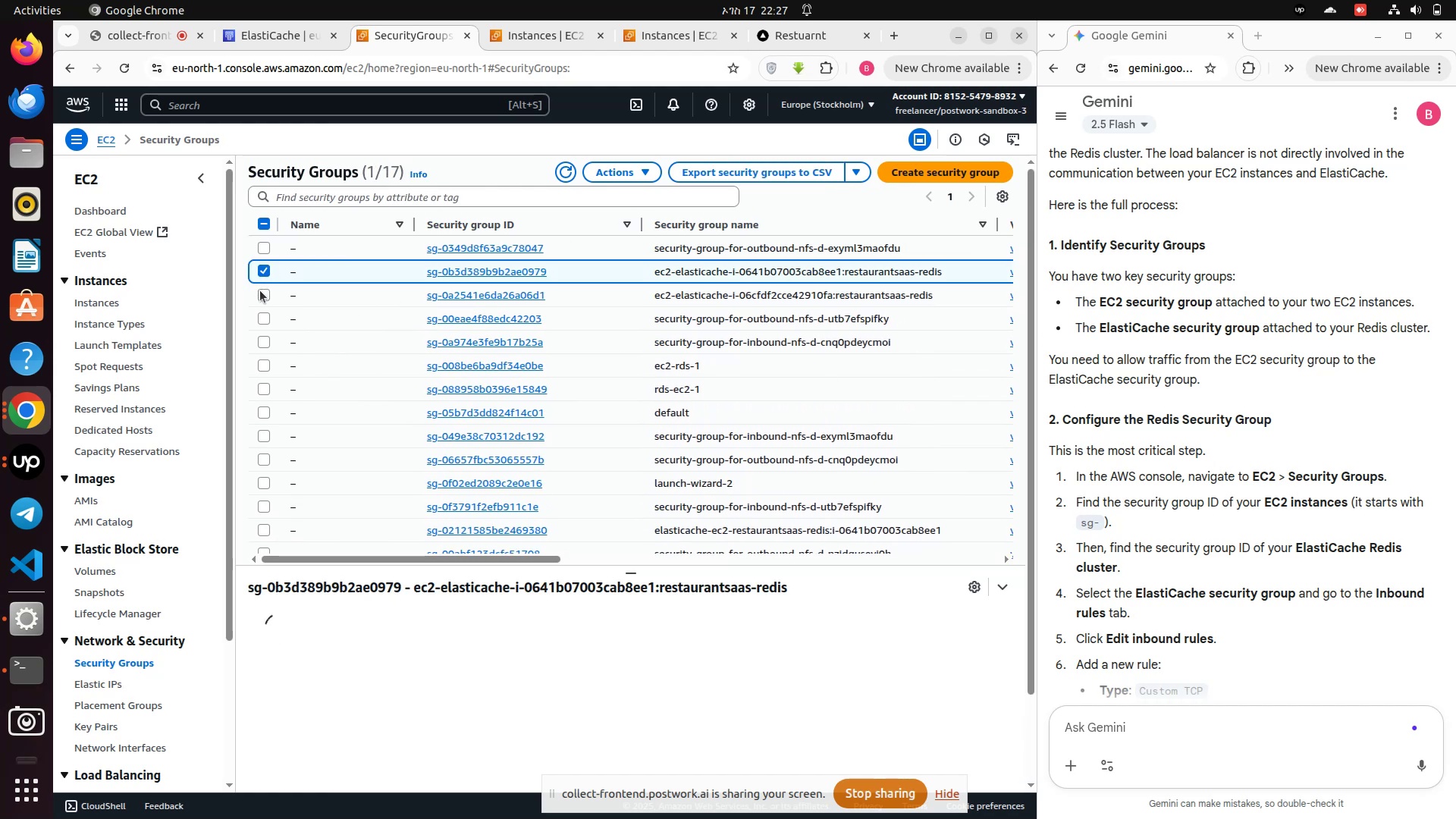 
left_click([260, 290])
 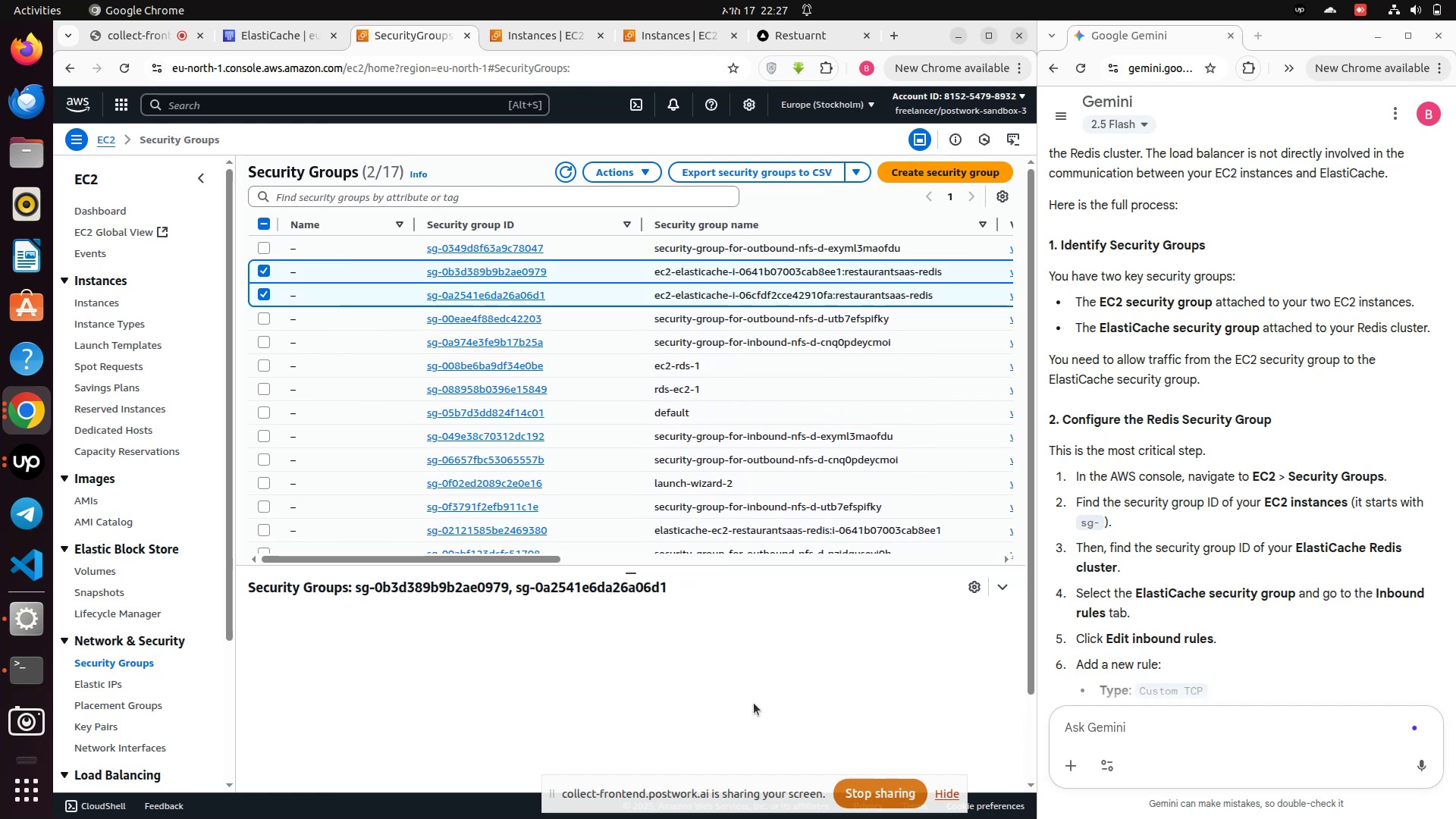 
scroll: coordinate [754, 703], scroll_direction: down, amount: 2.0
 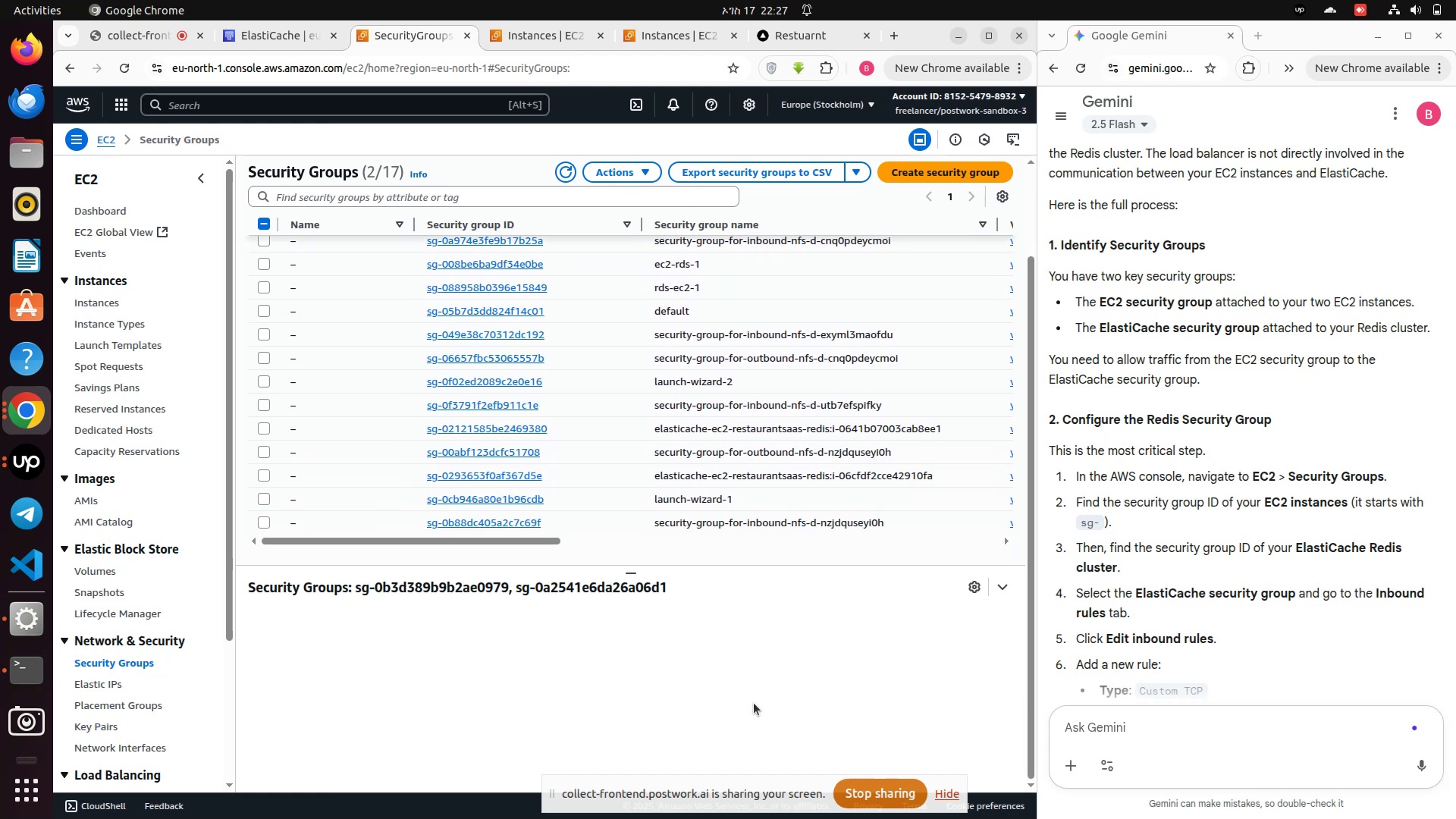 
scroll: coordinate [755, 702], scroll_direction: up, amount: 5.0
 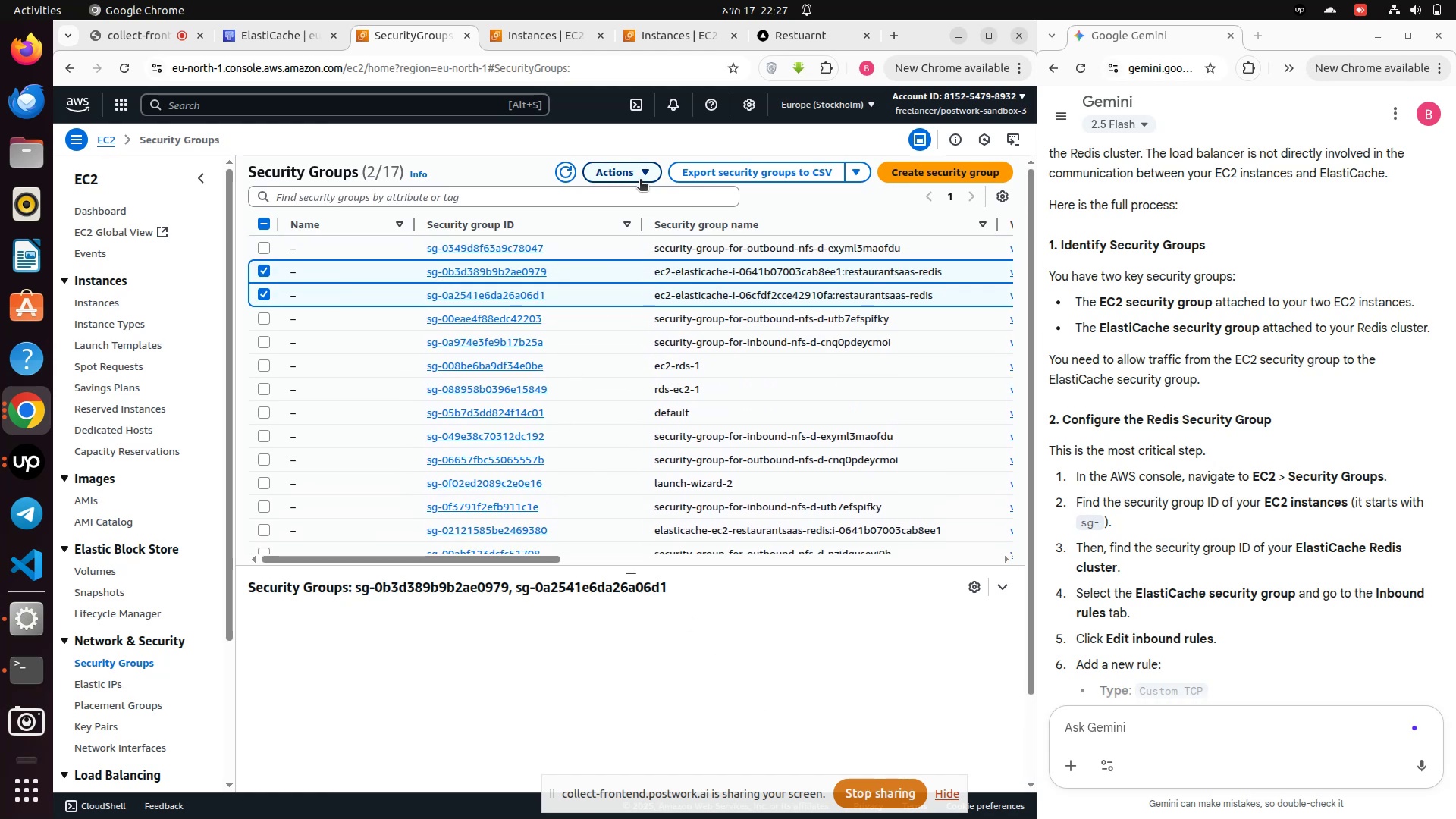 
left_click([642, 174])
 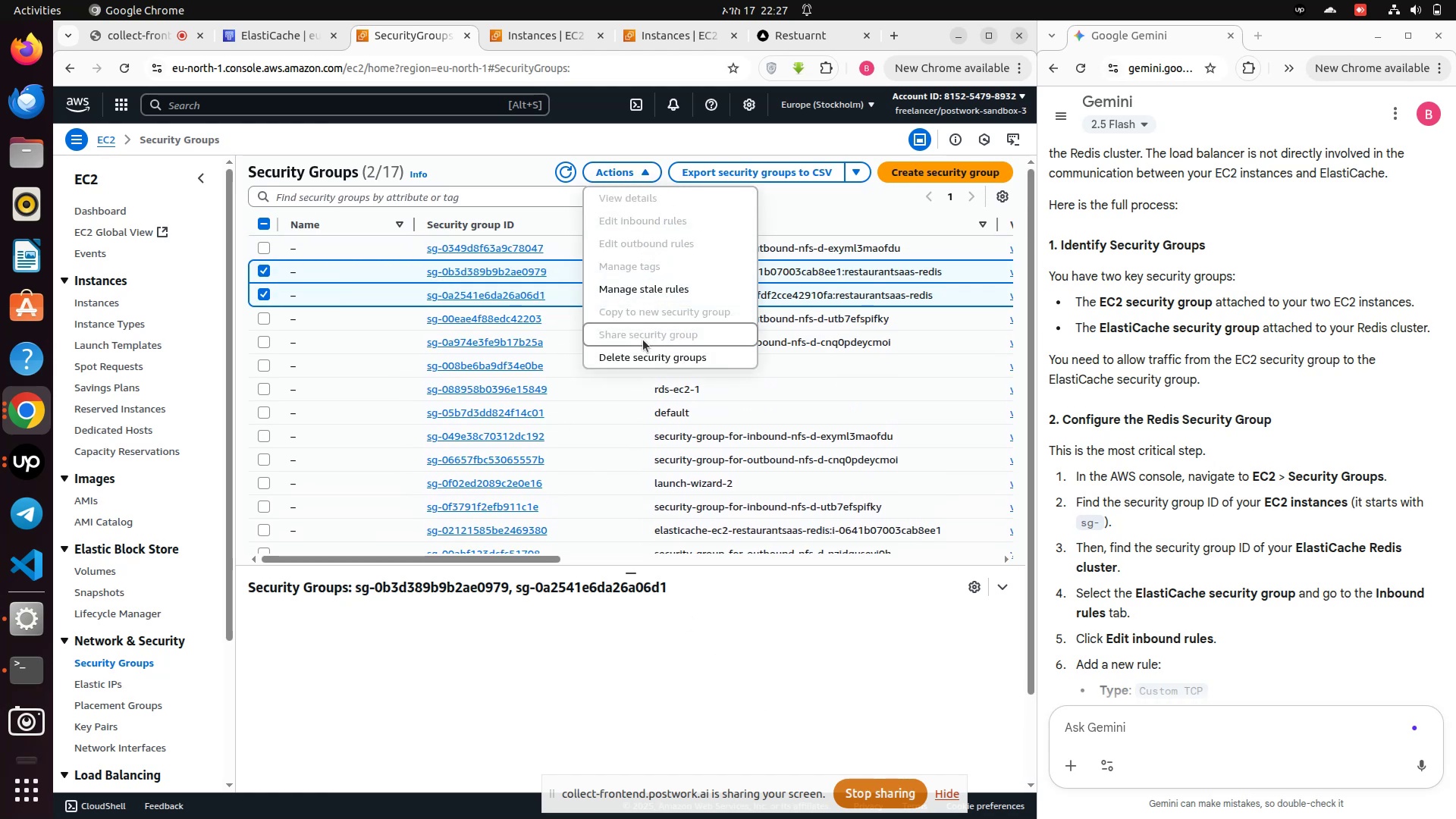 
left_click([635, 360])
 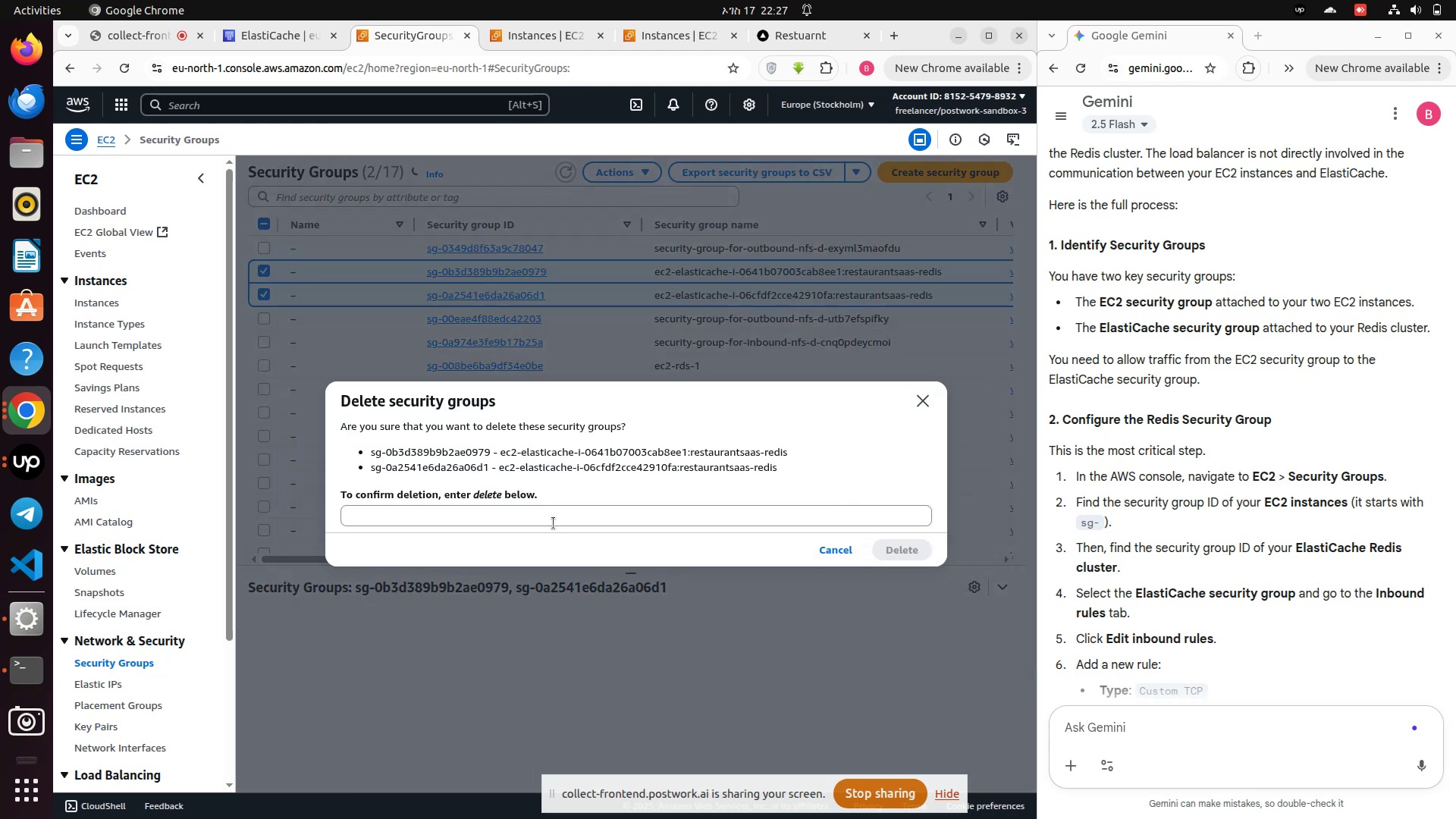 
left_click([532, 518])
 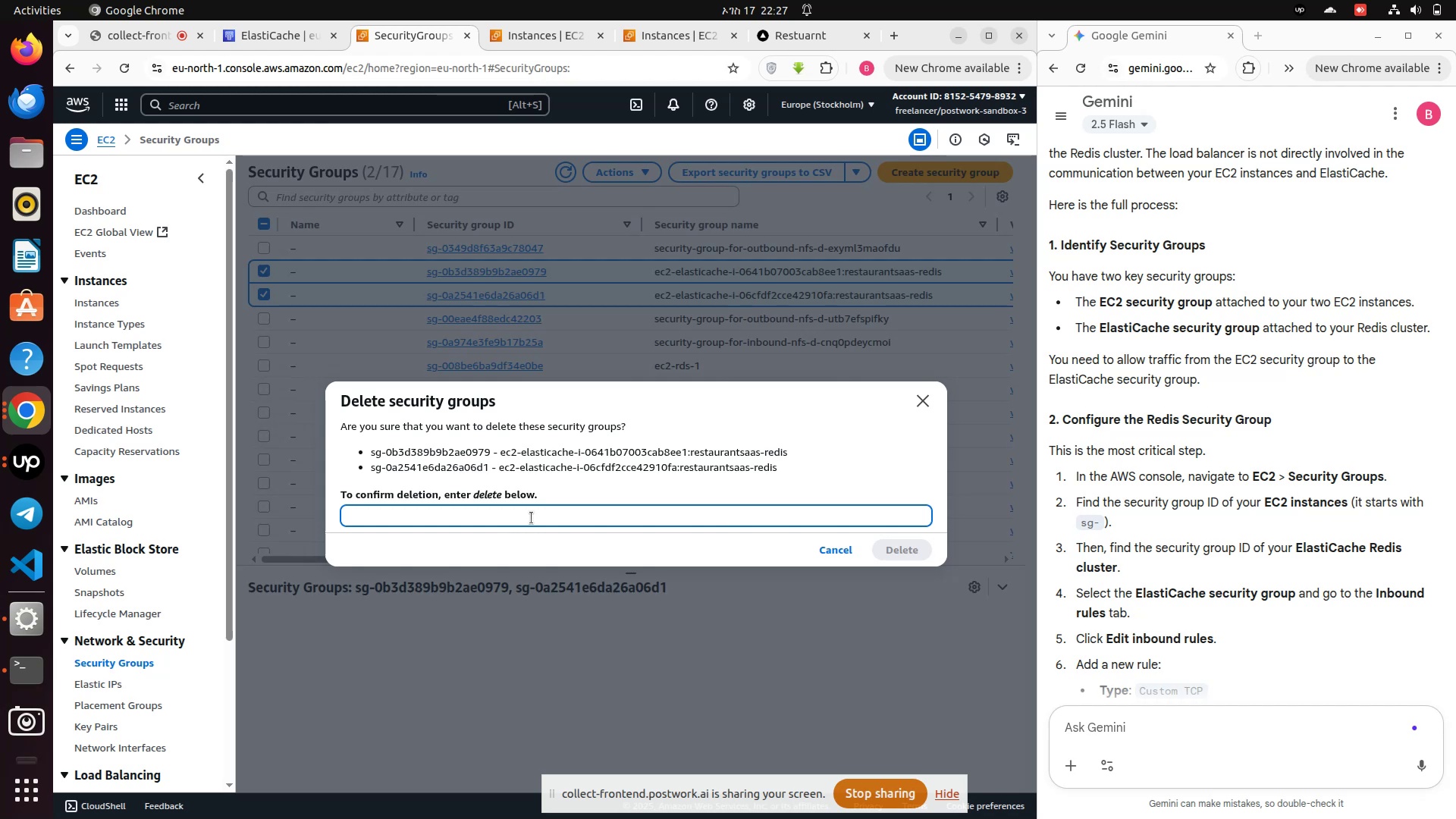 
wait(8.62)
 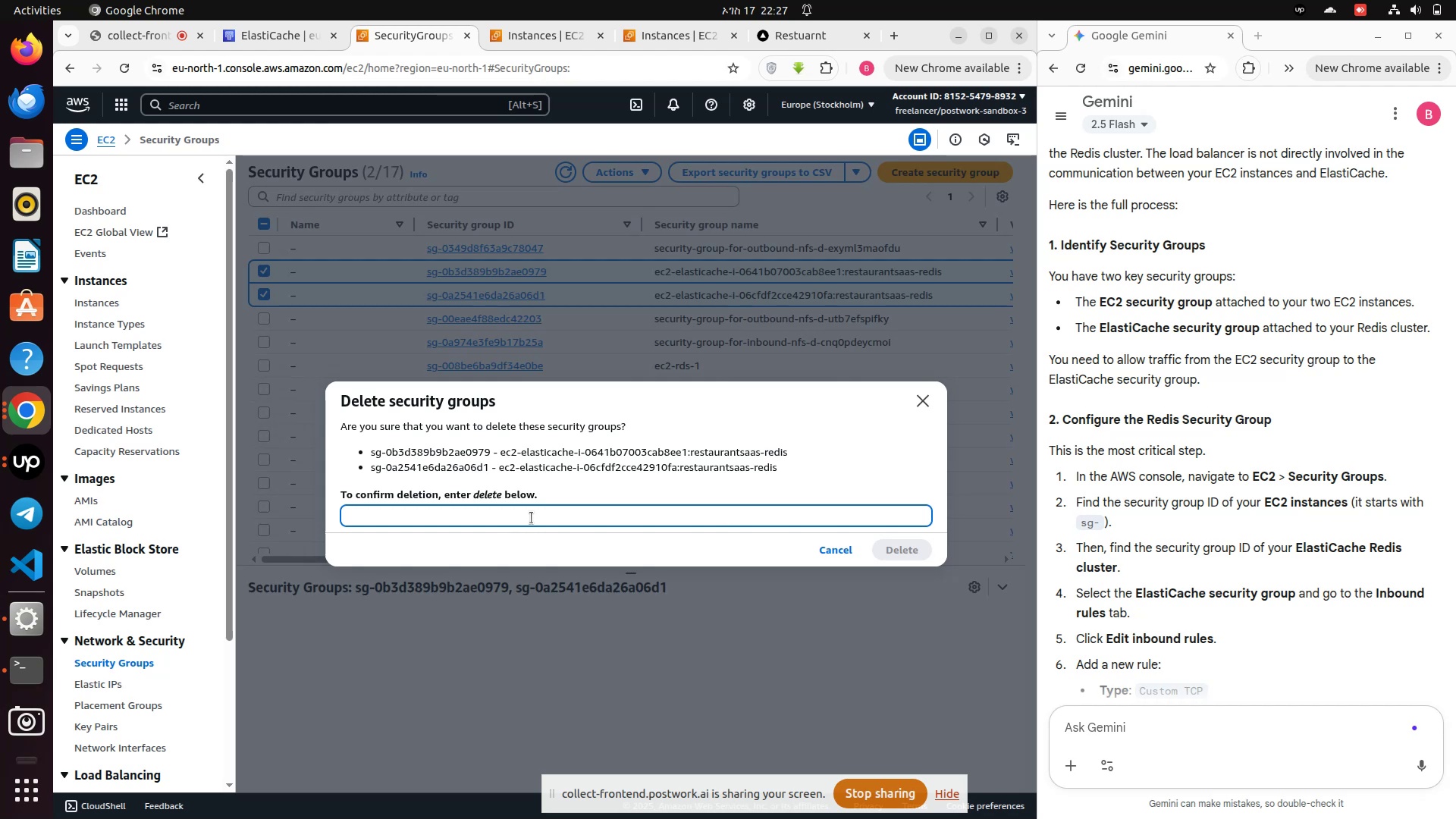 
type(delete)
 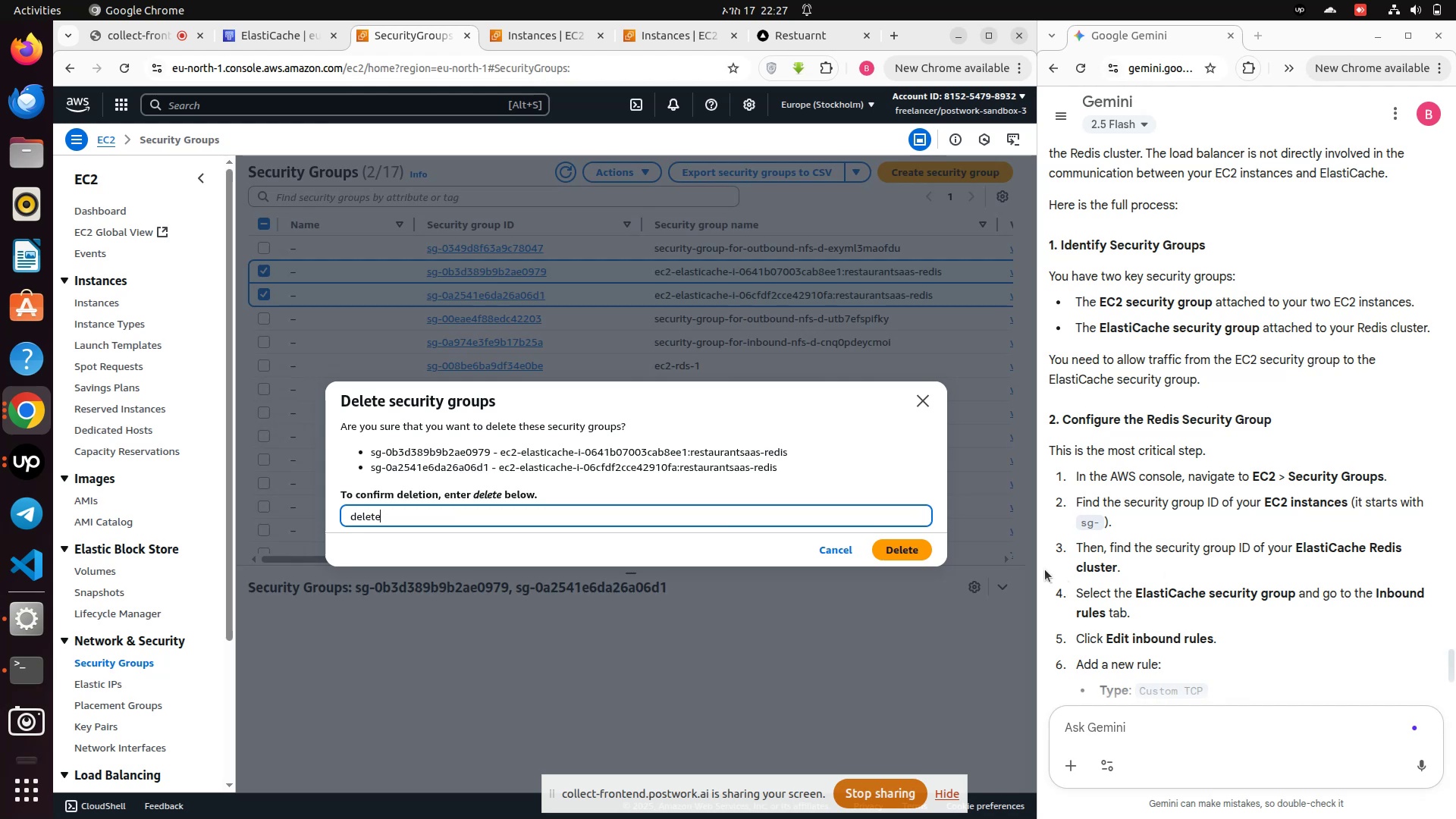 
left_click([905, 542])
 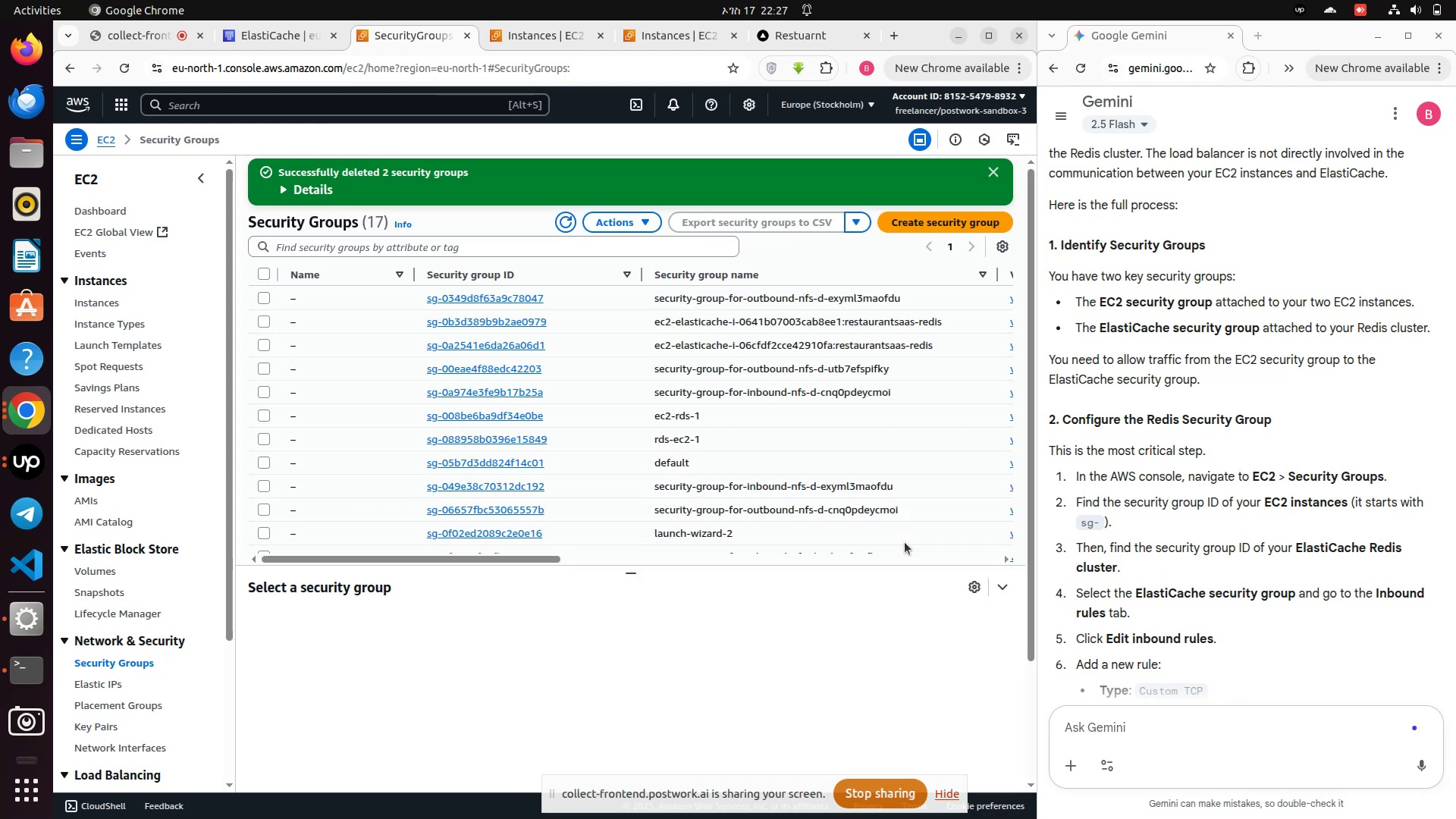 
wait(10.15)
 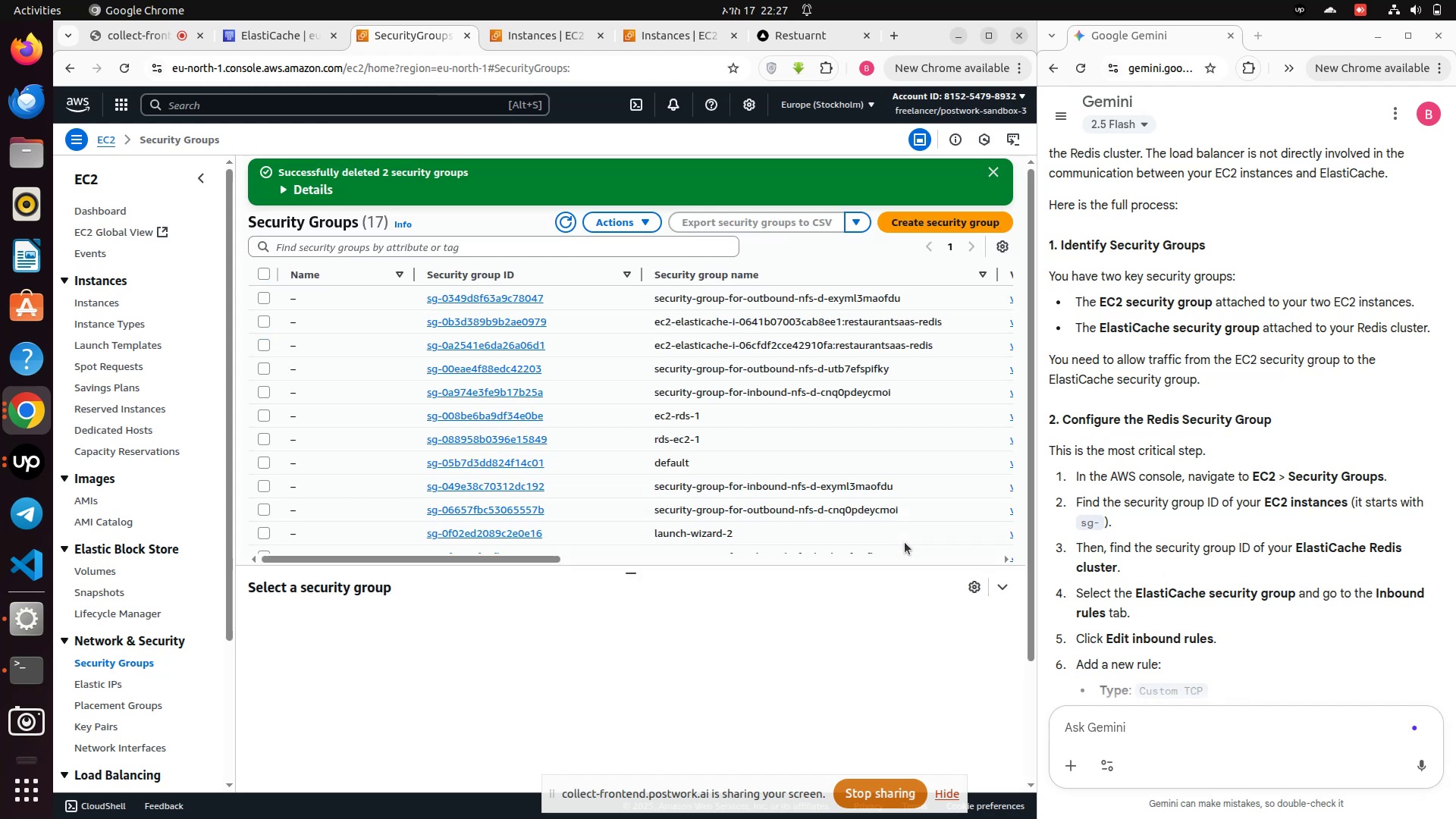 
left_click([265, 322])
 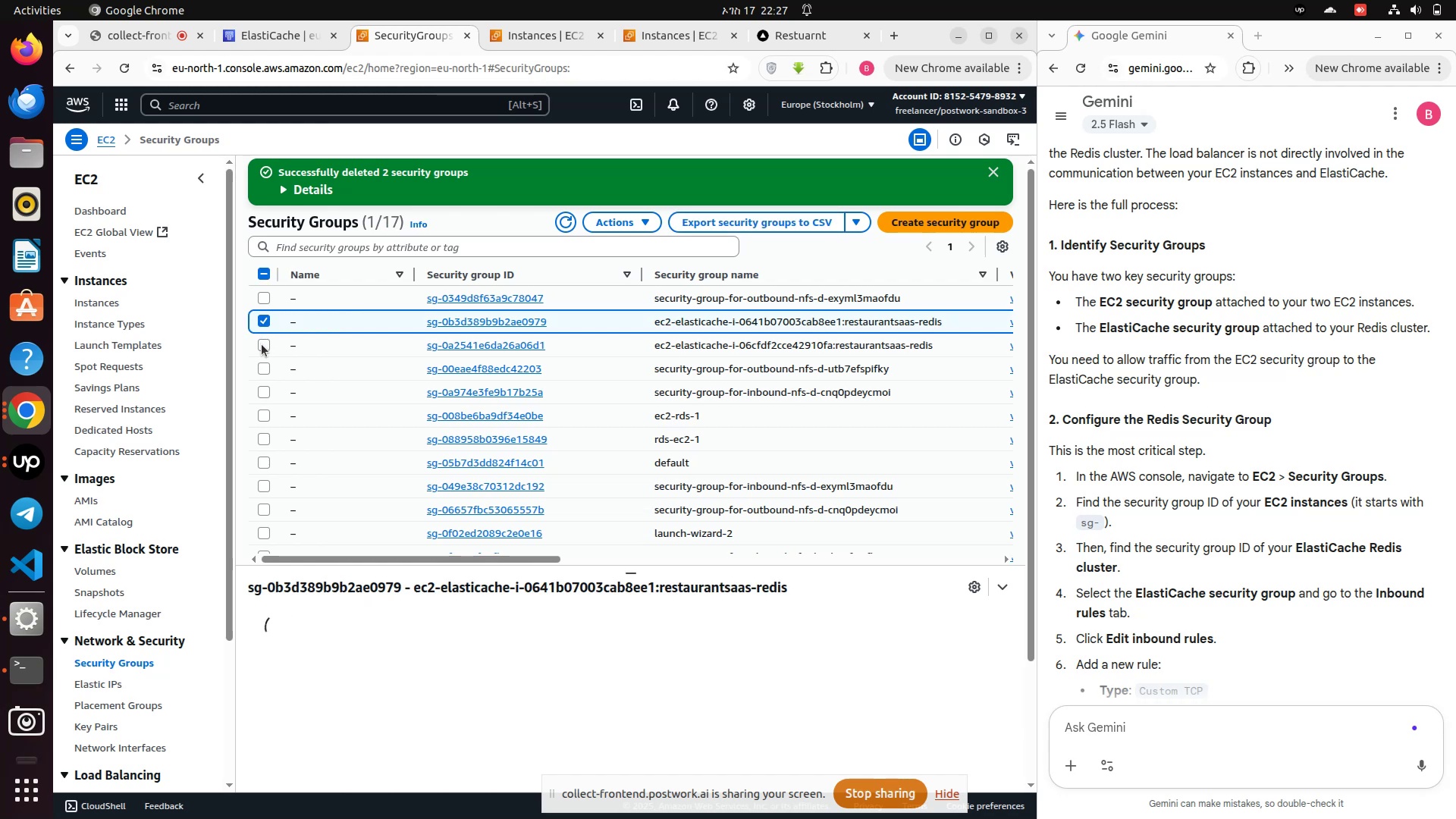 
left_click([262, 344])
 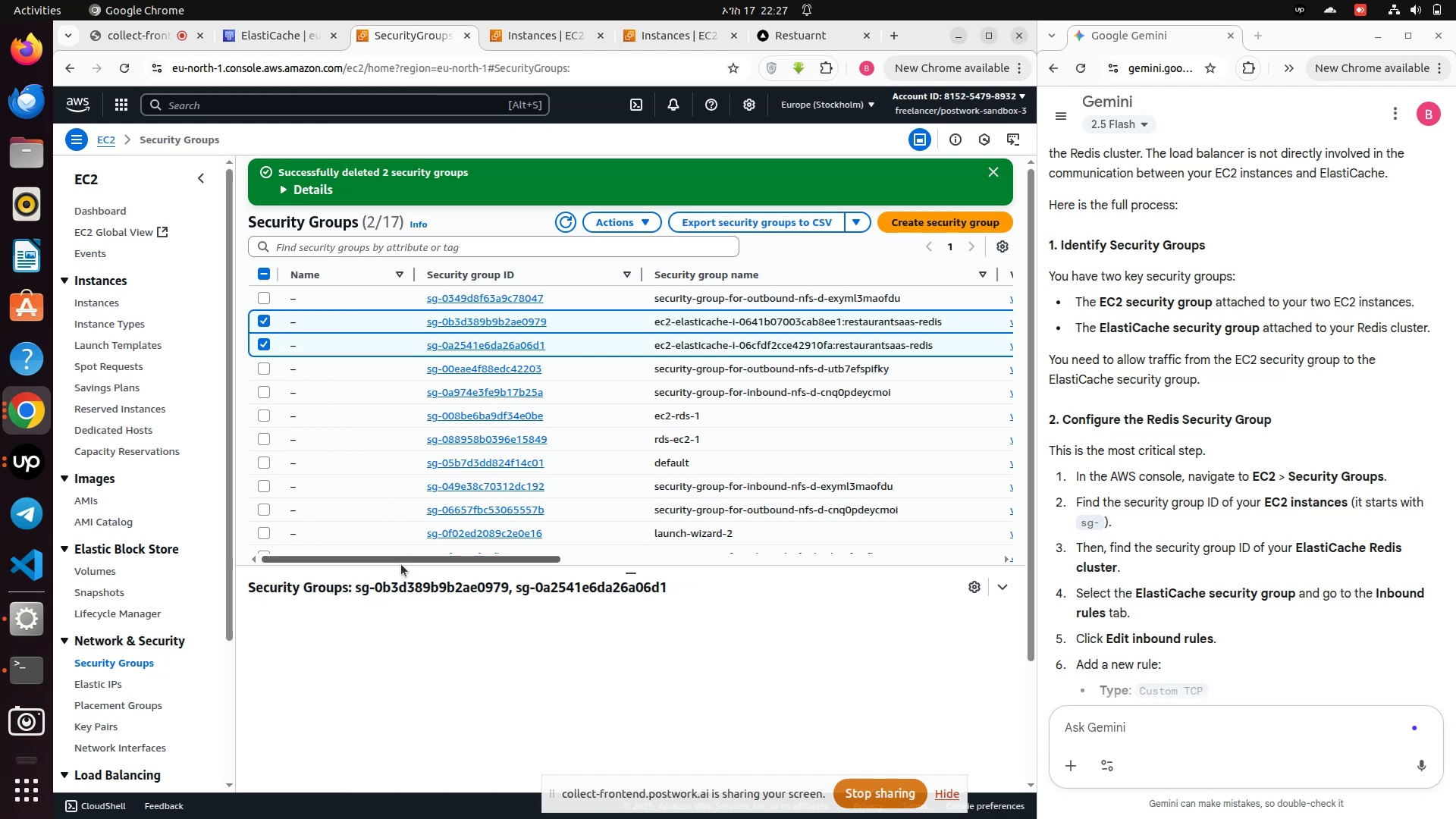 
left_click_drag(start_coordinate=[385, 560], to_coordinate=[256, 537])
 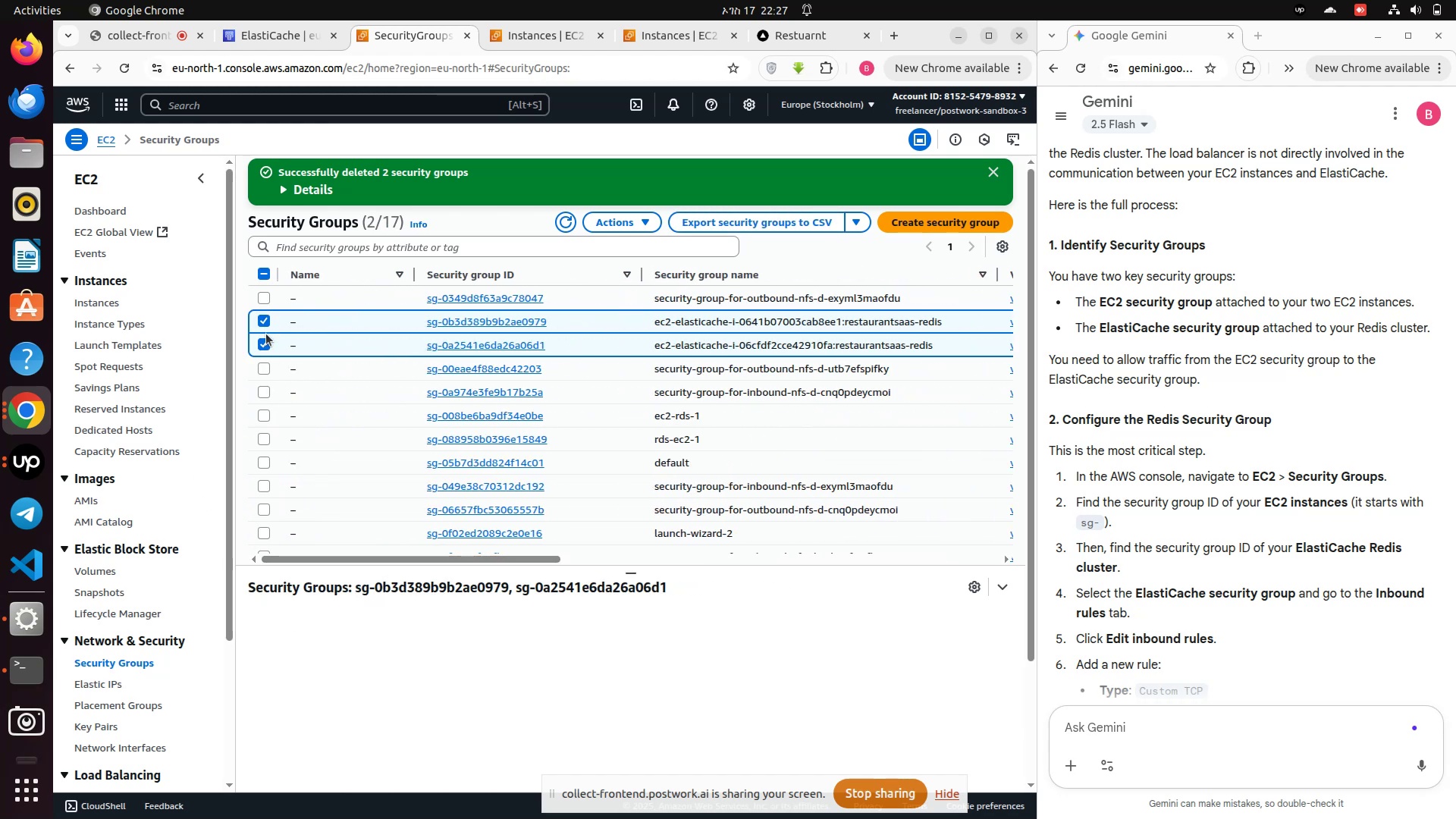 
left_click([265, 322])
 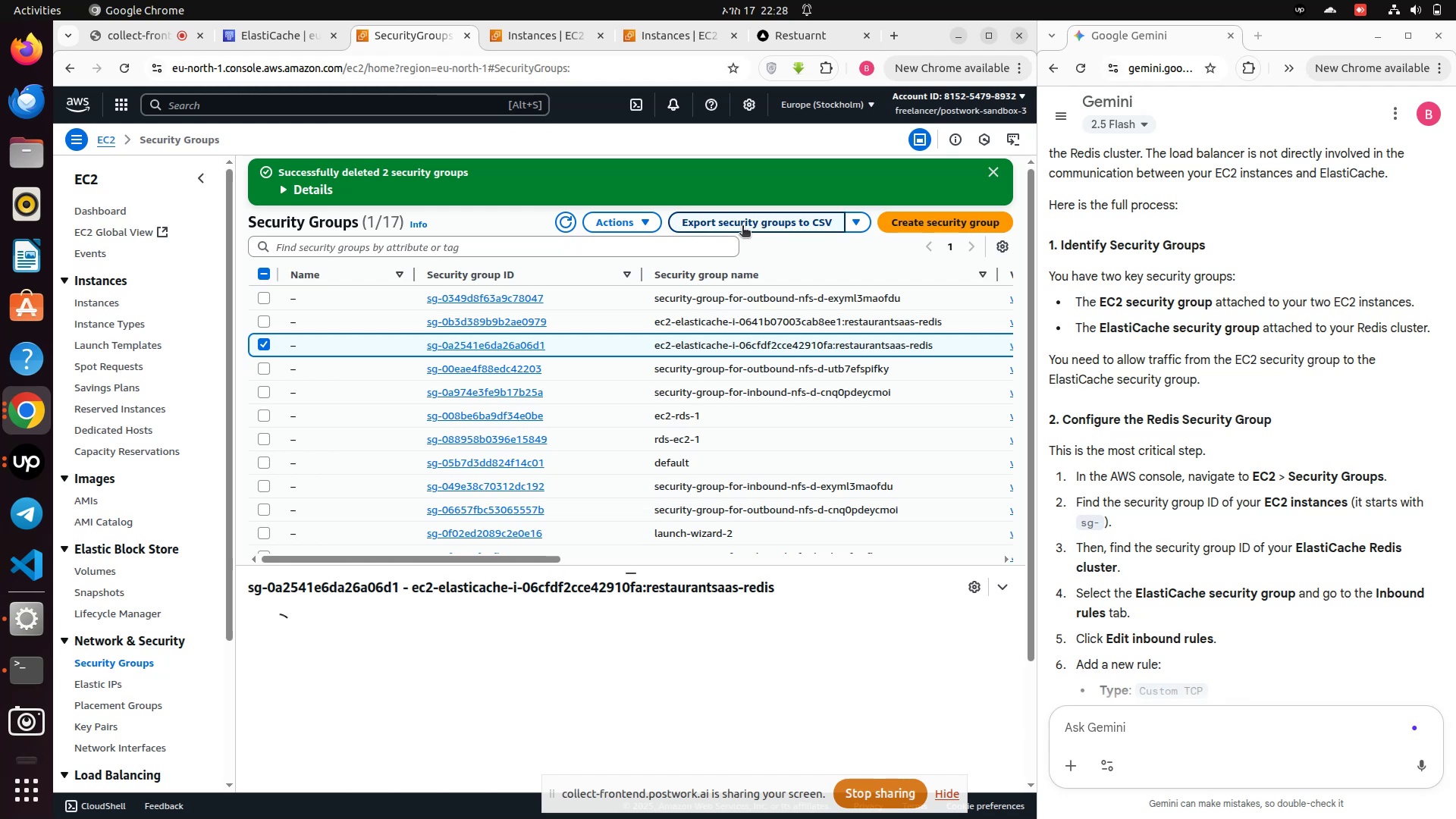 
left_click([646, 223])
 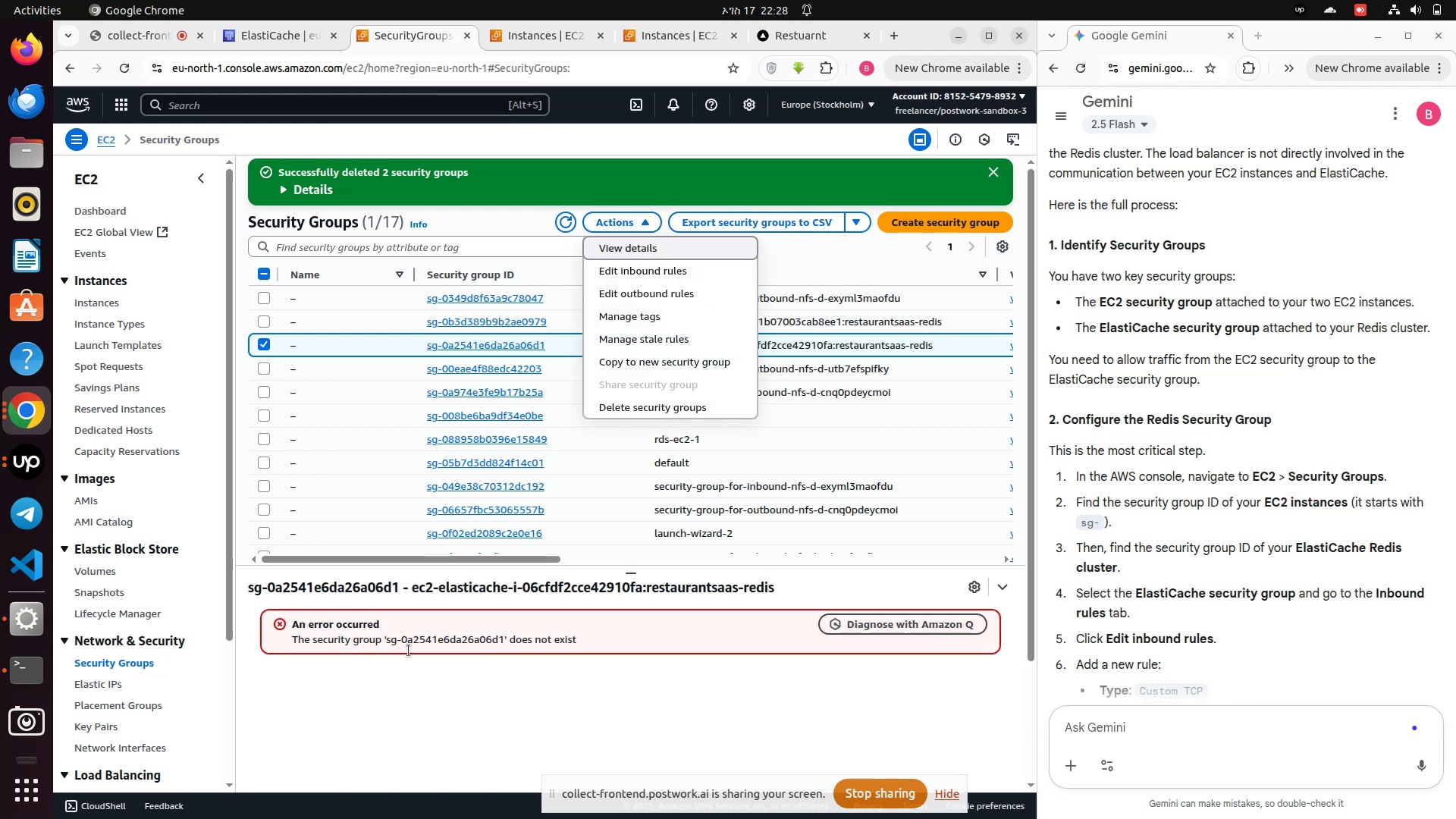 
left_click([397, 679])
 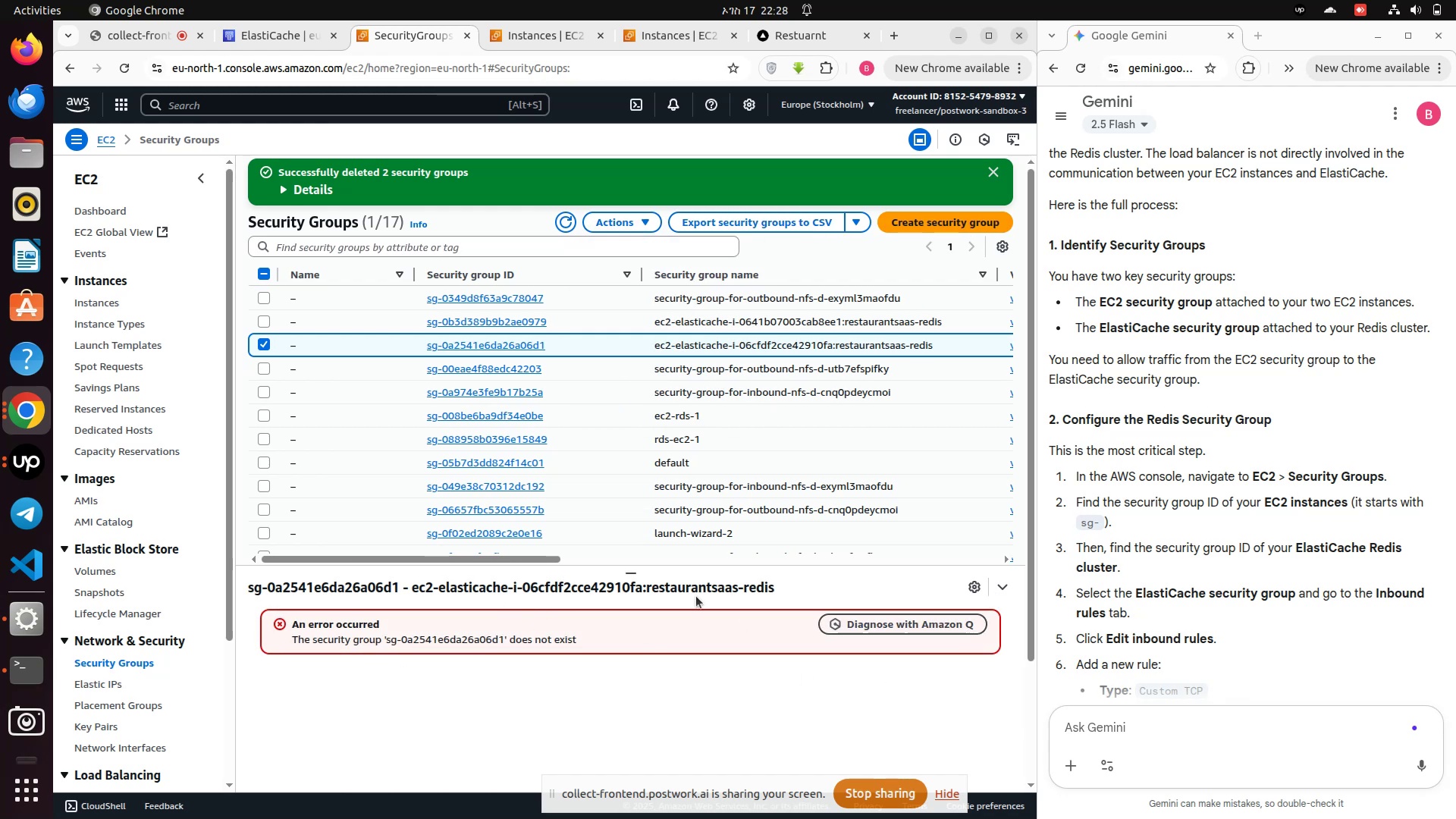 
wait(8.05)
 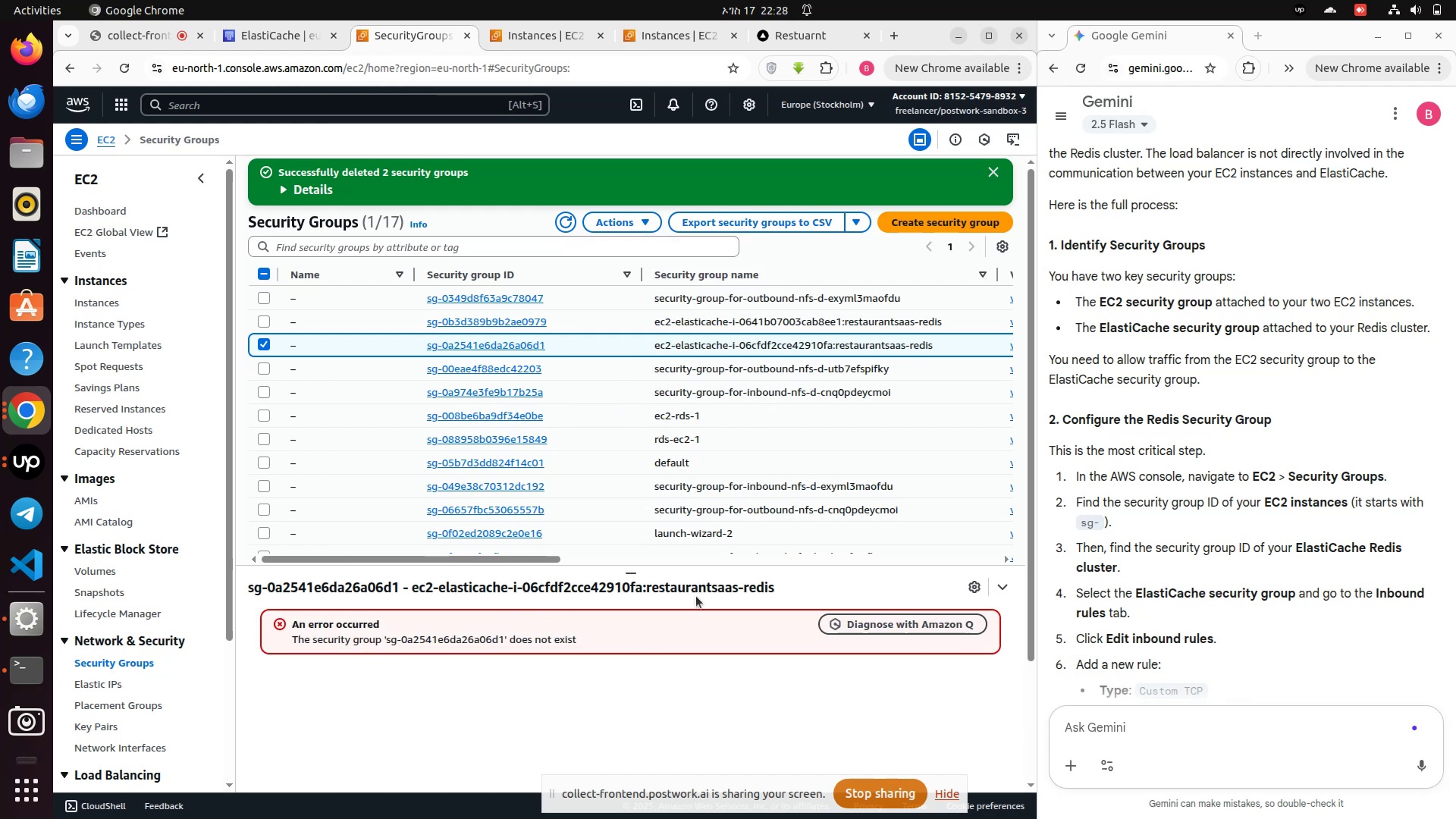 
left_click([266, 348])
 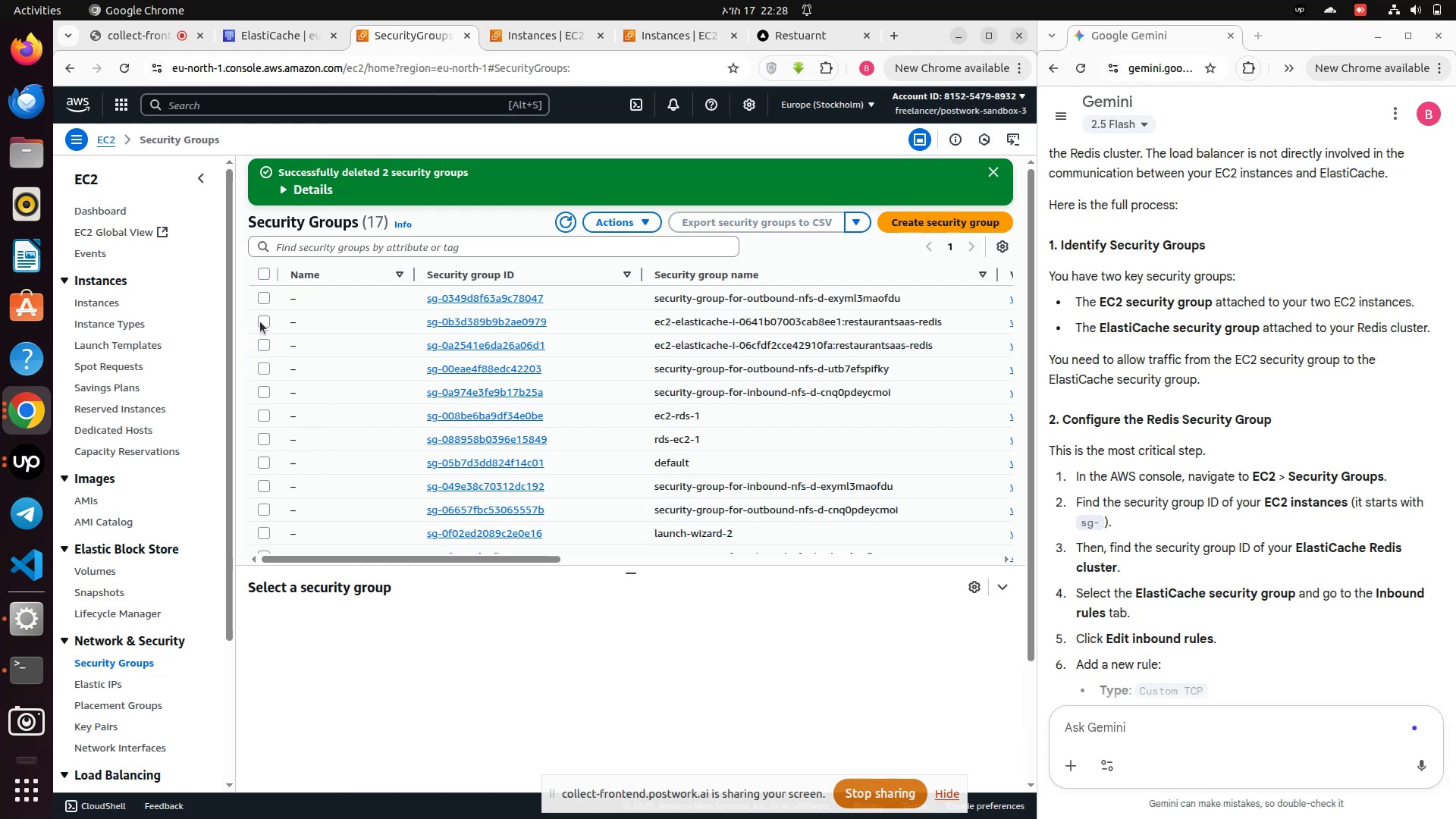 
left_click([265, 322])
 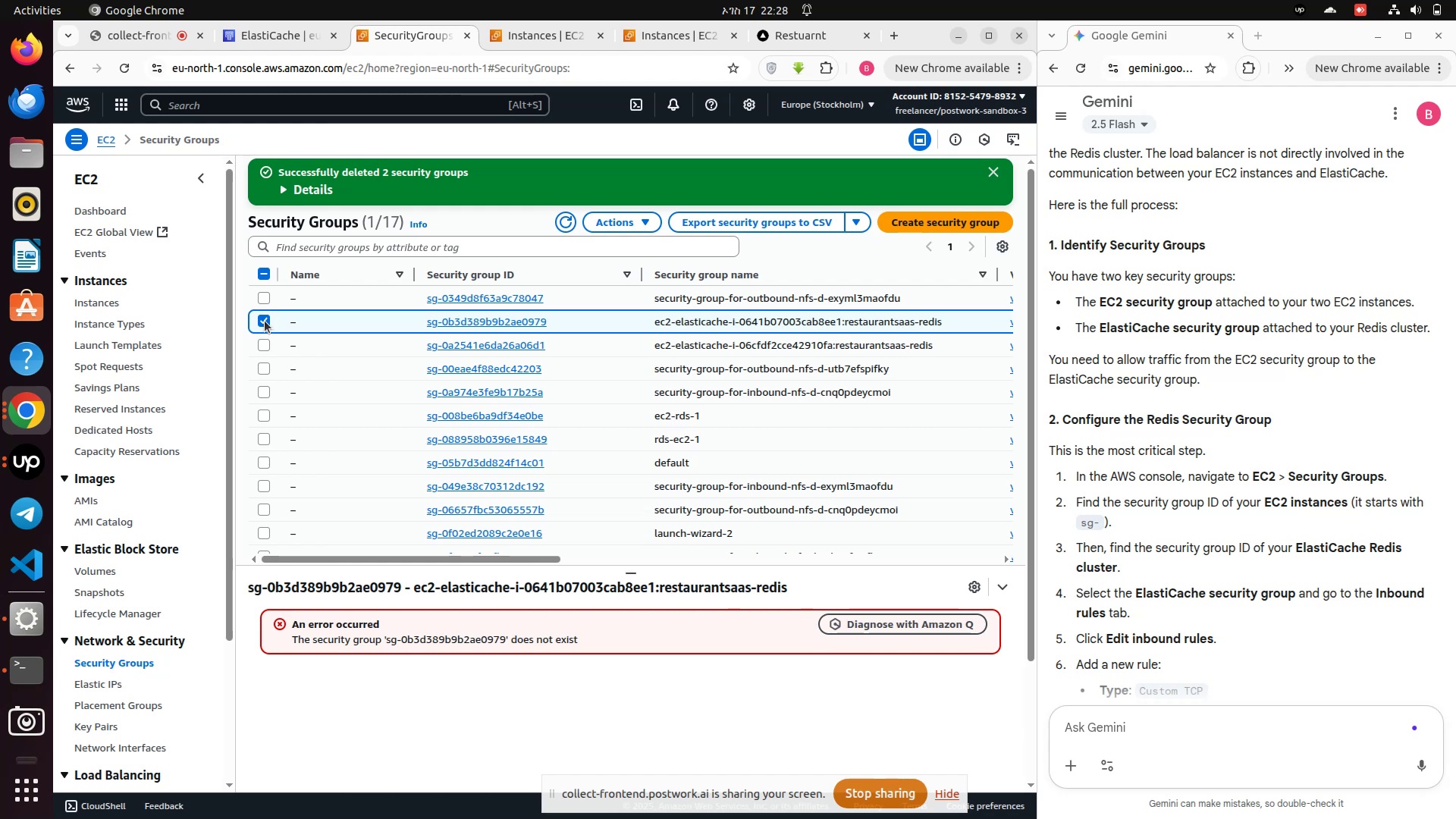 
wait(7.75)
 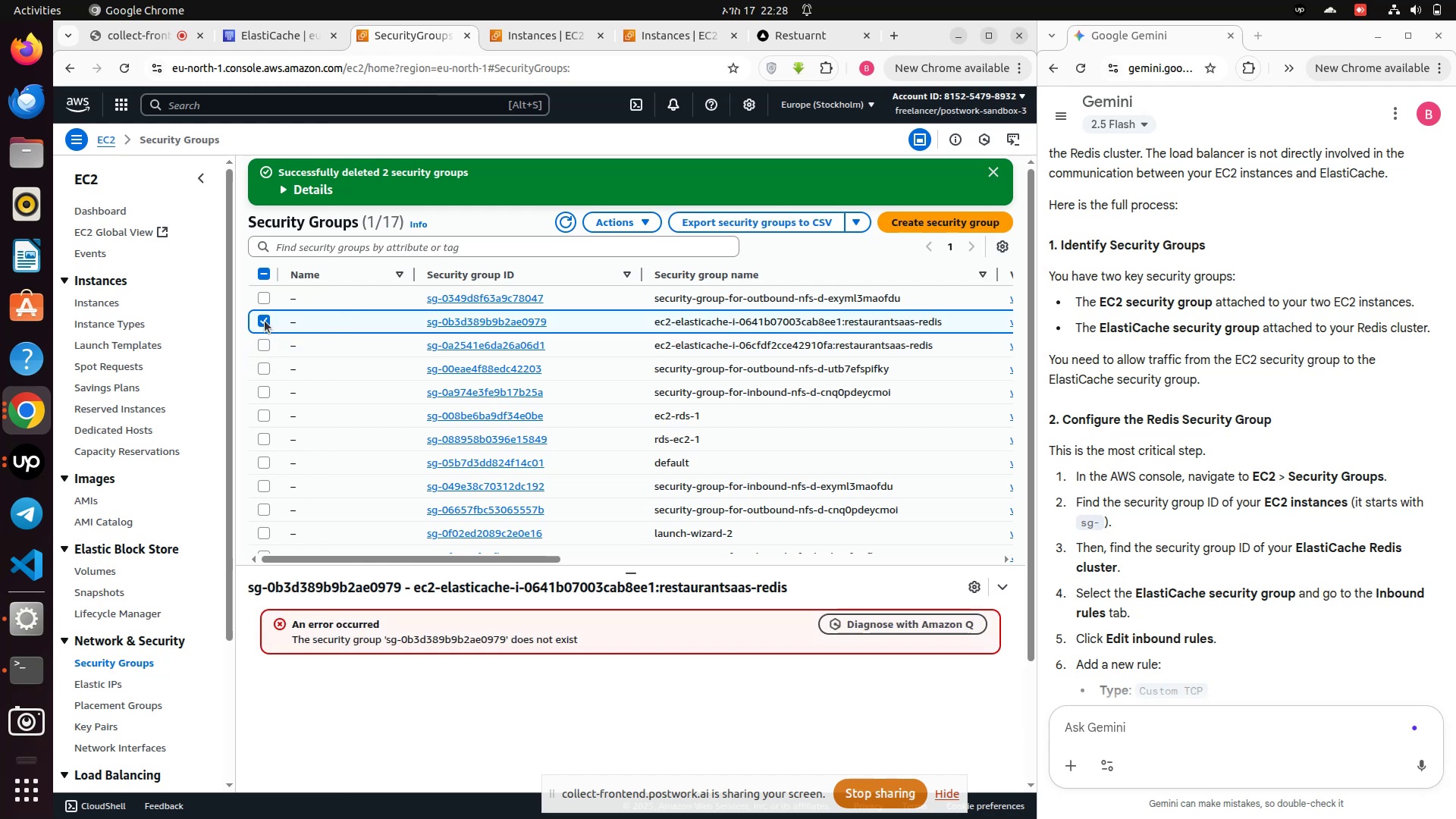 
left_click([120, 68])
 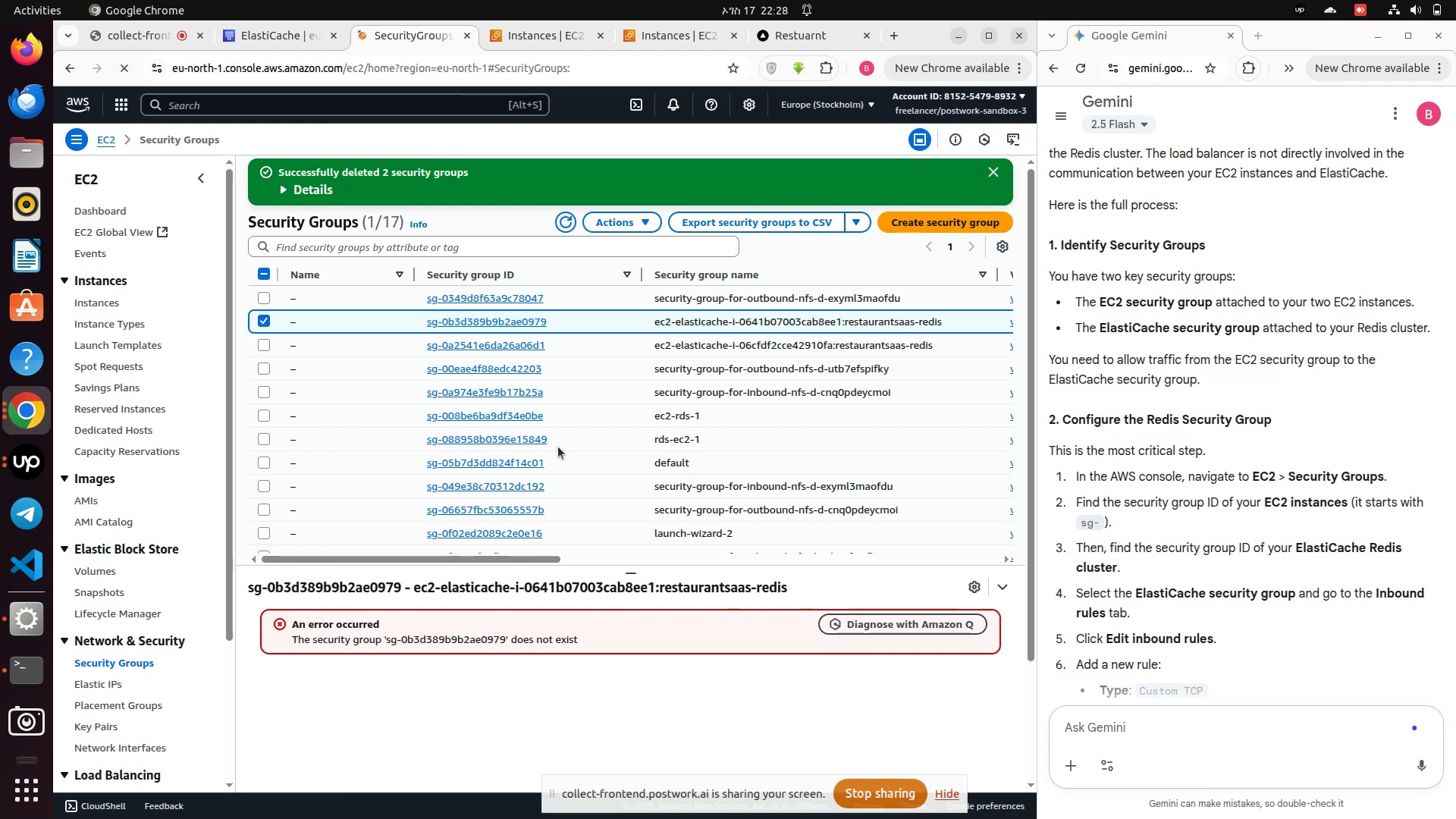 
wait(5.61)
 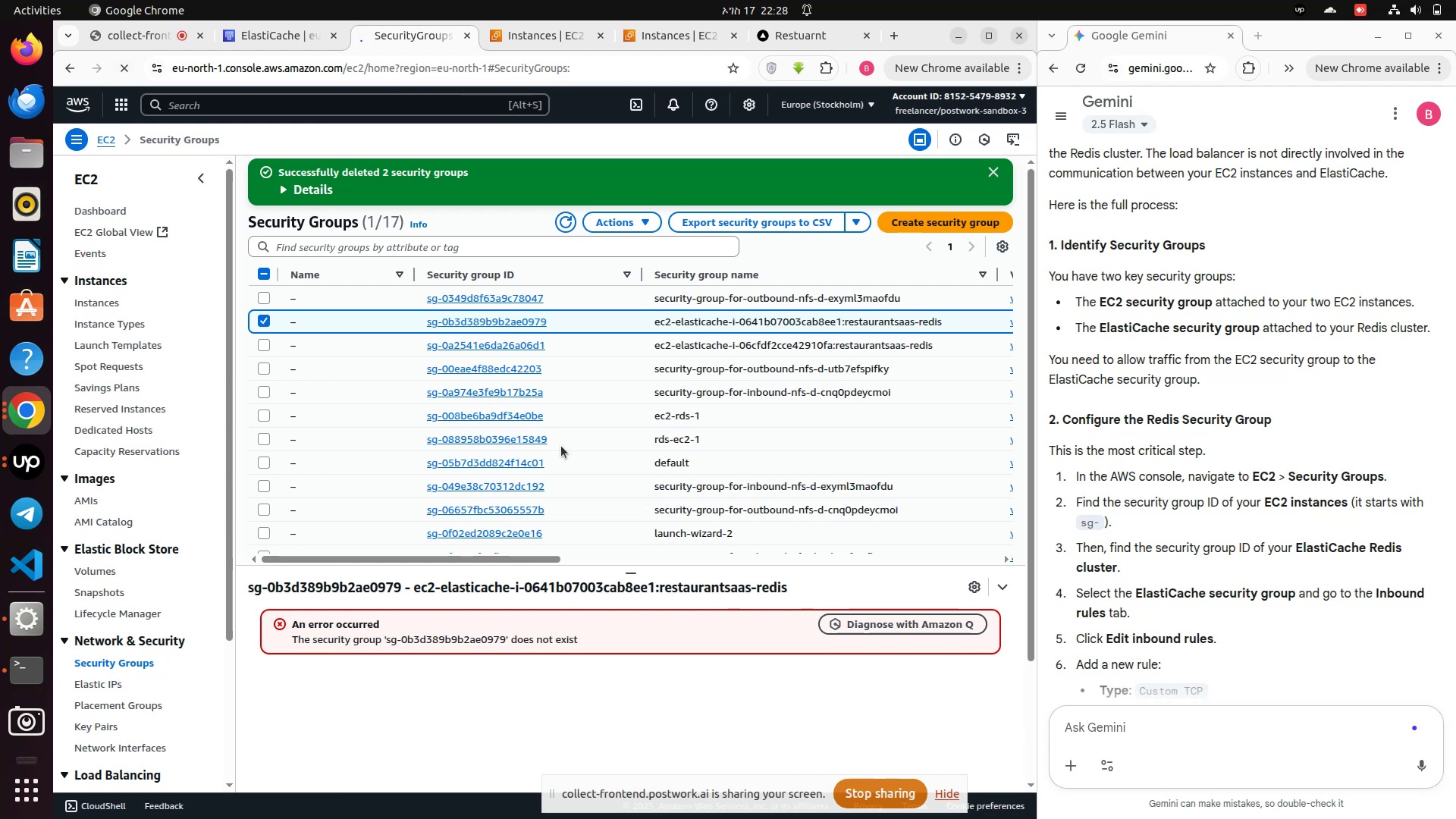 
left_click([267, 28])
 